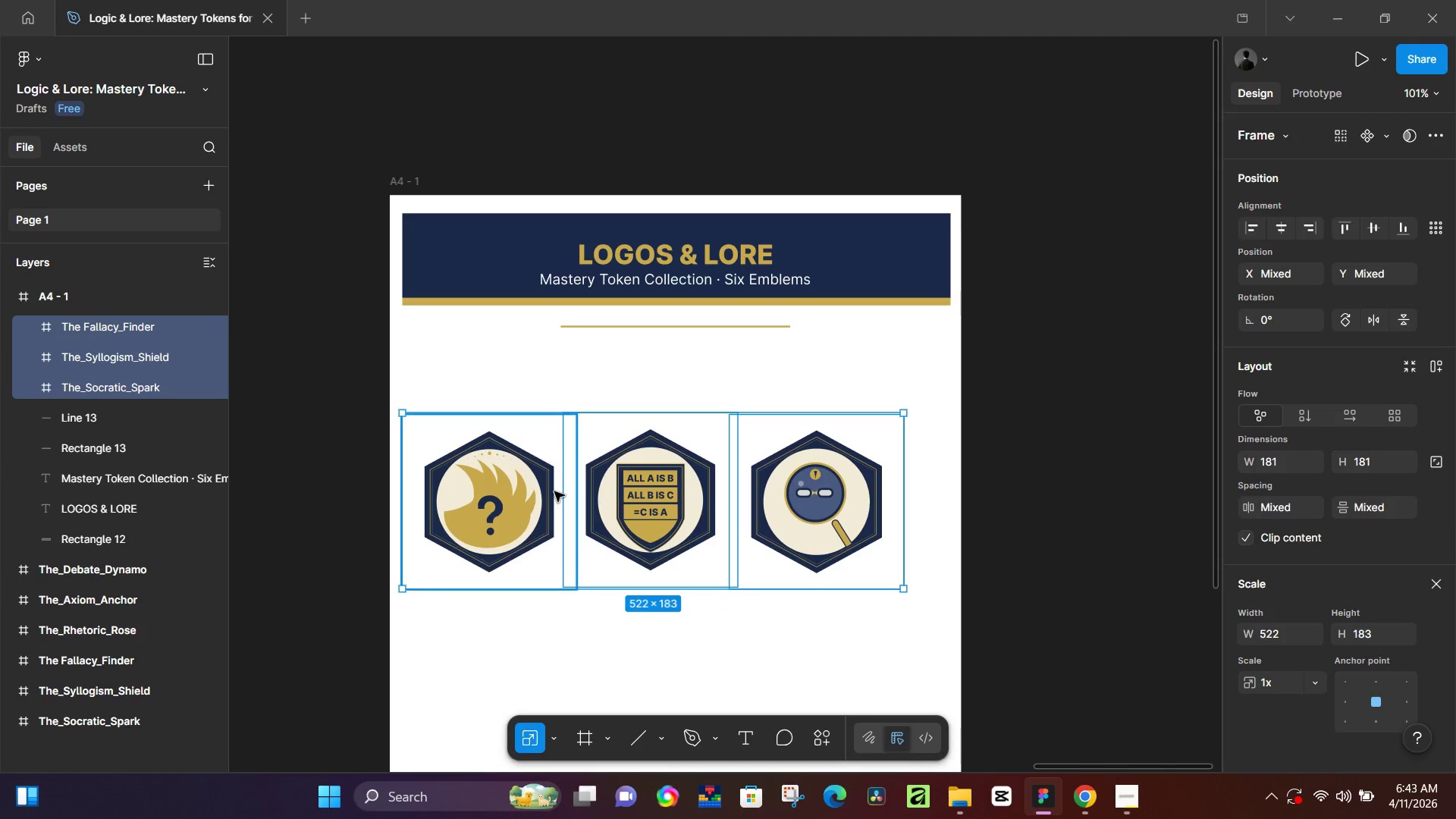 
key(Shift+A)
 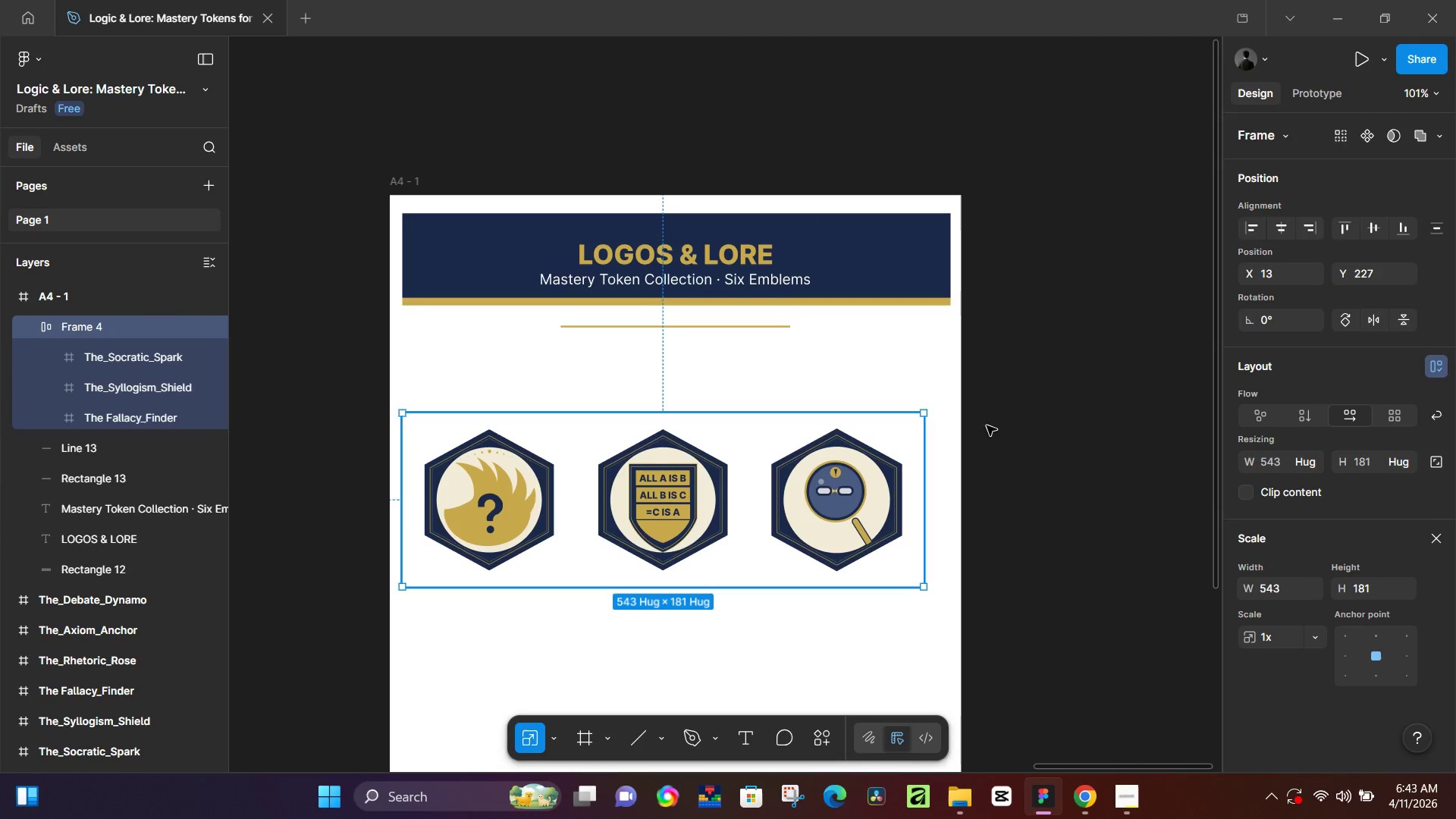 
left_click([1289, 227])
 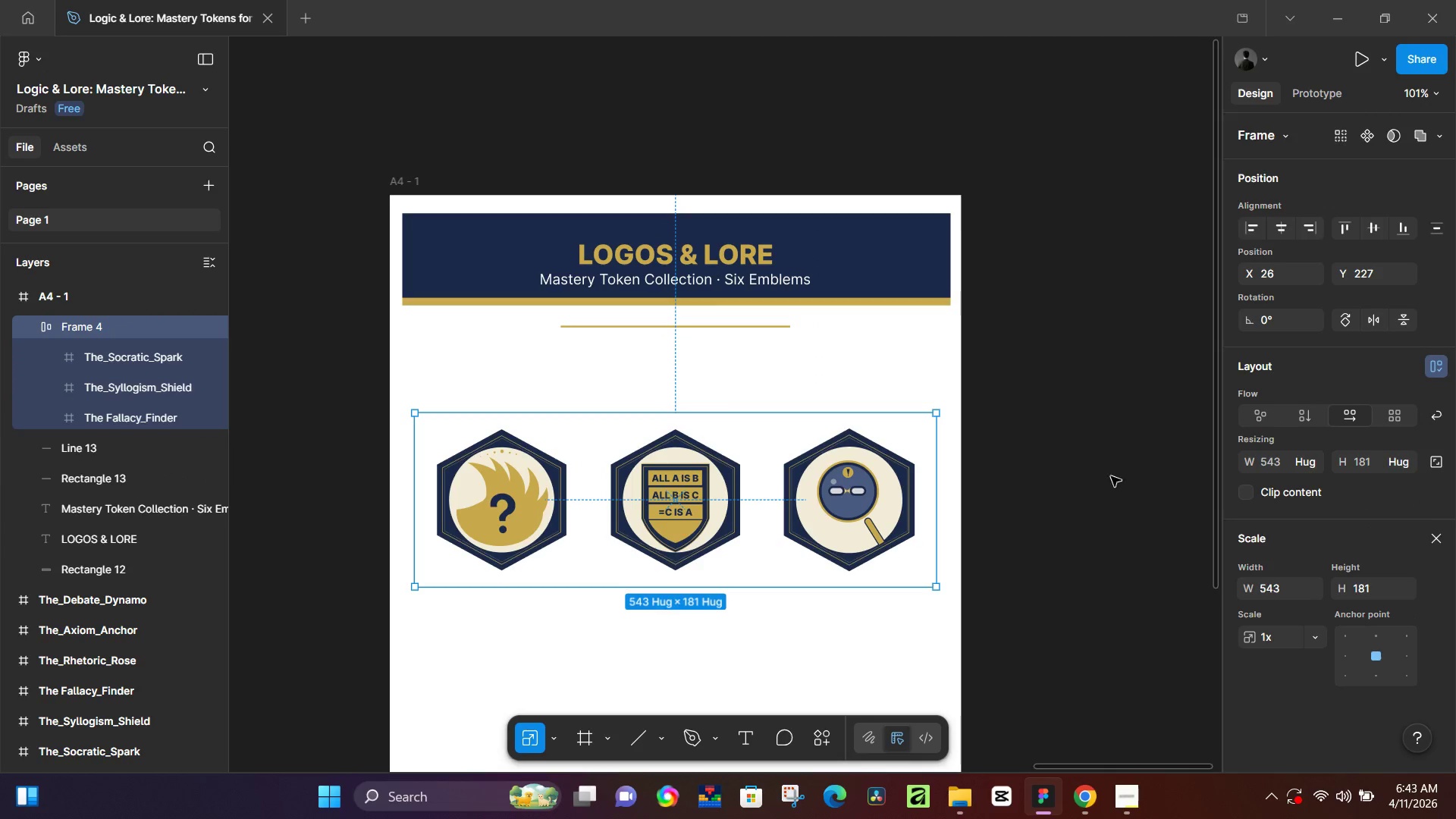 
left_click([1113, 479])
 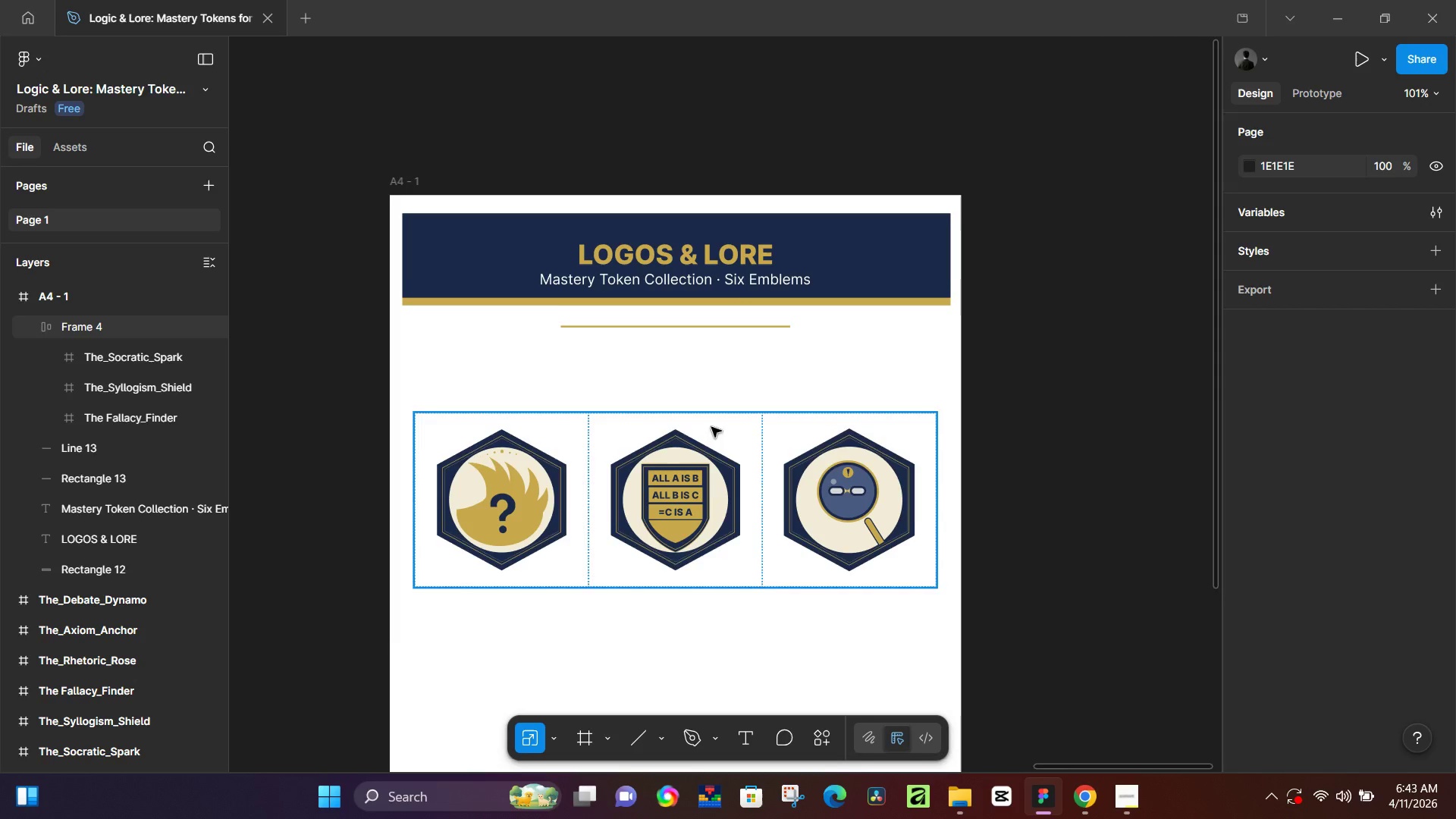 
scroll: coordinate [659, 433], scroll_direction: down, amount: 5.0
 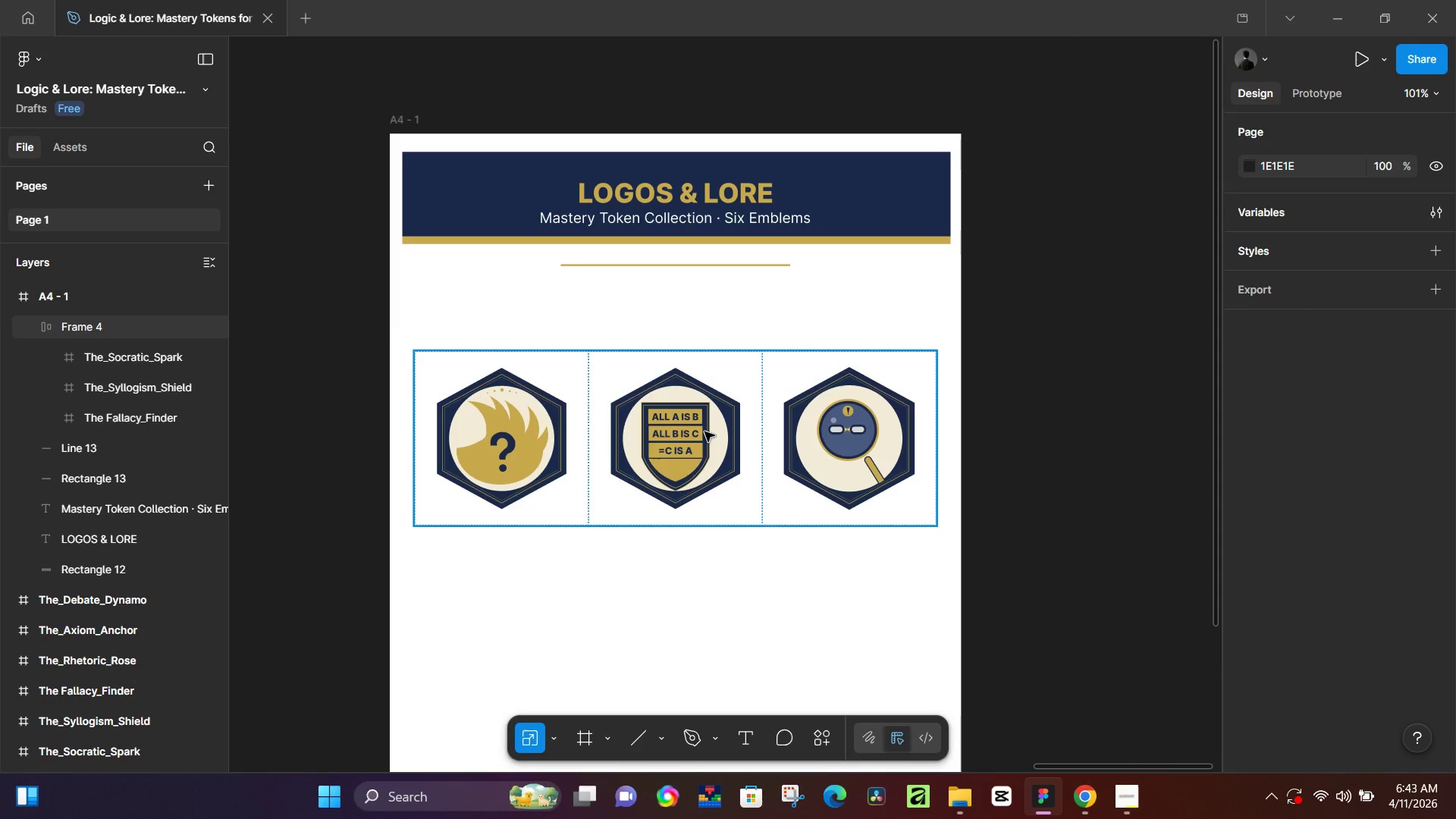 
hold_key(key=ControlLeft, duration=0.44)
 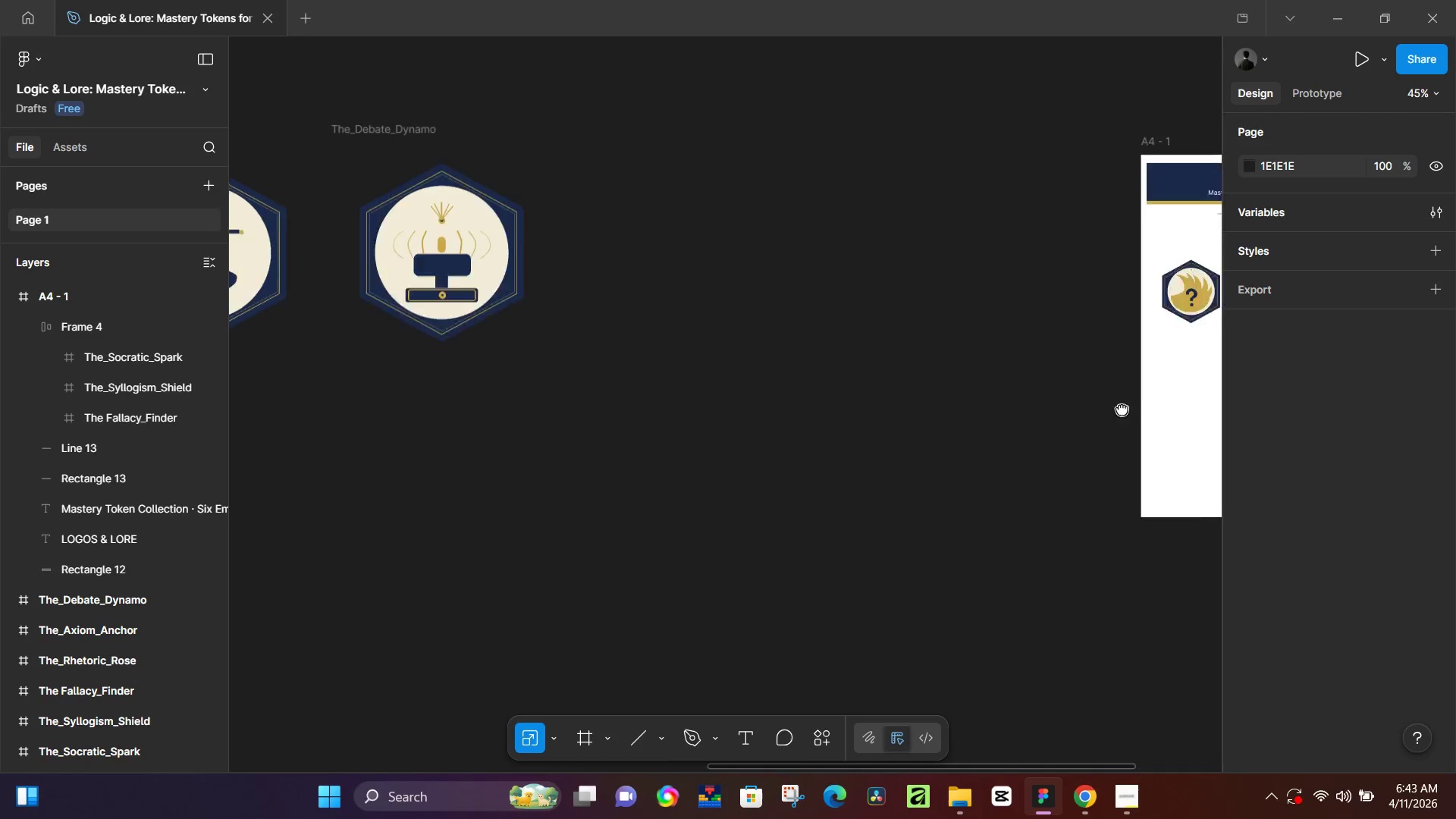 
scroll: coordinate [555, 420], scroll_direction: down, amount: 5.0
 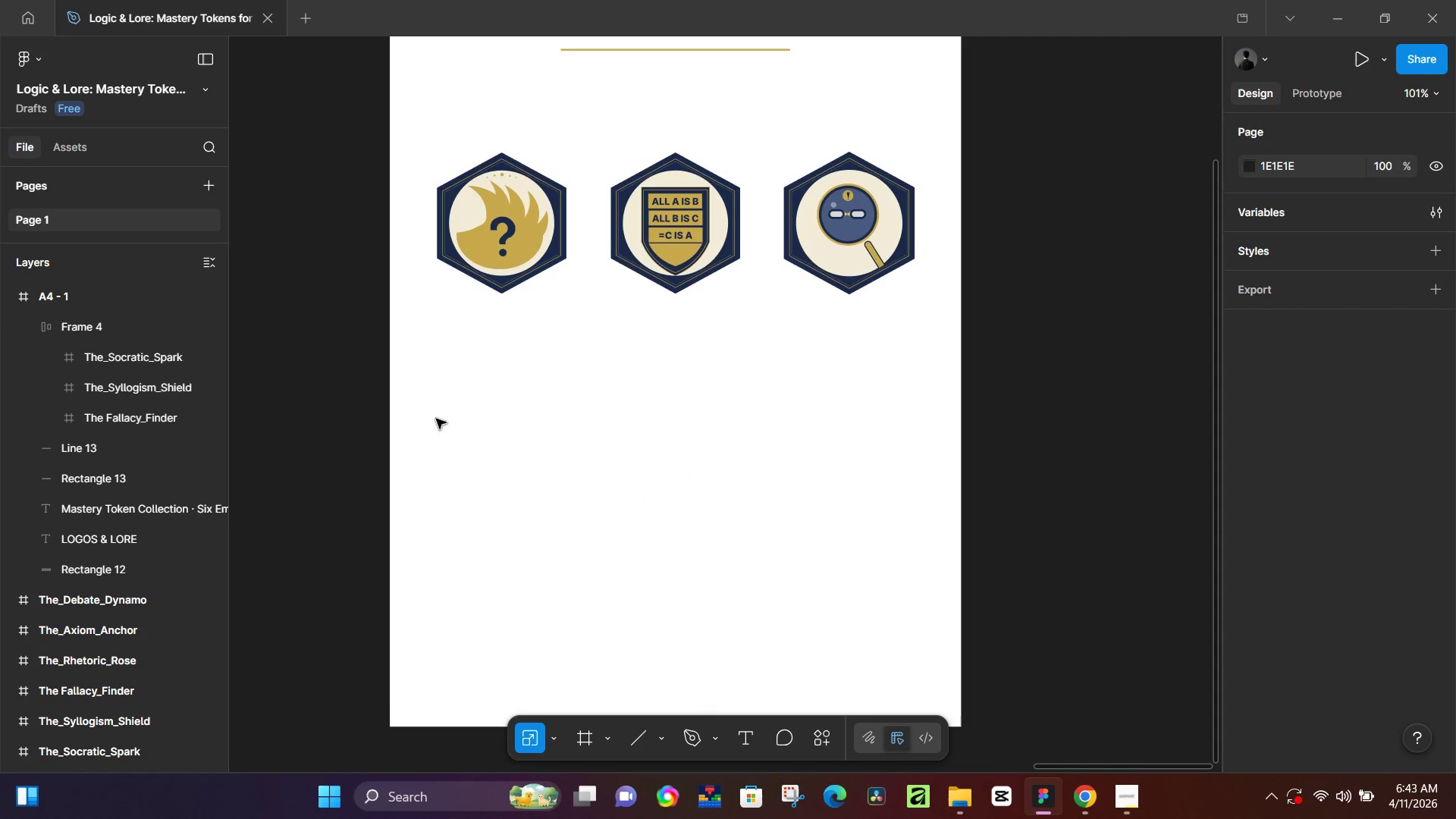 
hold_key(key=Space, duration=0.61)
 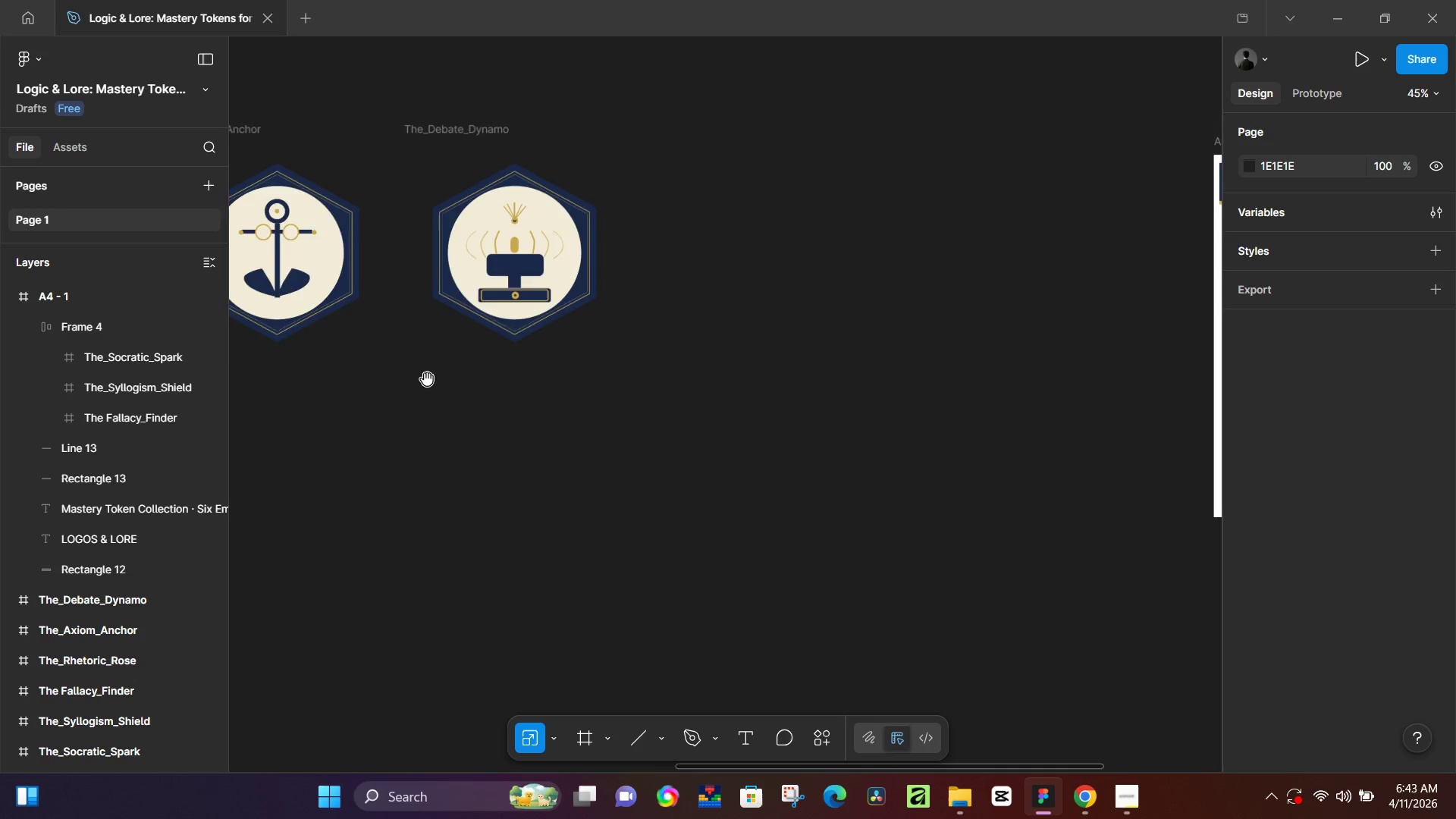 
left_click_drag(start_coordinate=[338, 447], to_coordinate=[1151, 409])
 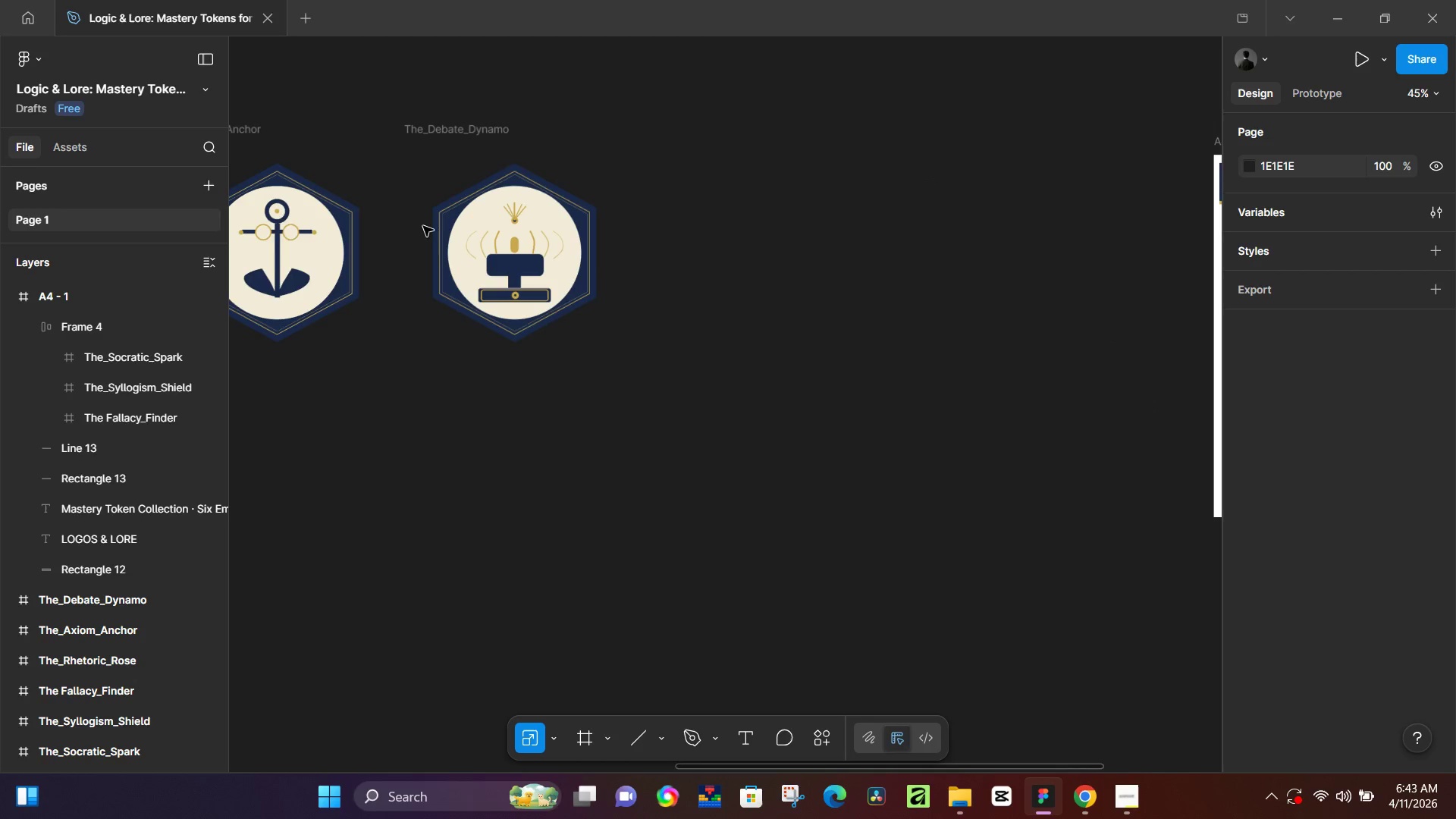 
scroll: coordinate [413, 418], scroll_direction: down, amount: 6.0
 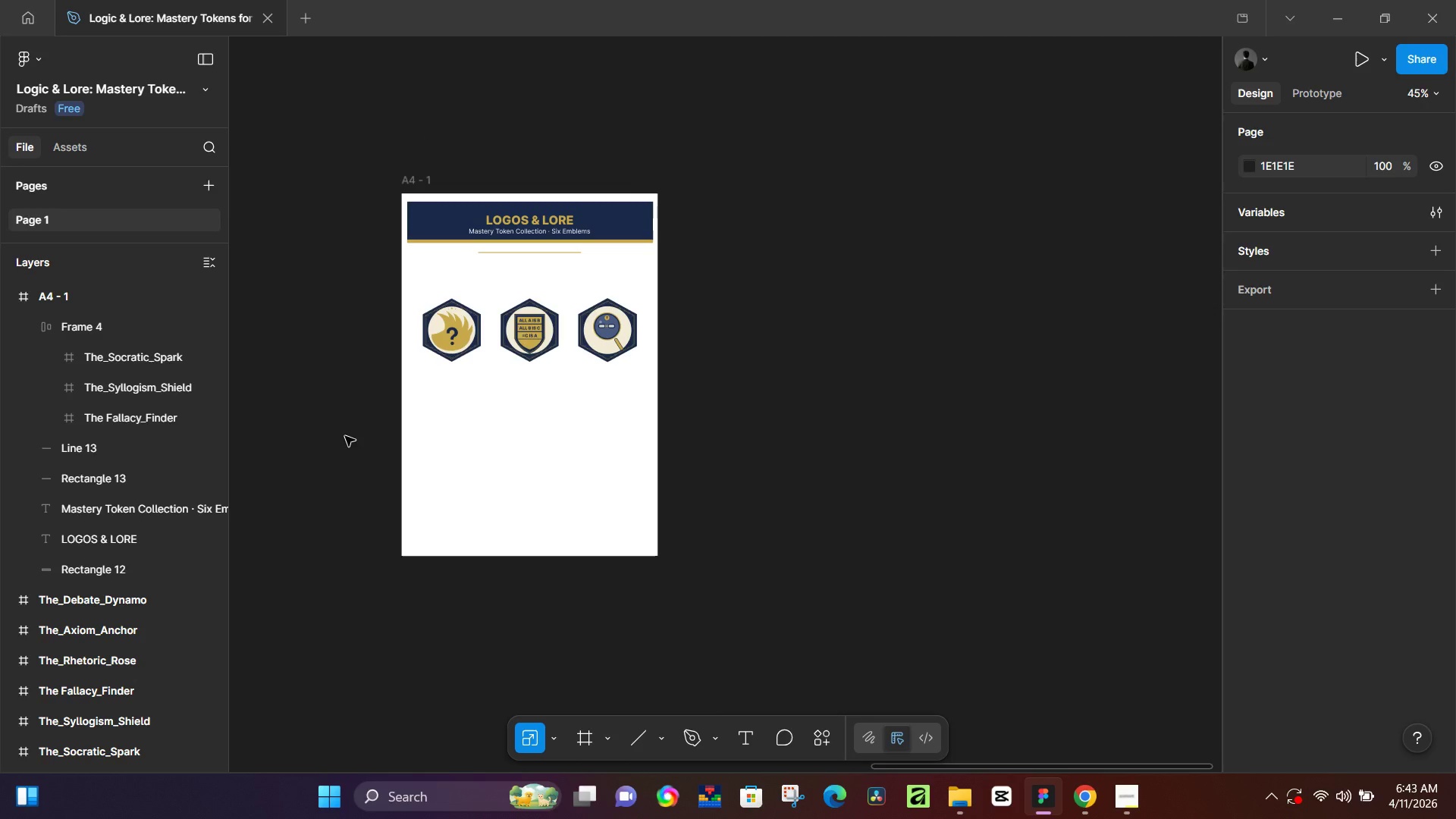 
hold_key(key=Space, duration=0.34)
 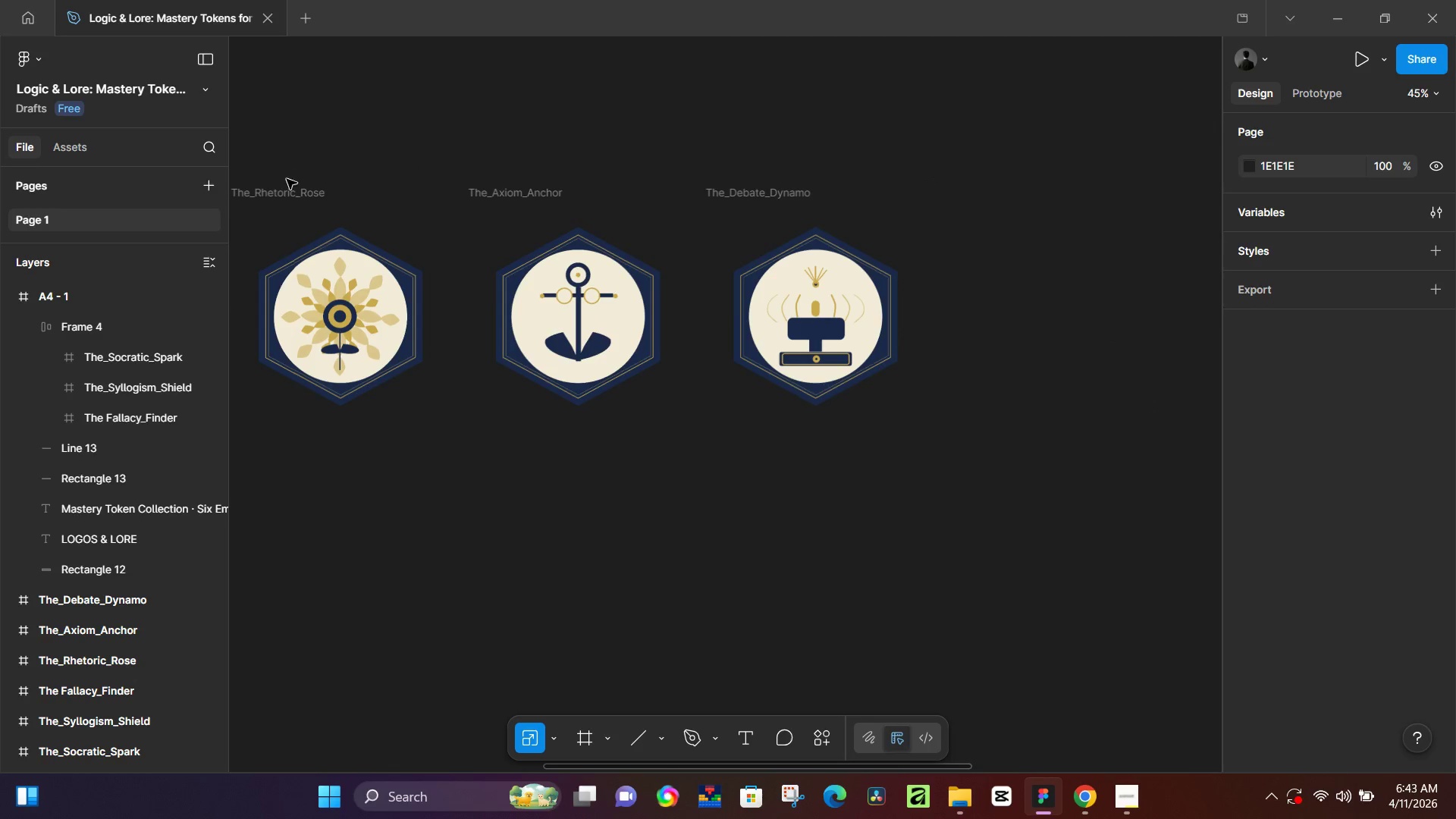 
left_click_drag(start_coordinate=[438, 389], to_coordinate=[739, 452])
 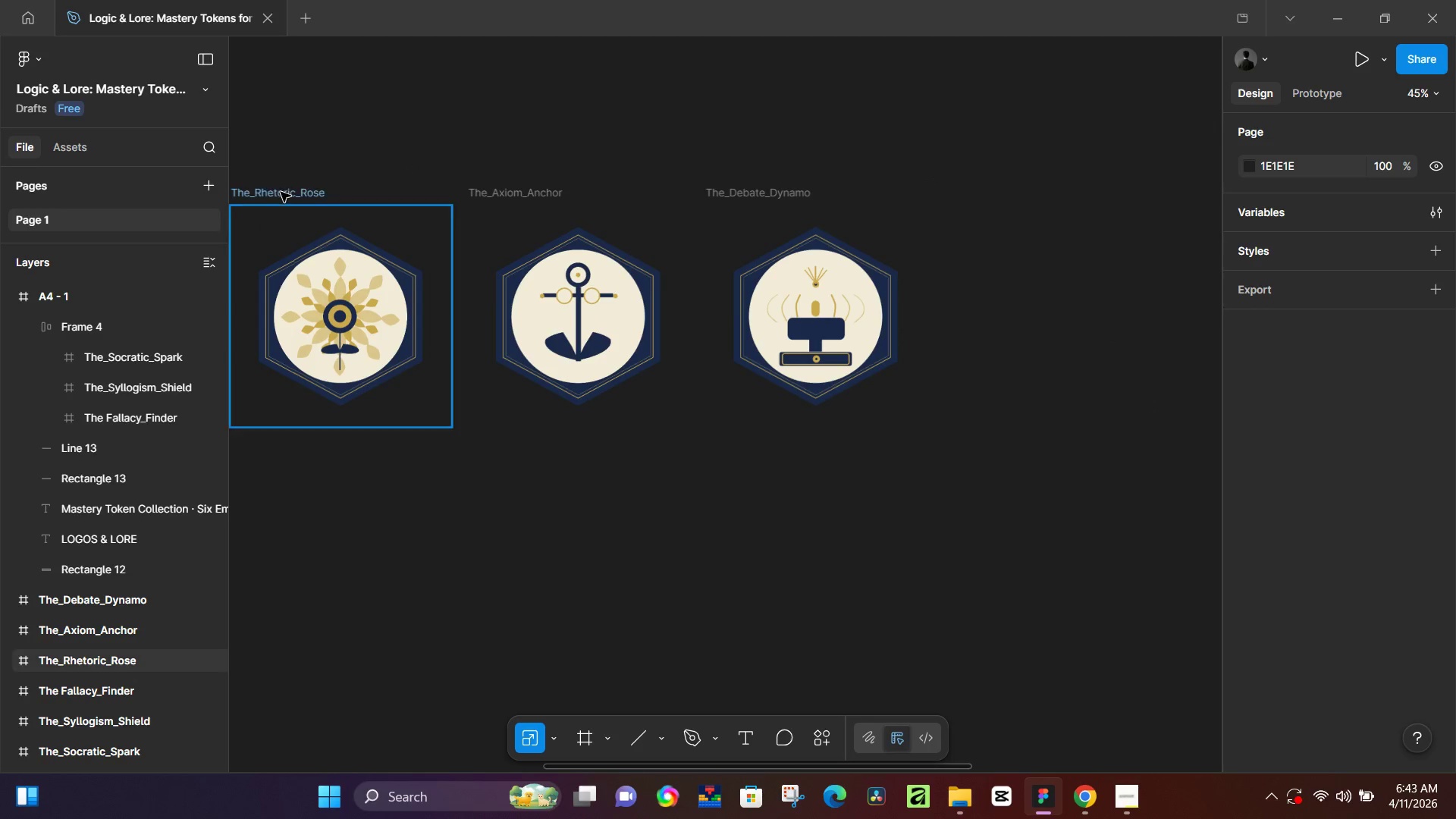 
key(Control+C)
 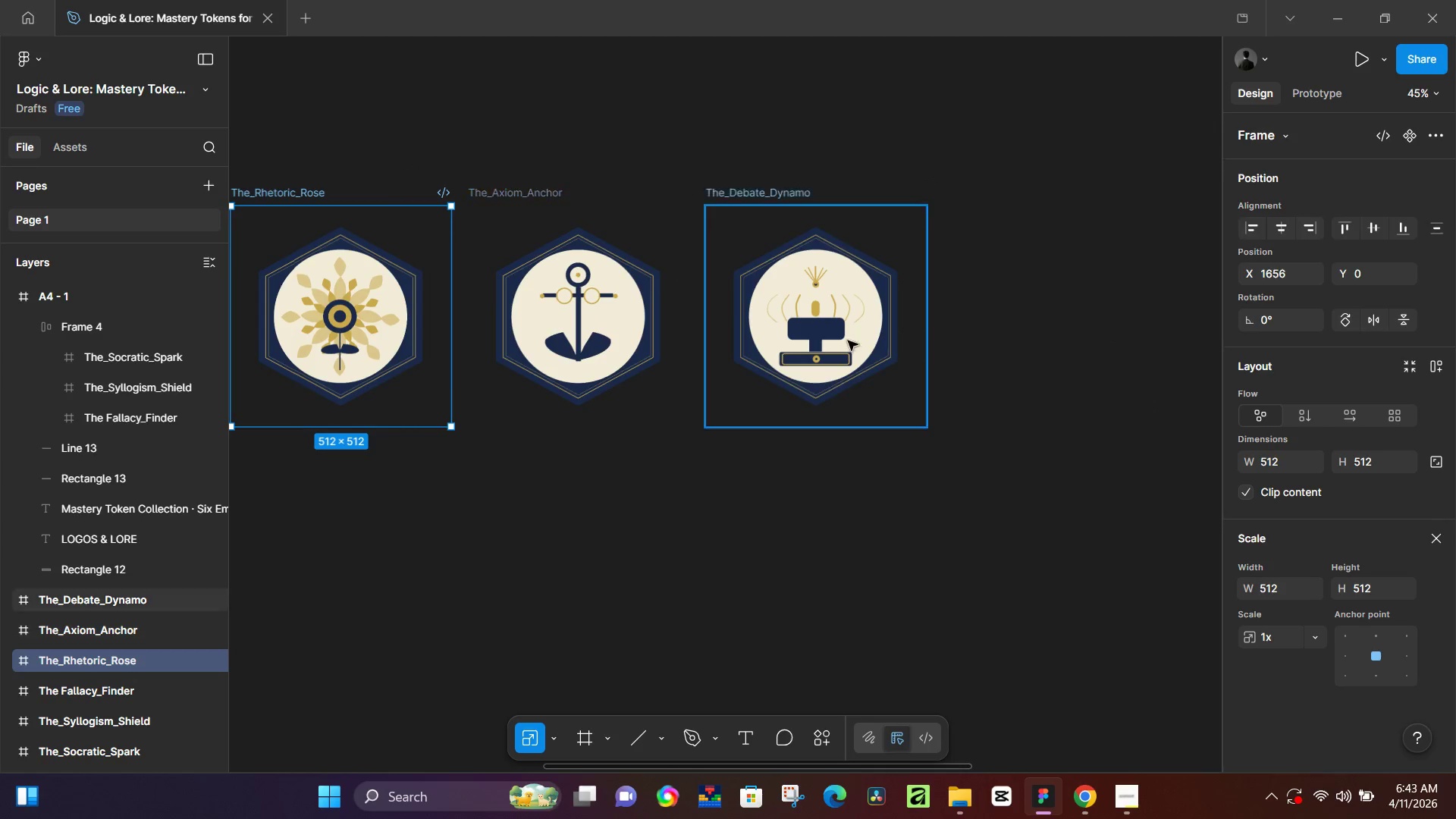 
key(Control+C)
 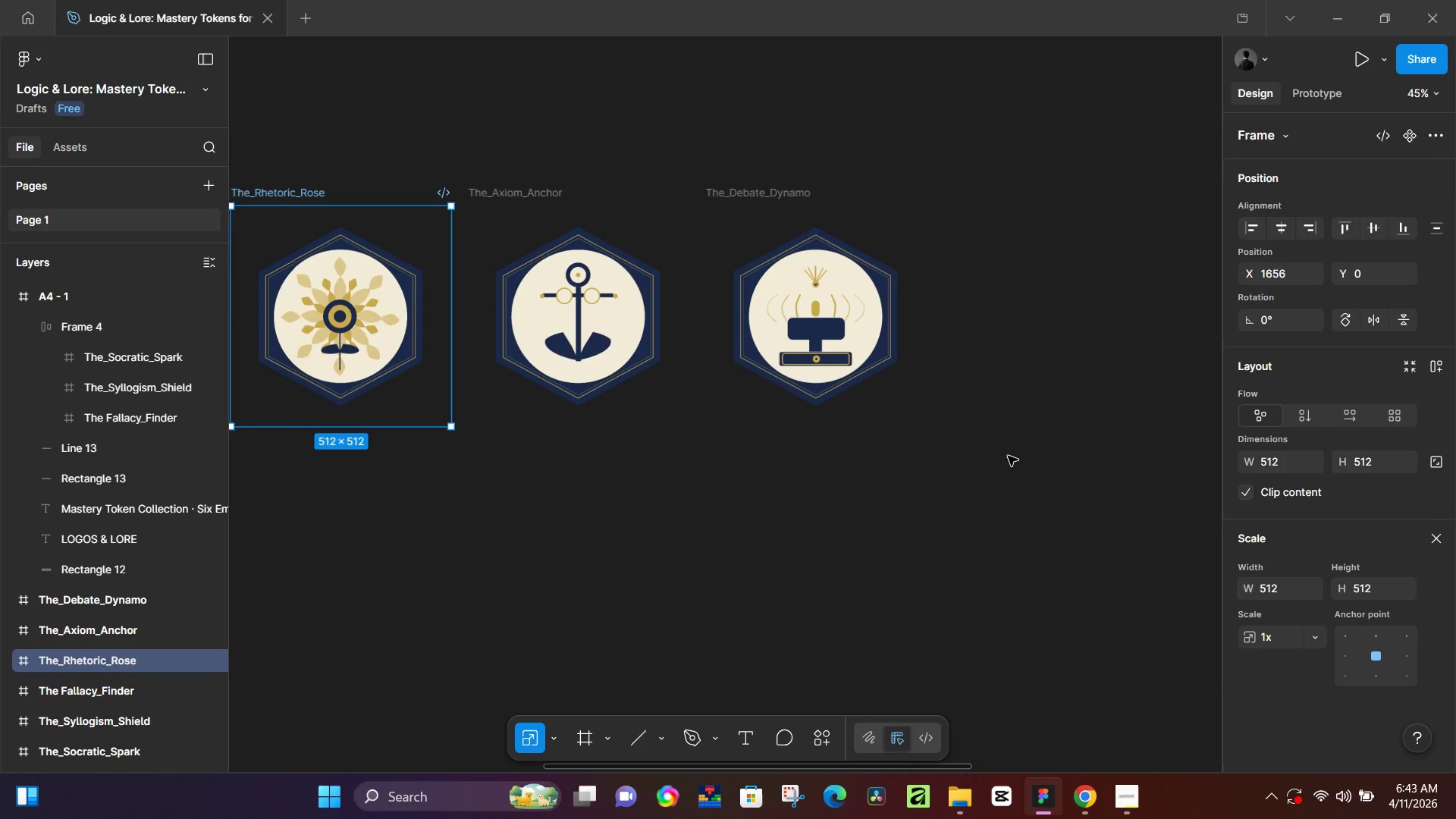 
left_click([1009, 456])
 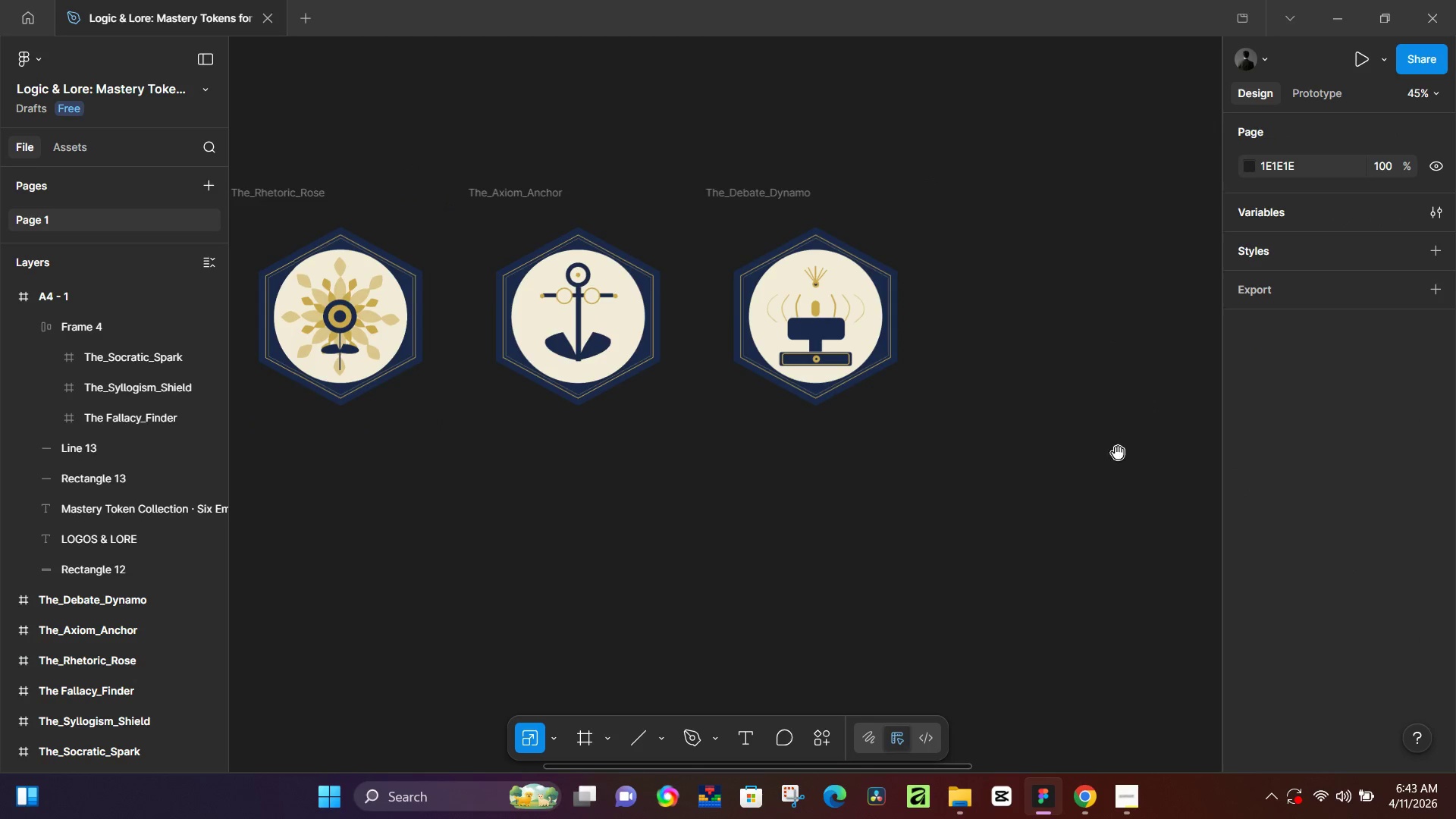 
hold_key(key=Space, duration=0.83)
 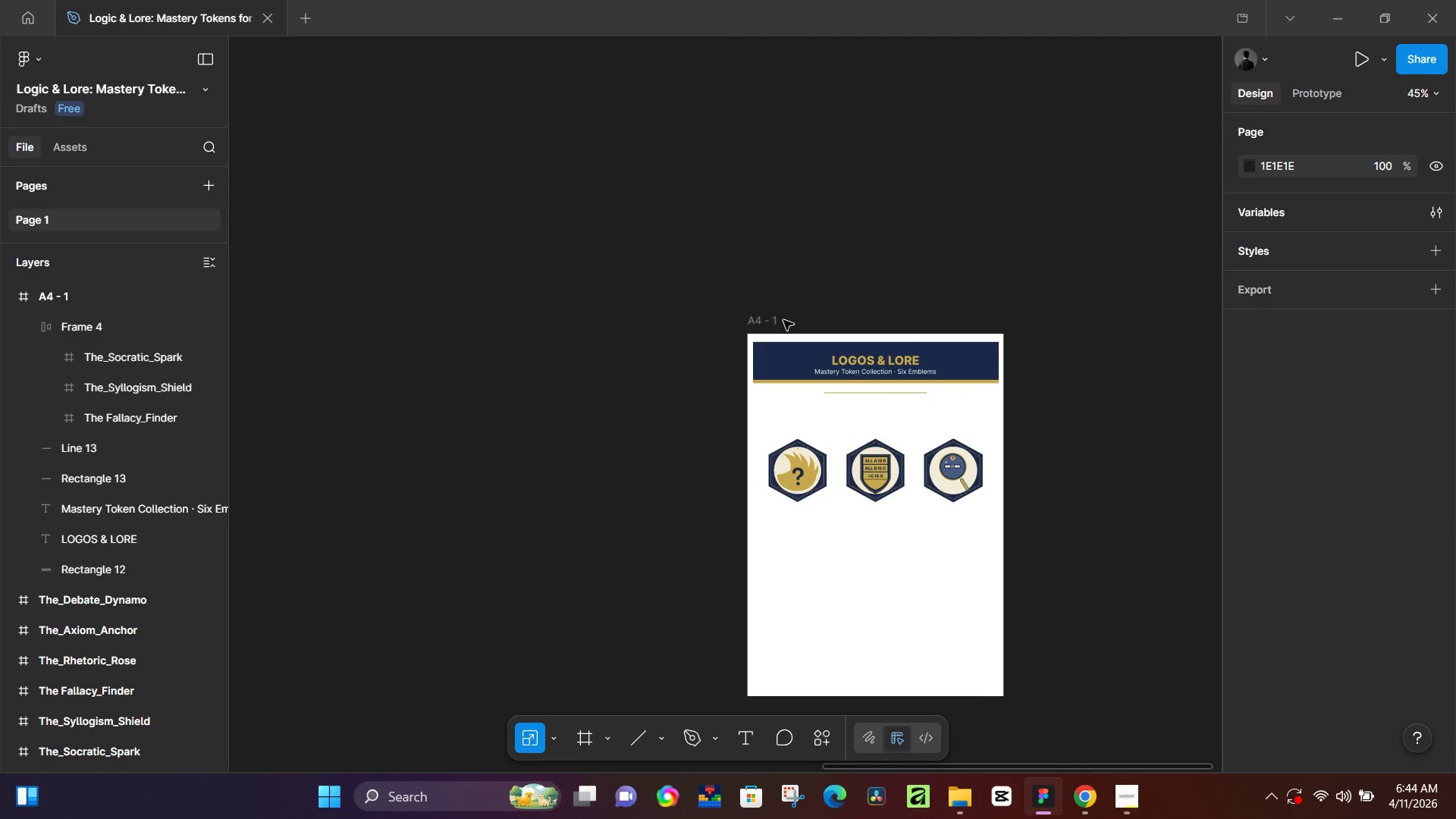 
left_click_drag(start_coordinate=[1121, 450], to_coordinate=[464, 596])
 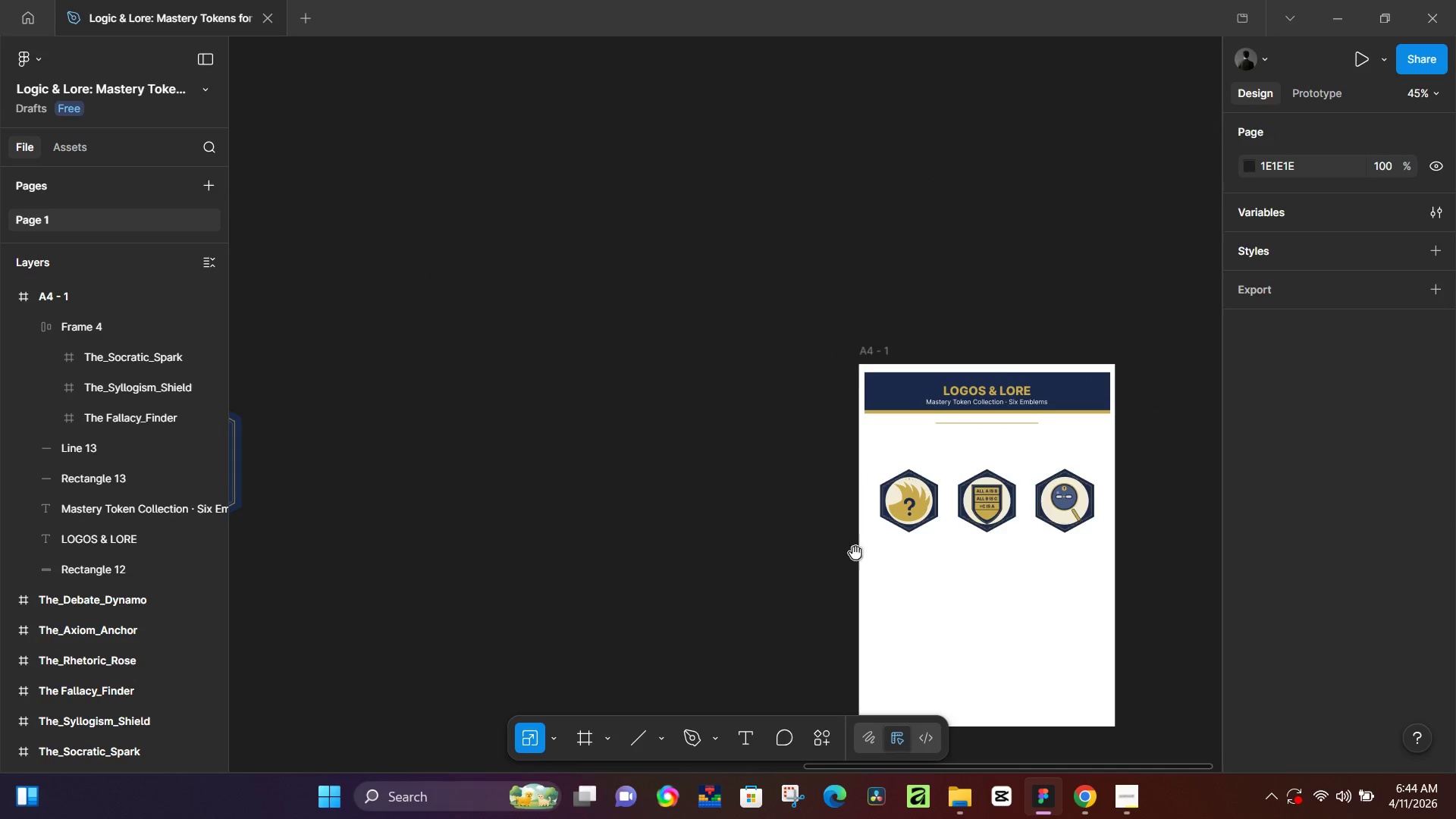 
left_click_drag(start_coordinate=[855, 553], to_coordinate=[743, 522])
 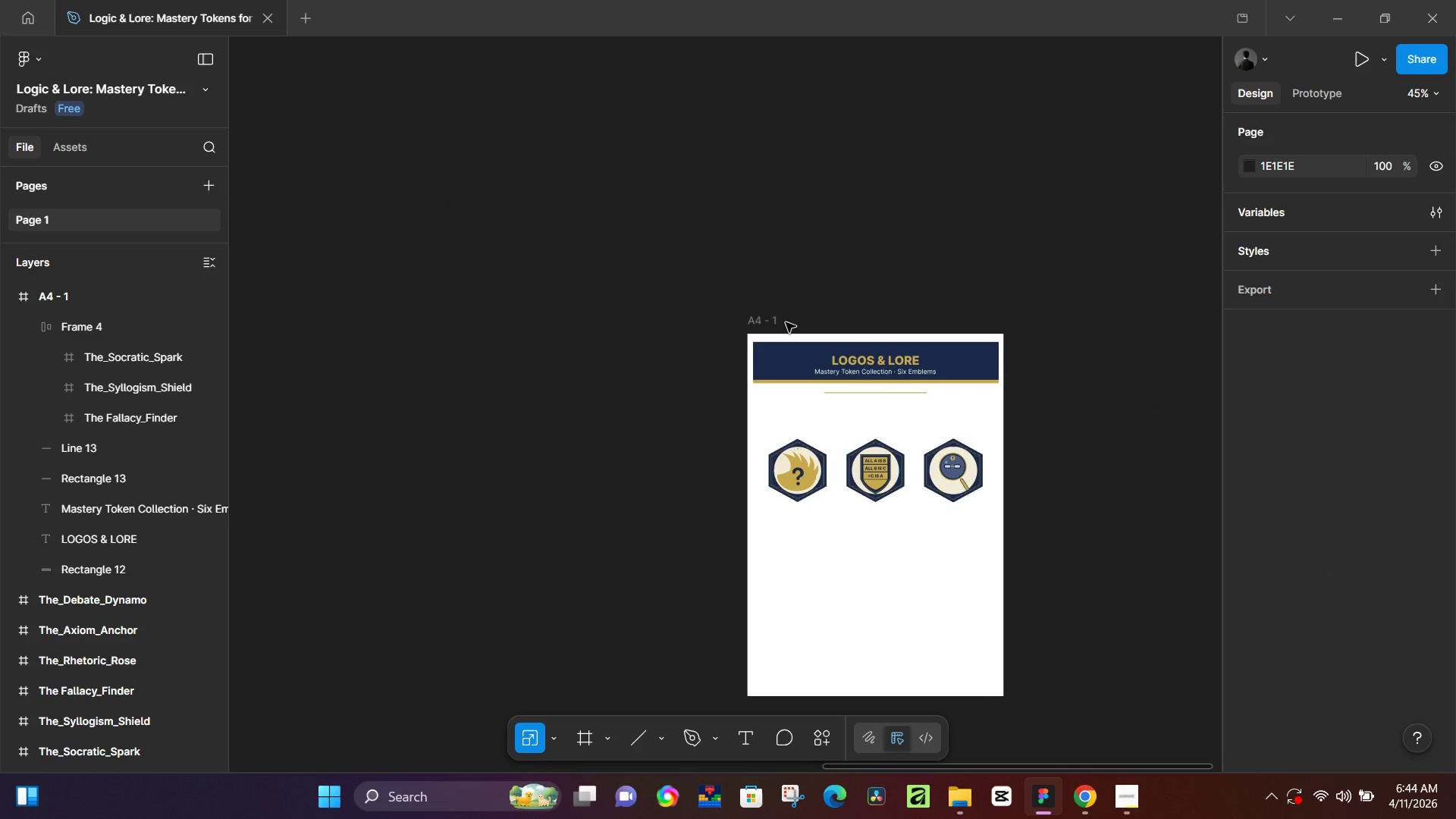 
left_click([764, 318])
 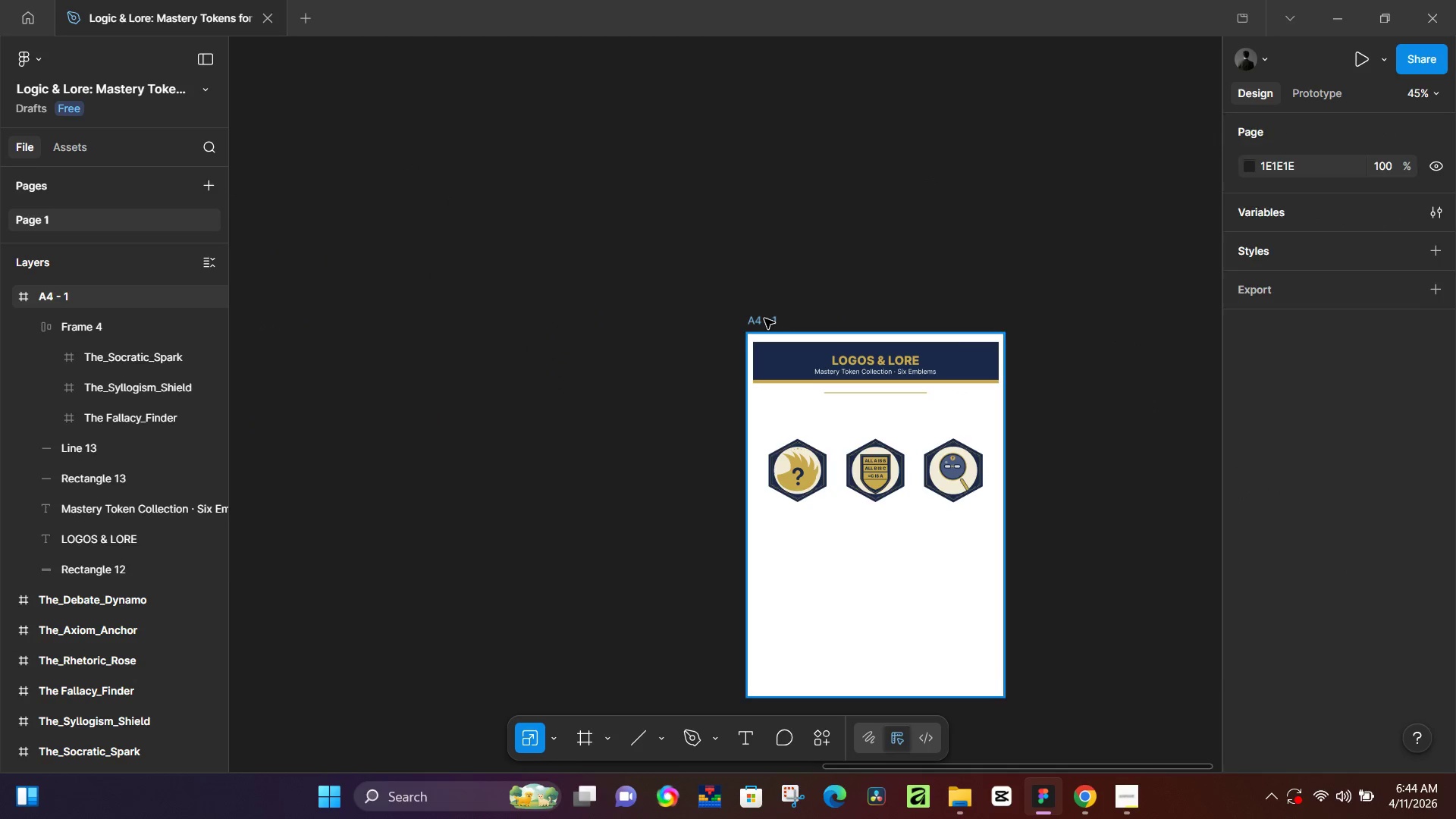 
key(Control+ControlLeft)
 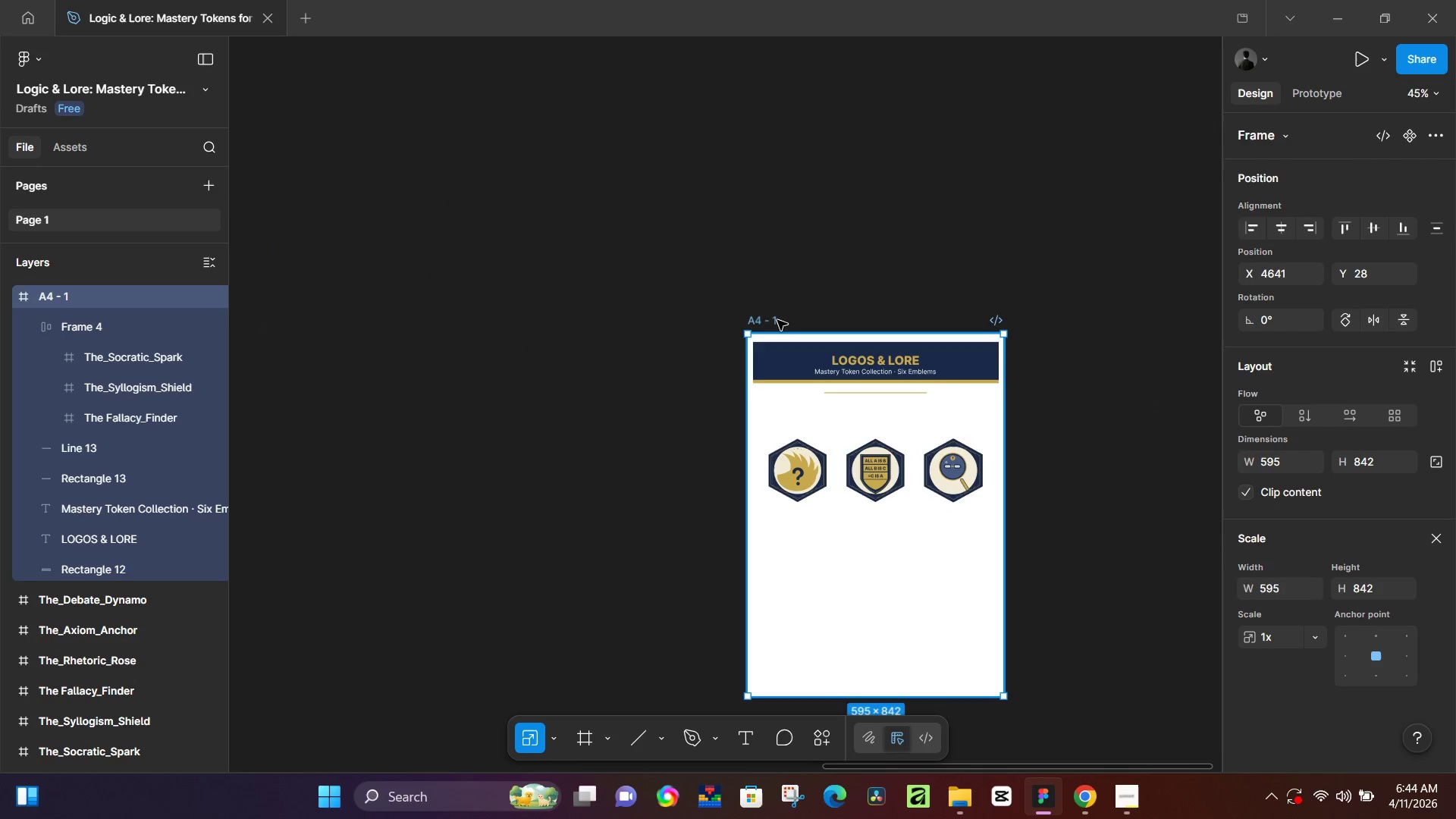 
key(Control+V)
 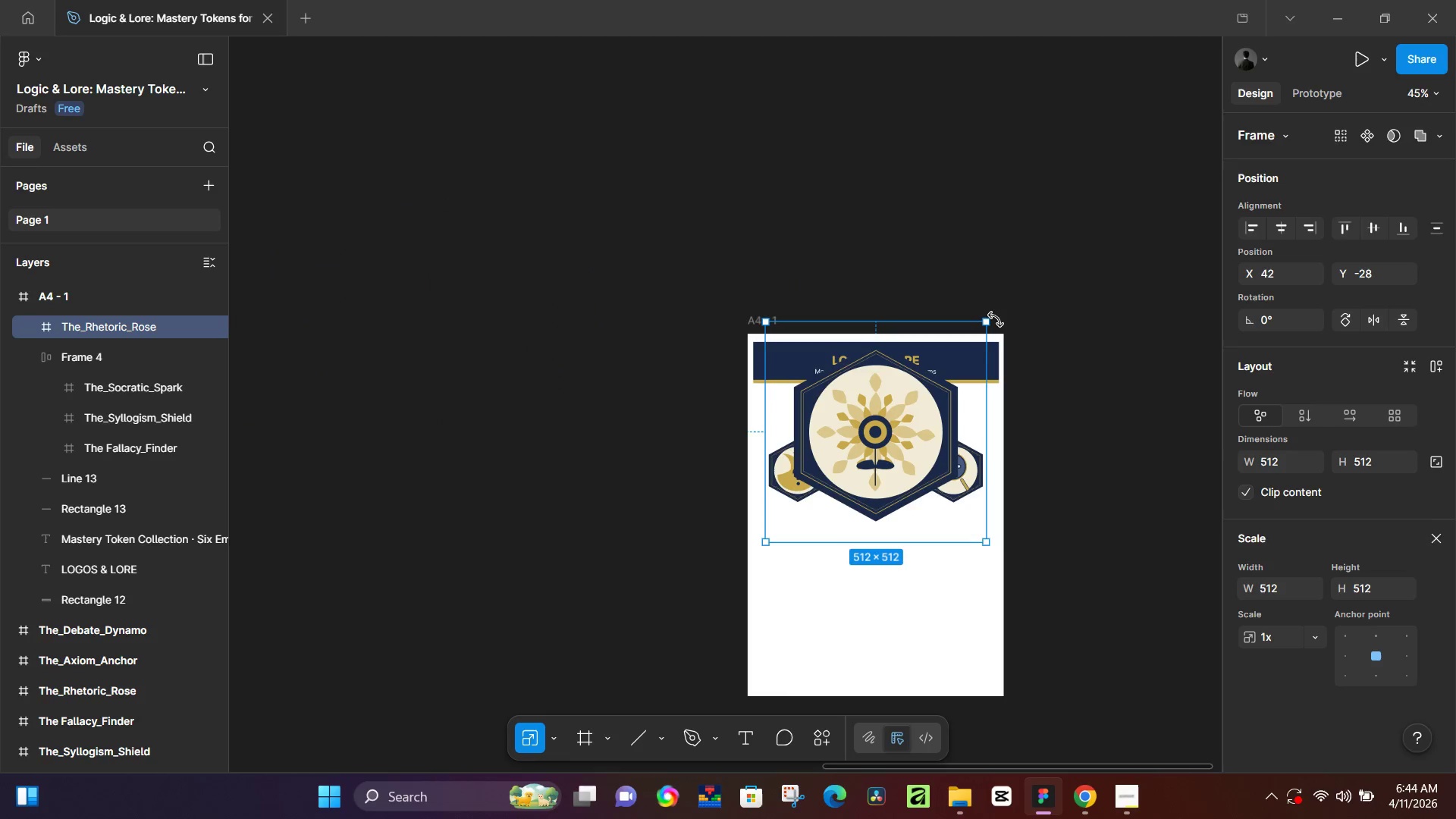 
left_click_drag(start_coordinate=[989, 320], to_coordinate=[777, 463])
 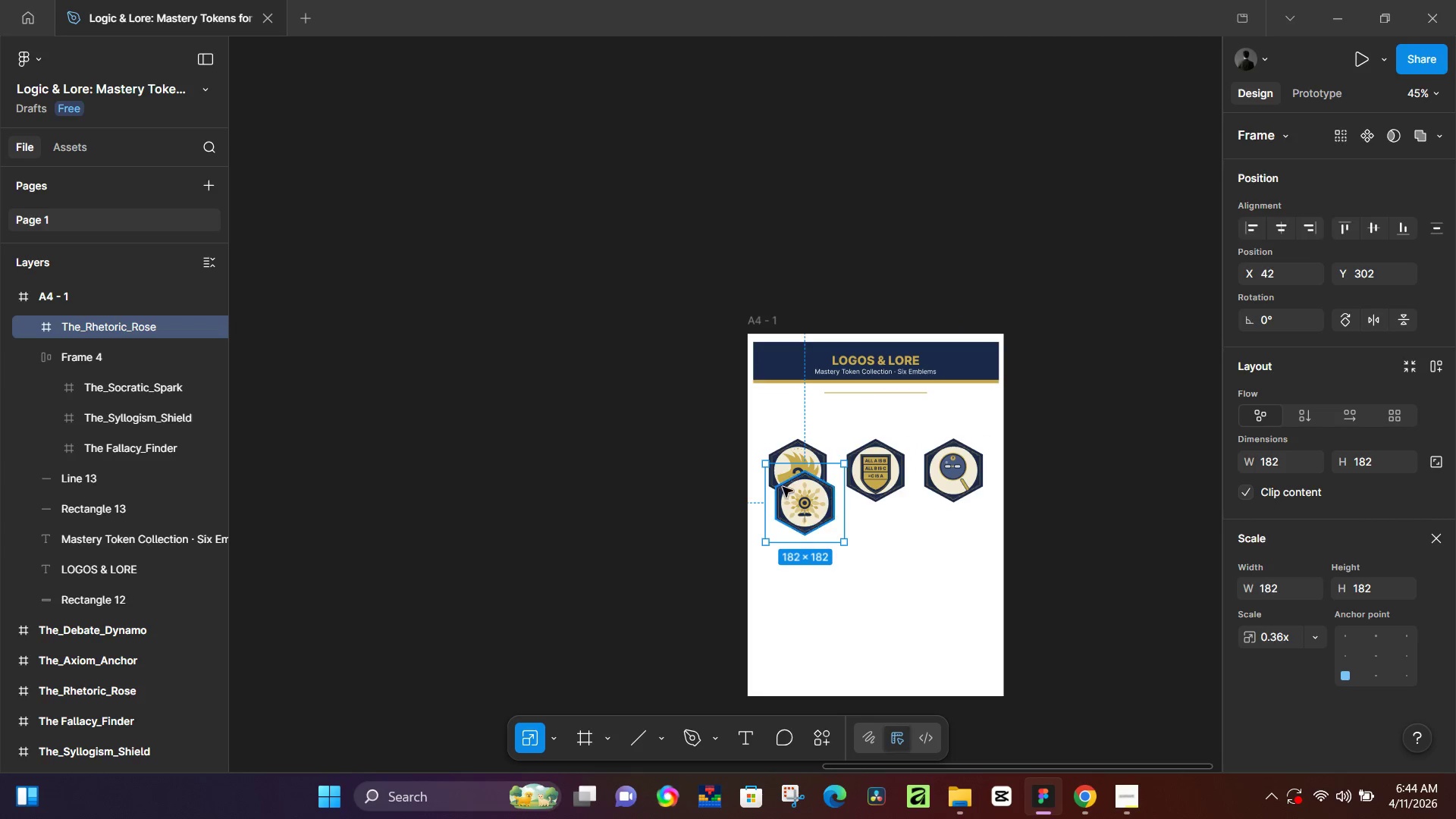 
hold_key(key=ControlLeft, duration=0.69)
scroll: coordinate [800, 497], scroll_direction: up, amount: 7.0
 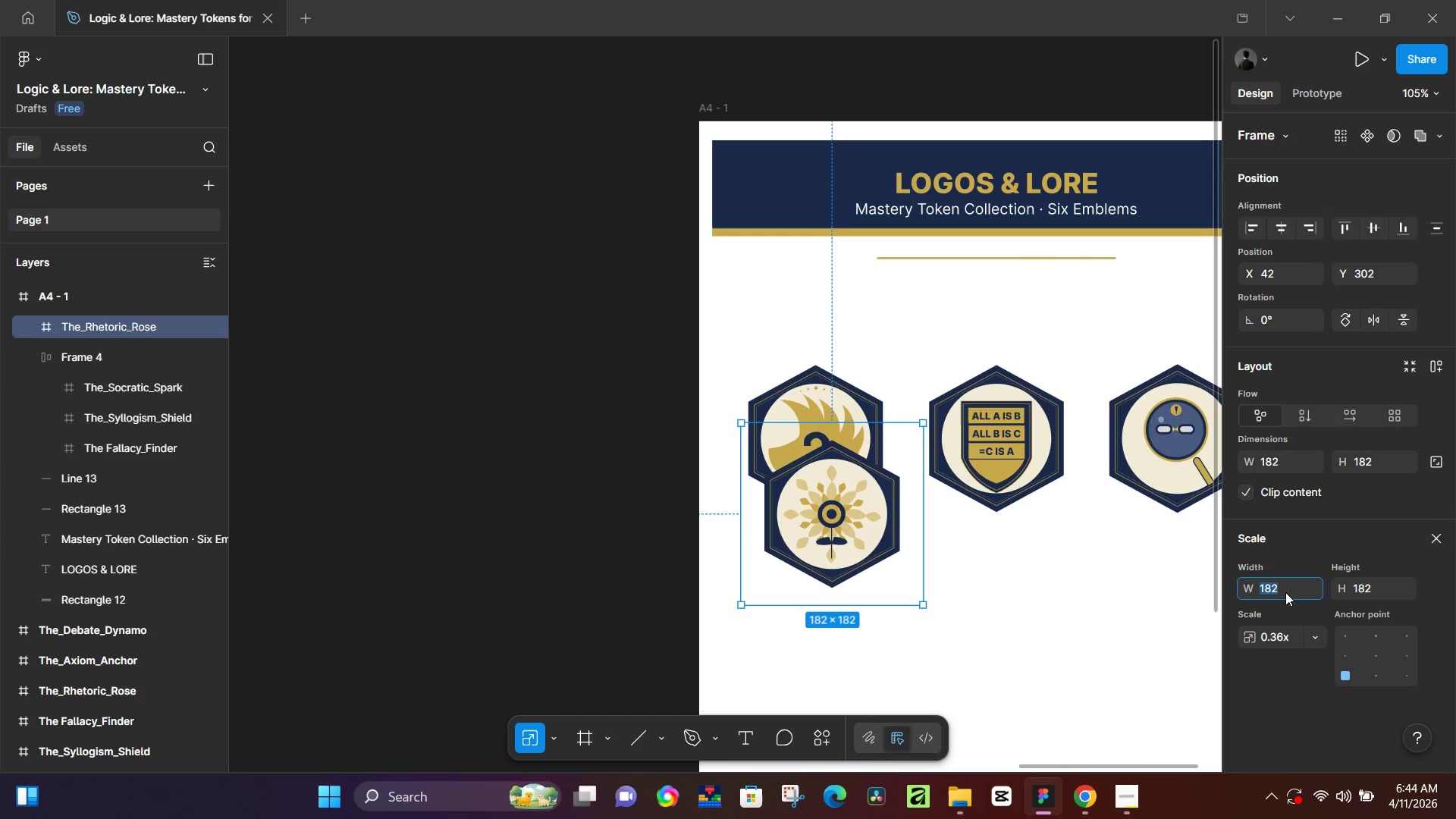 
key(ArrowDown)
 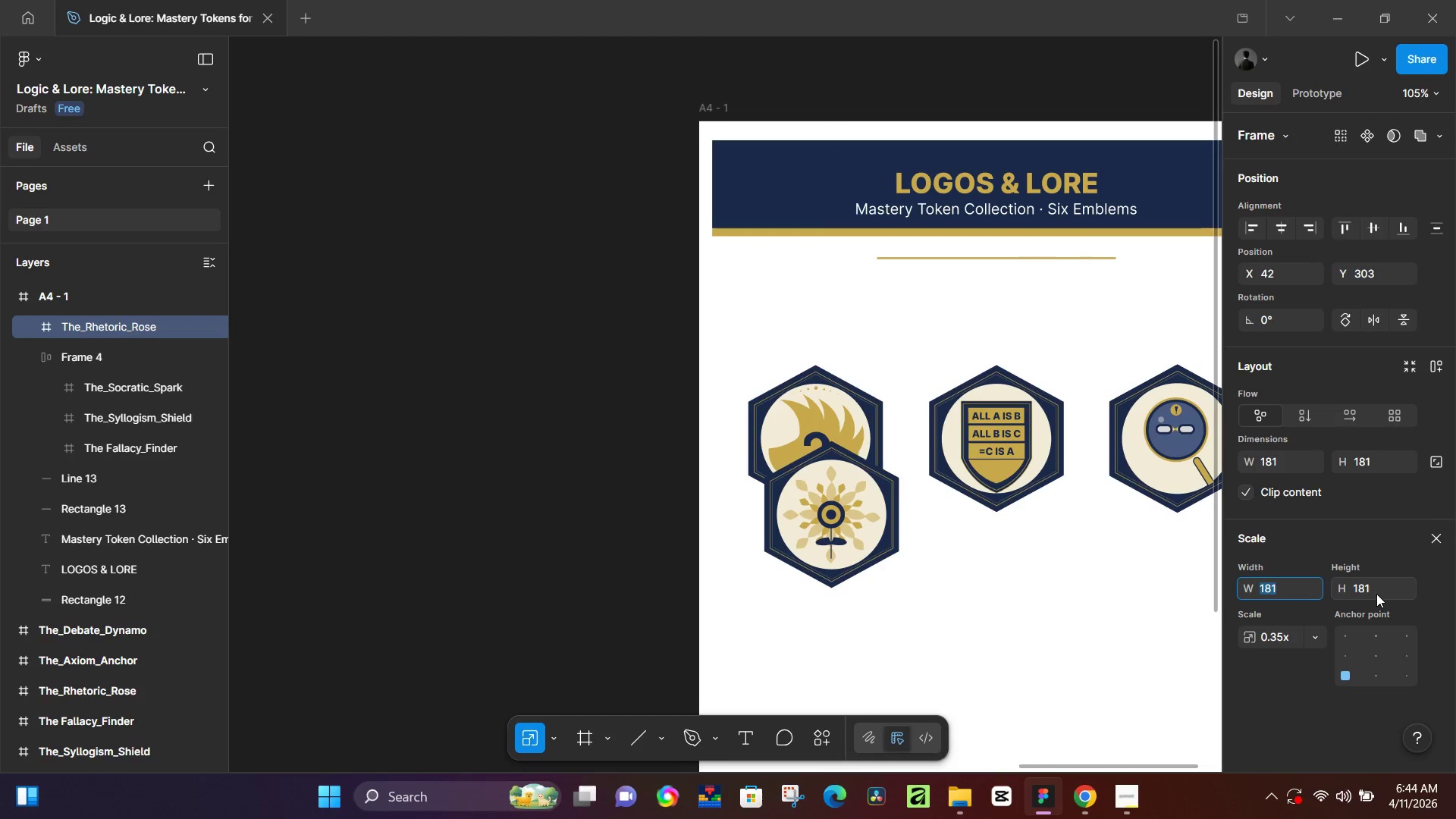 
left_click([1378, 593])
 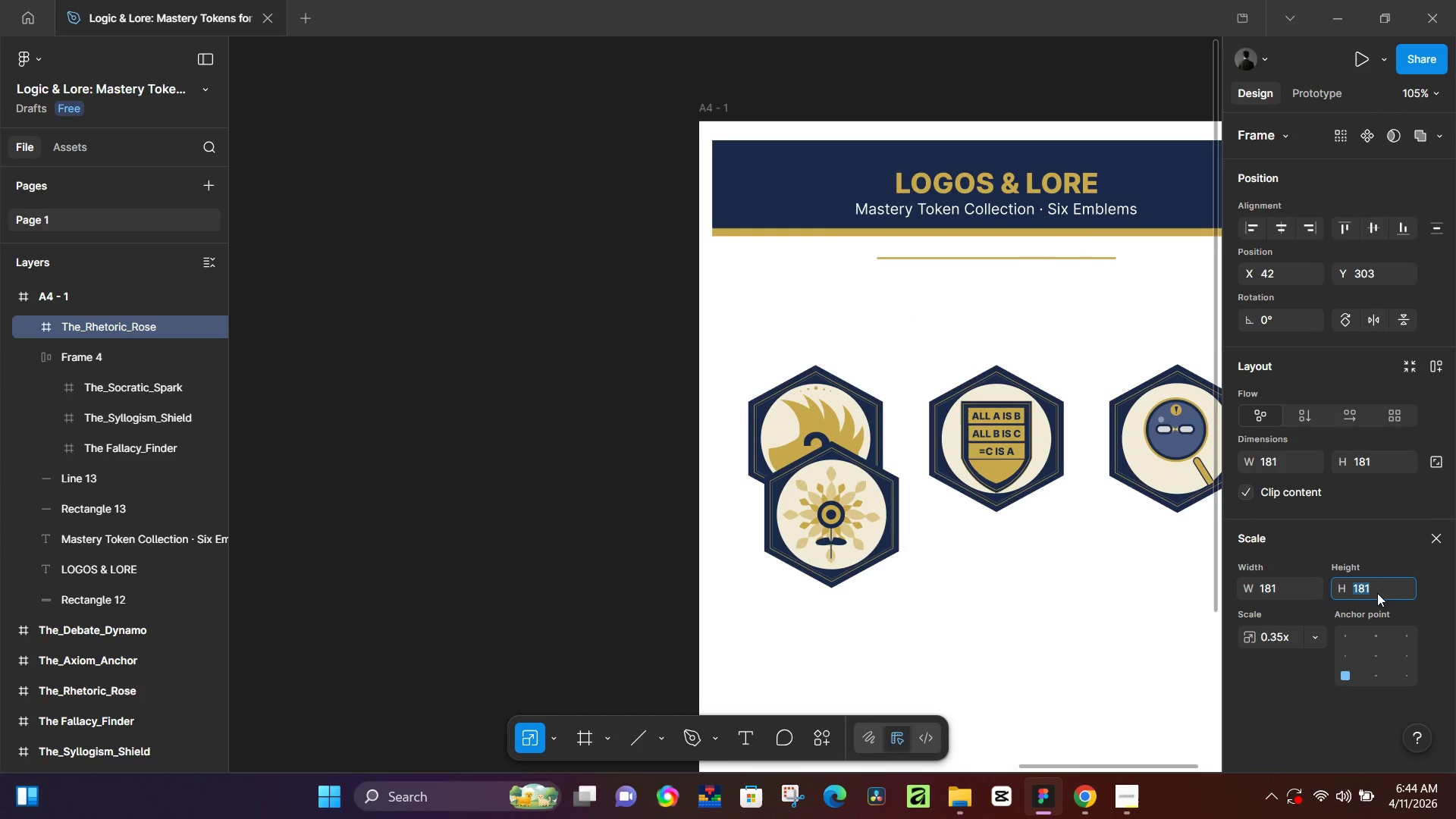 
key(ArrowDown)
 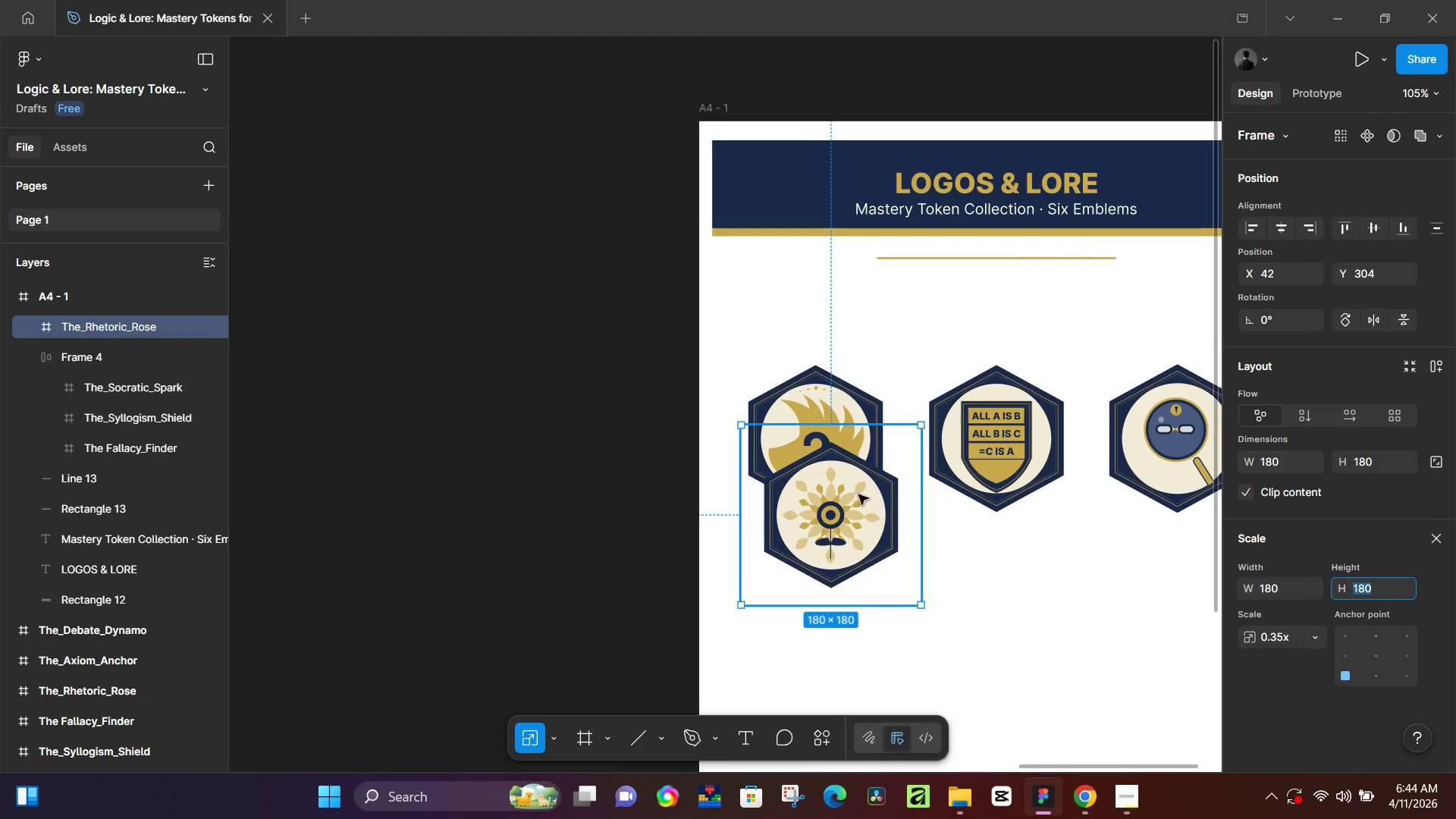 
left_click_drag(start_coordinate=[844, 500], to_coordinate=[849, 664])
 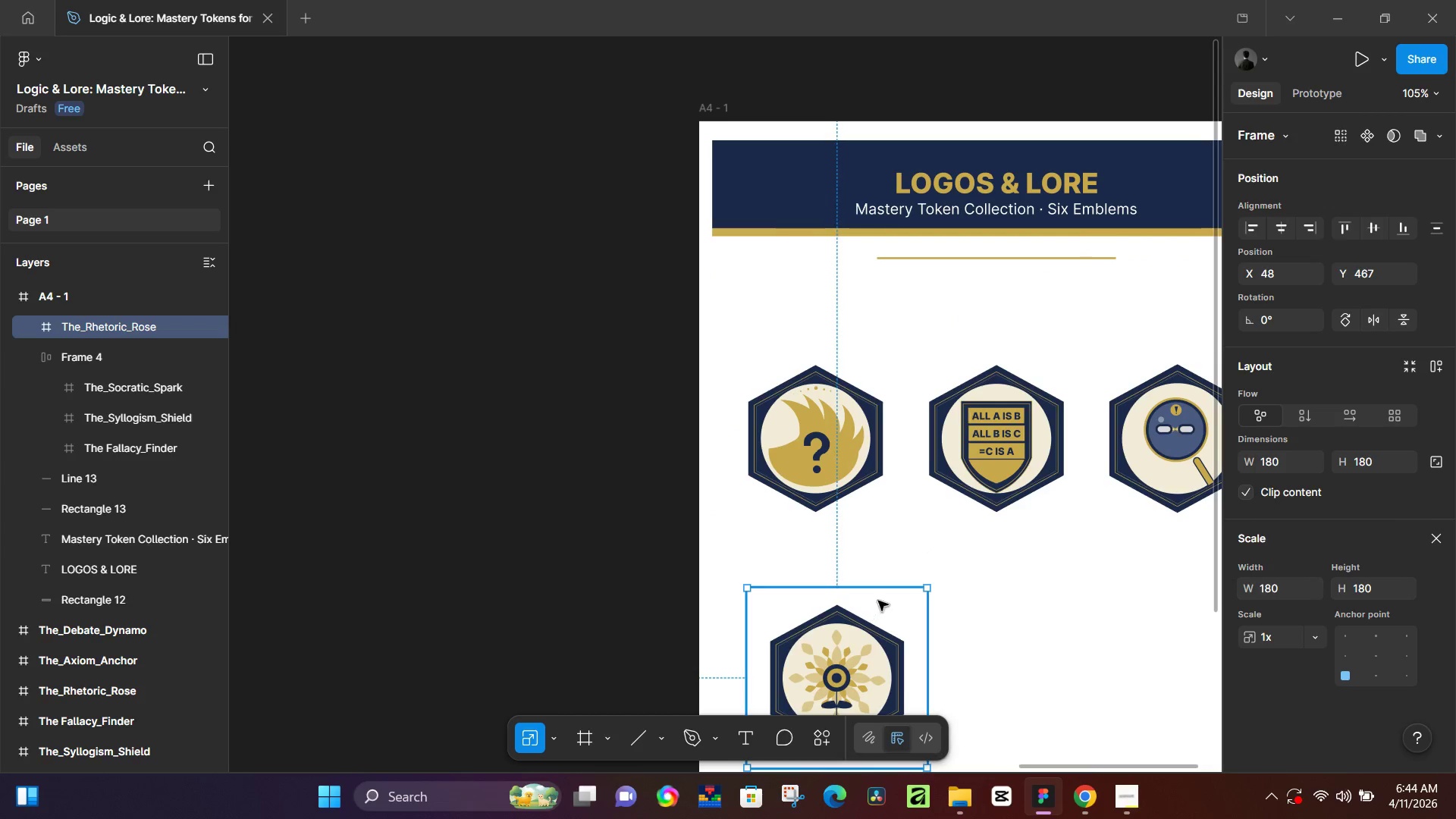 
scroll: coordinate [879, 560], scroll_direction: down, amount: 5.0
 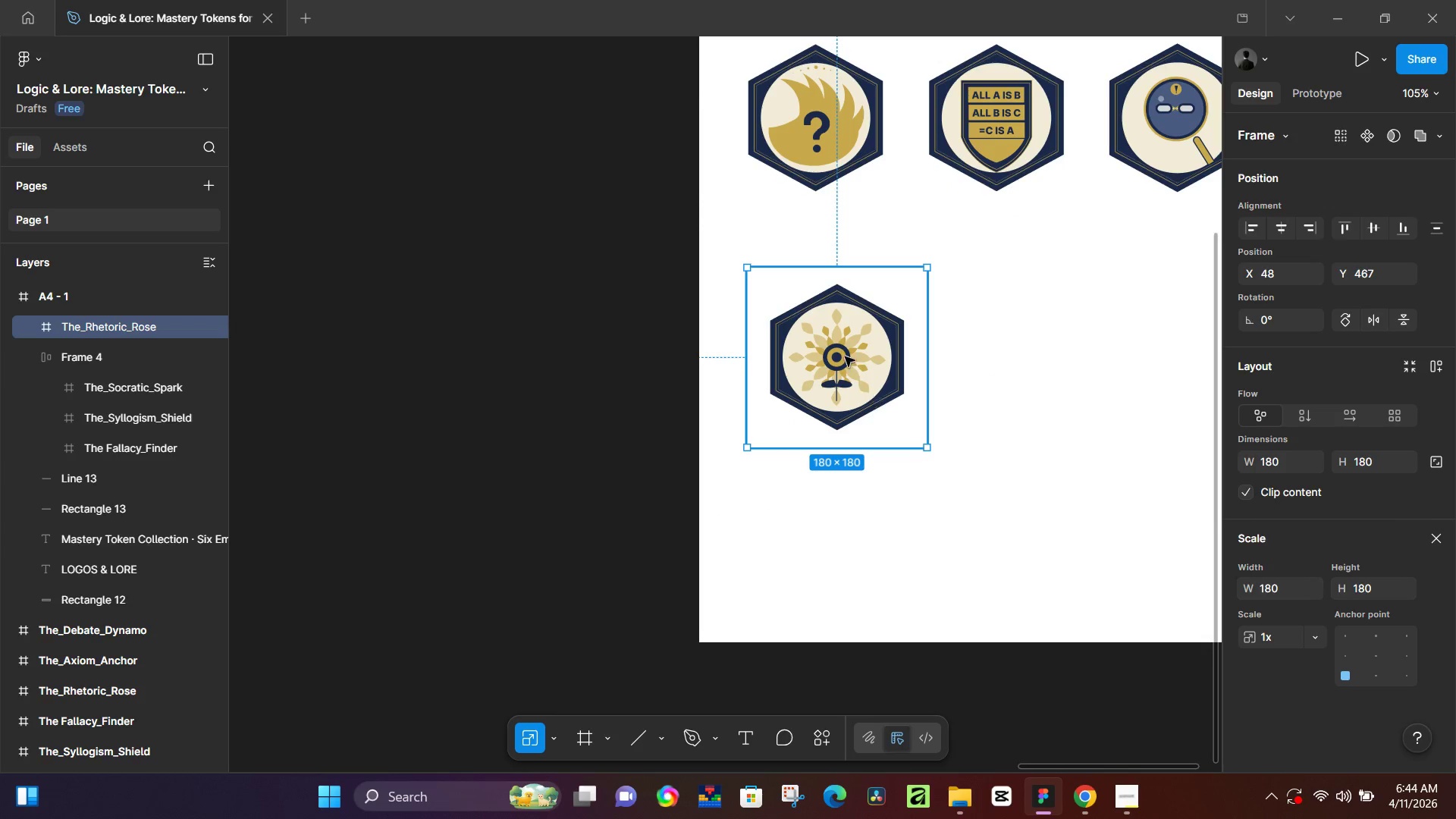 
left_click_drag(start_coordinate=[839, 350], to_coordinate=[821, 341])
 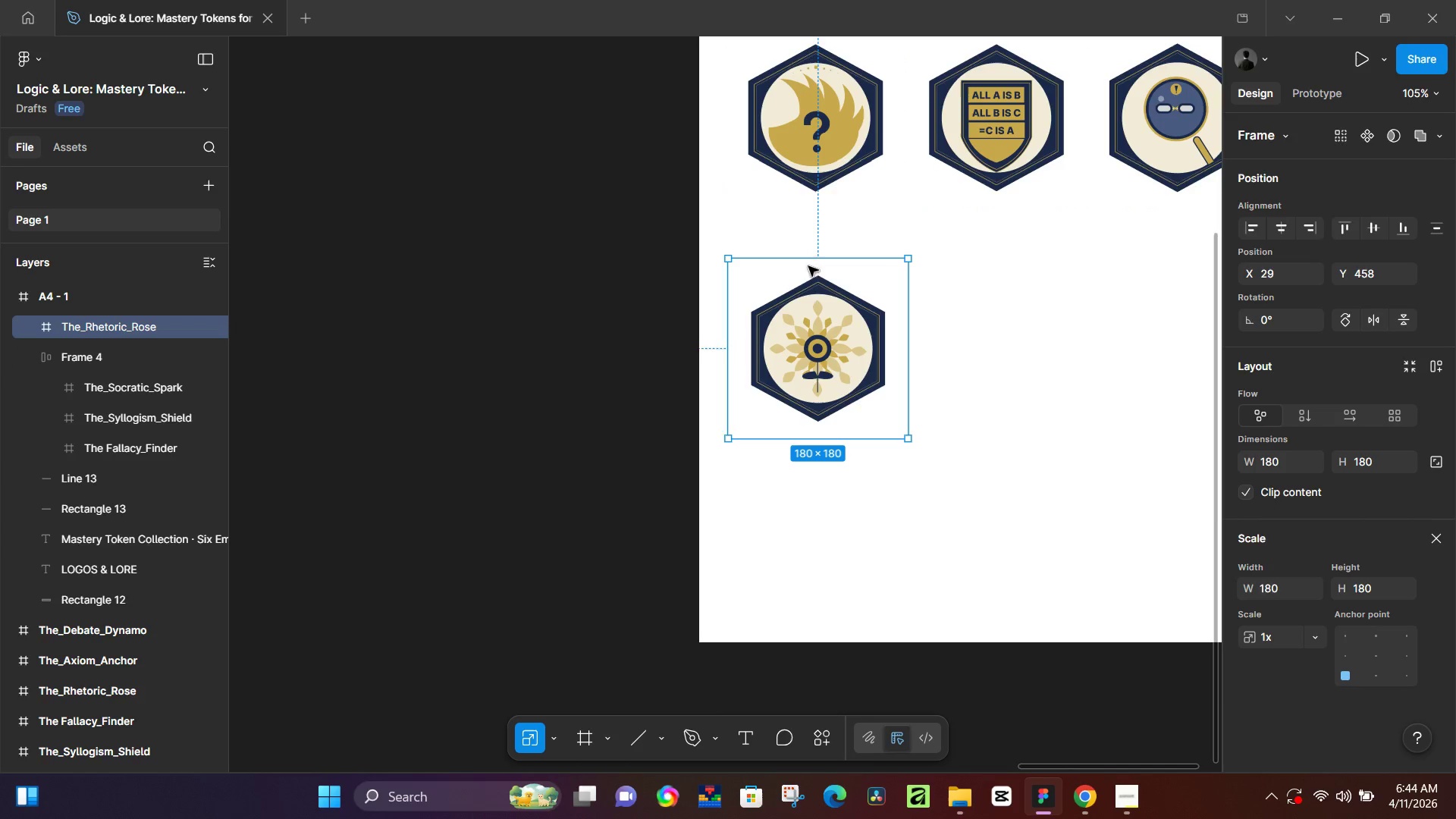 
left_click_drag(start_coordinate=[826, 320], to_coordinate=[823, 311])
 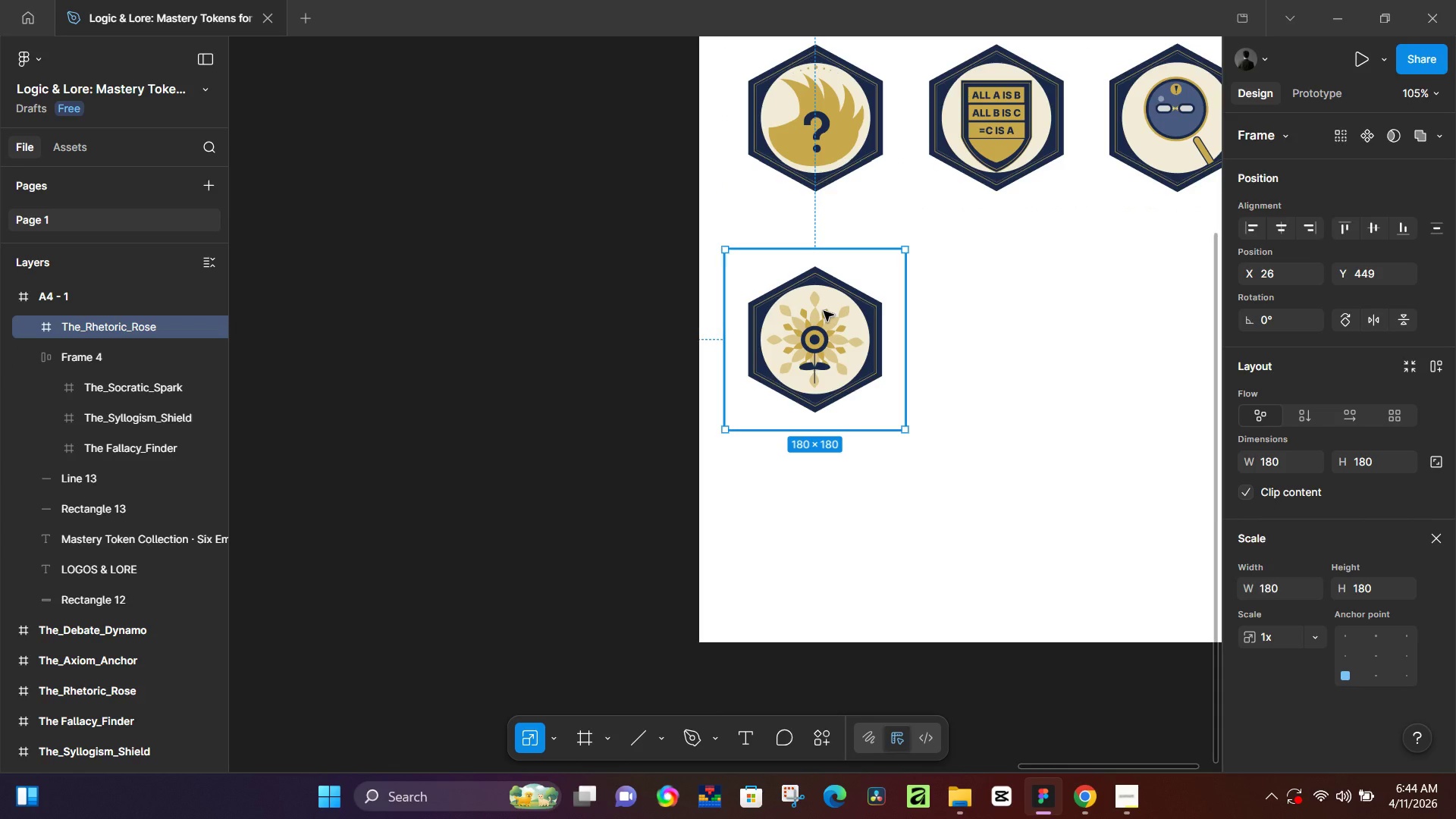 
key(ArrowRight)
 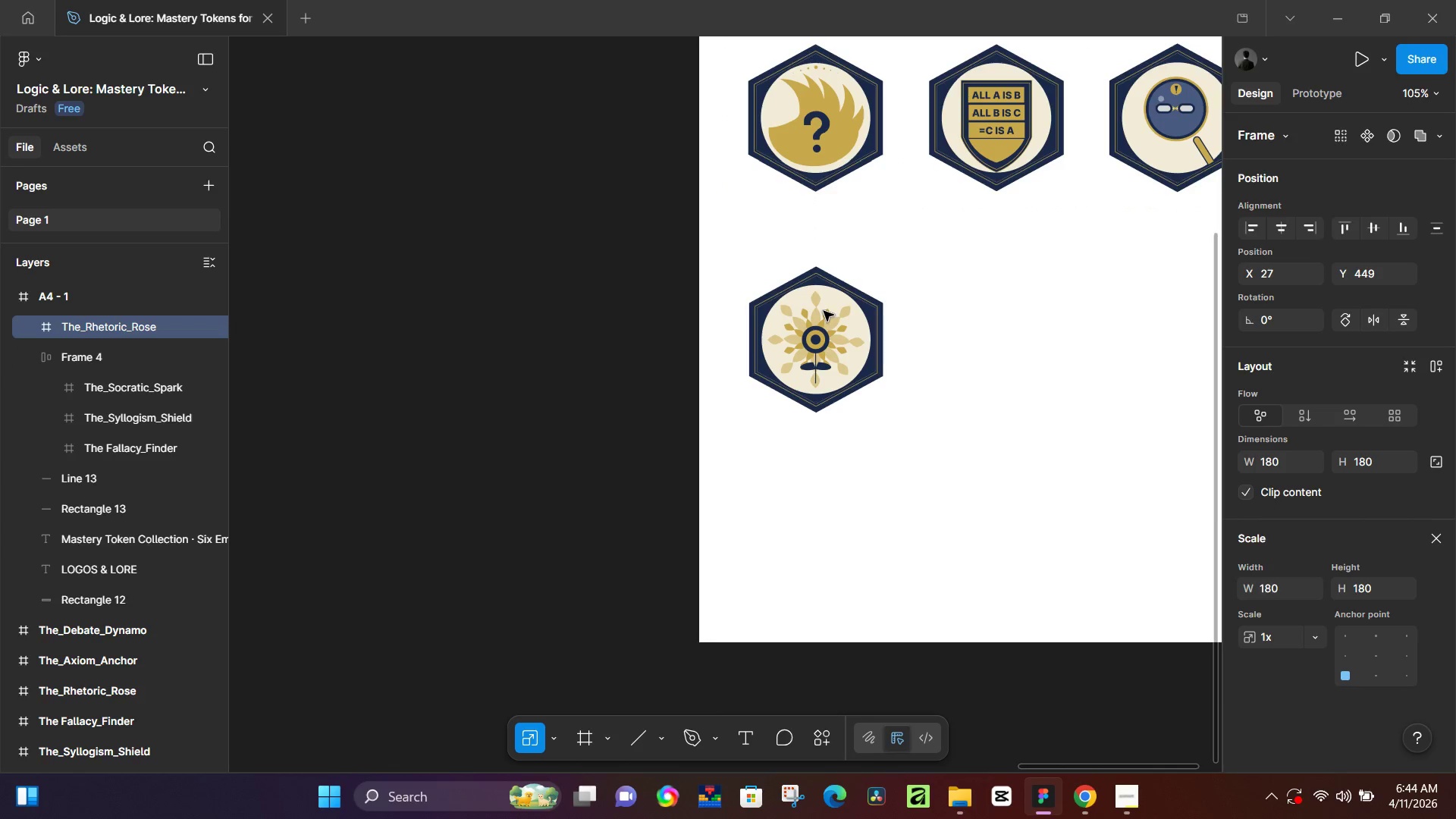 
key(ArrowRight)
 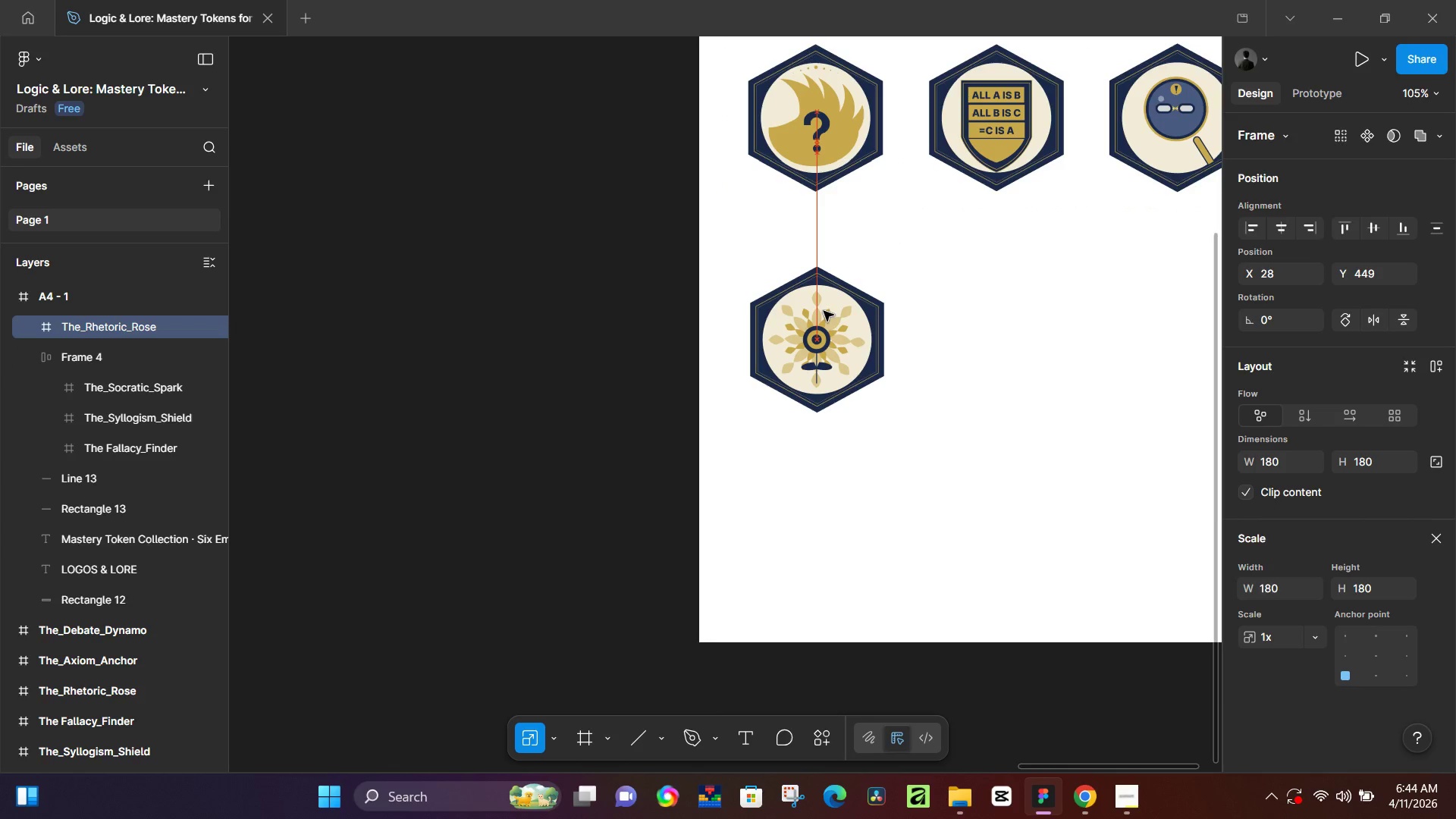 
key(ArrowRight)
 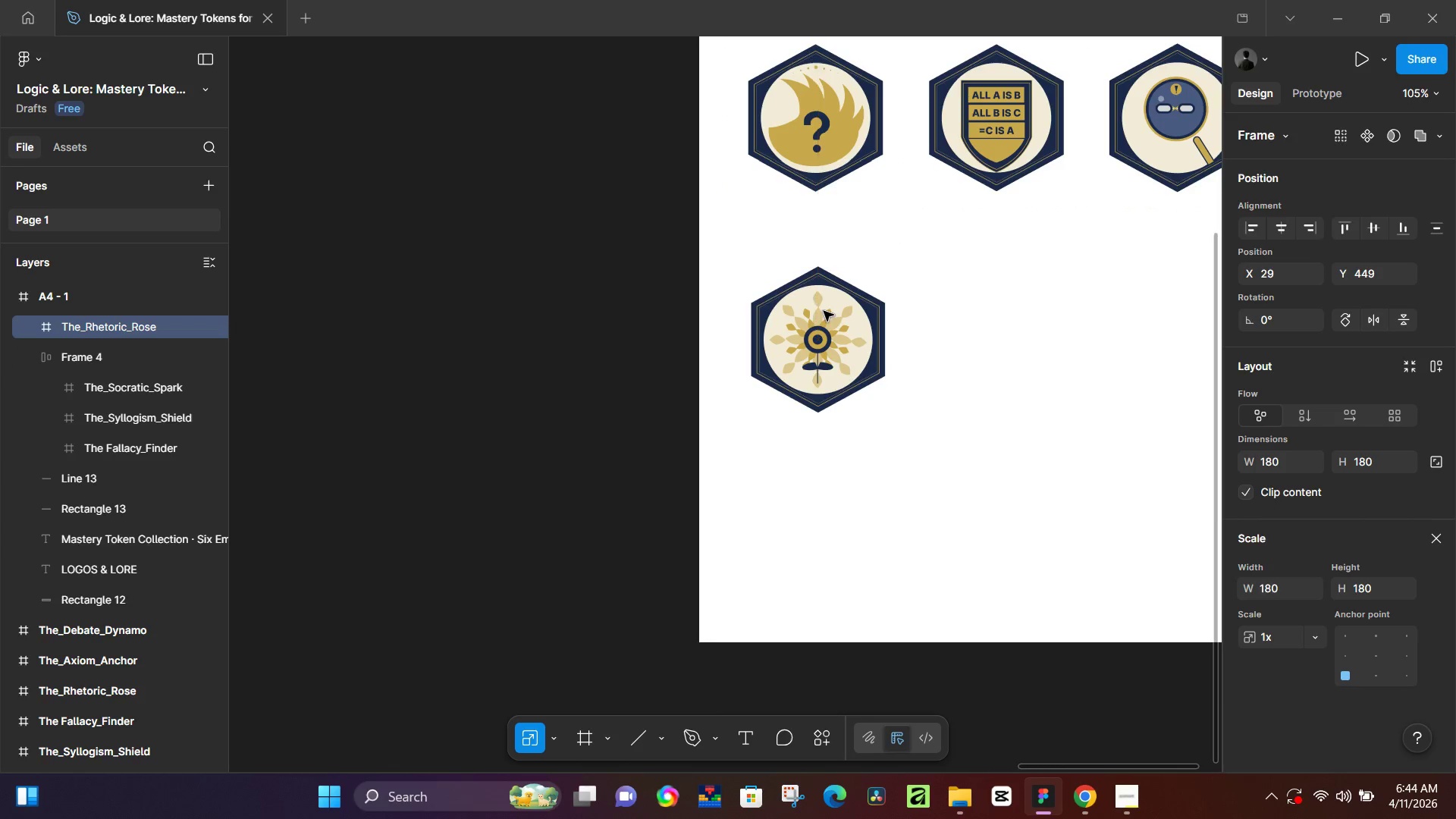 
key(ArrowLeft)
 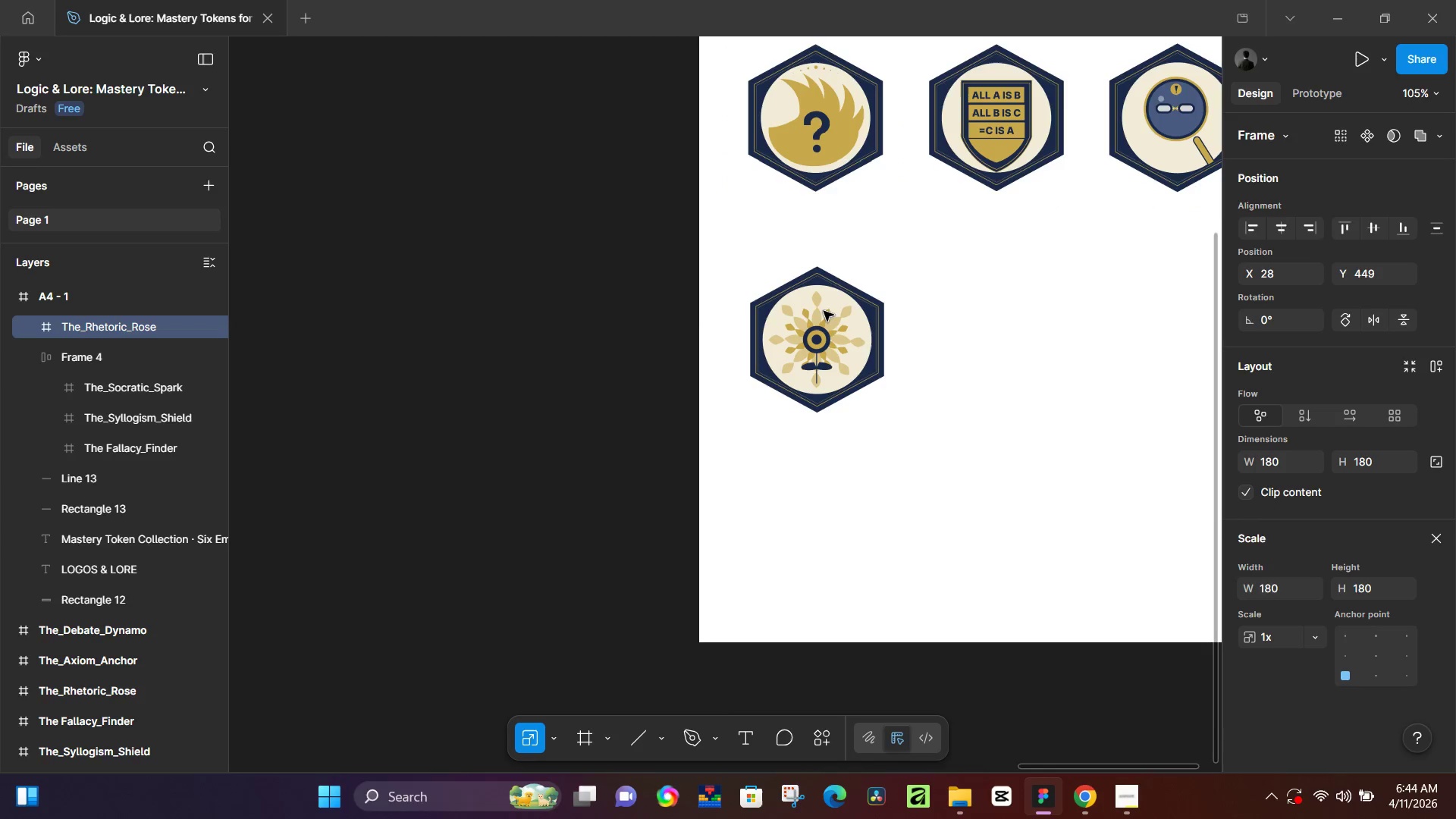 
hold_key(key=ControlLeft, duration=0.72)
 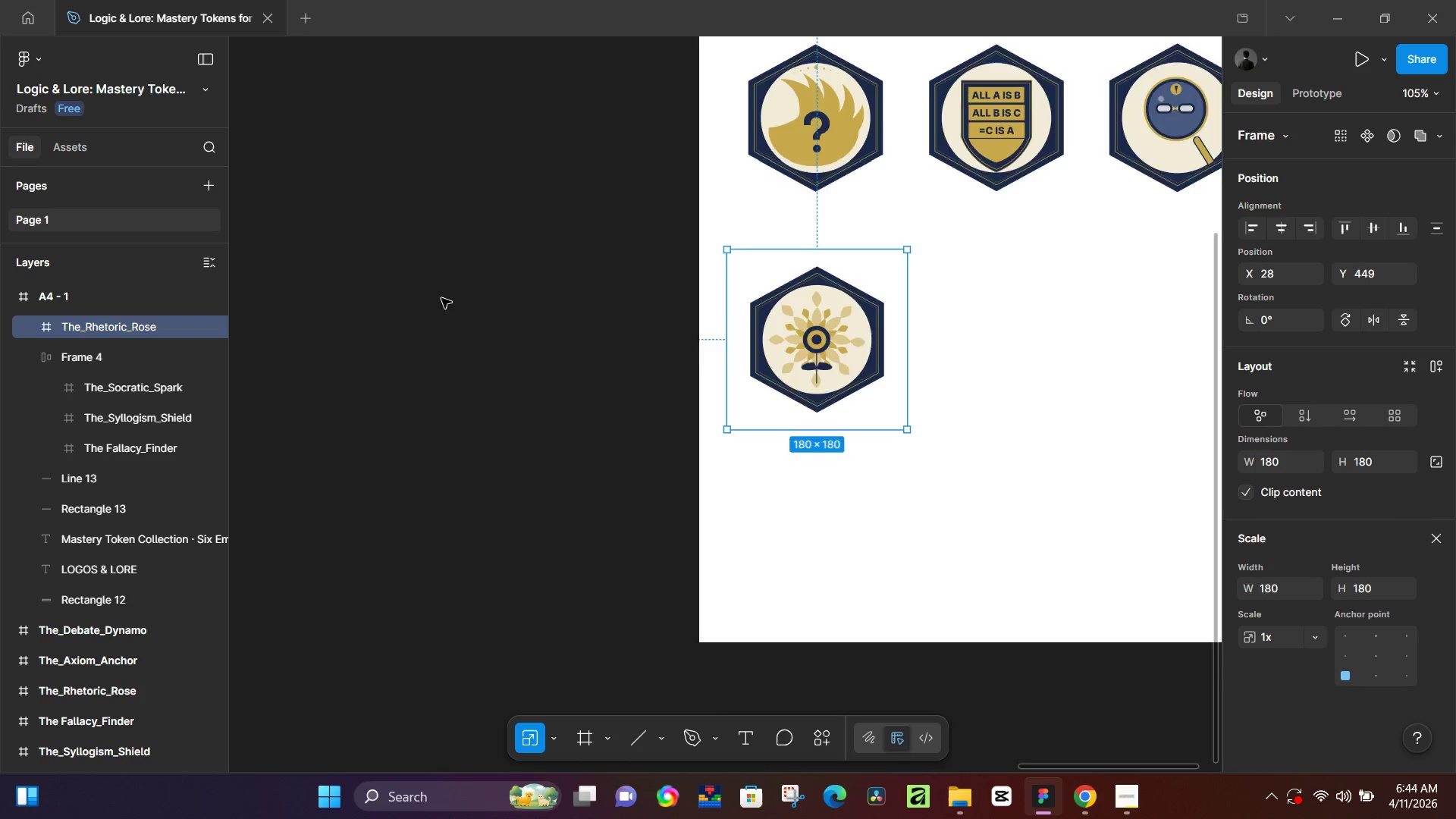 
hold_key(key=ControlLeft, duration=0.39)
 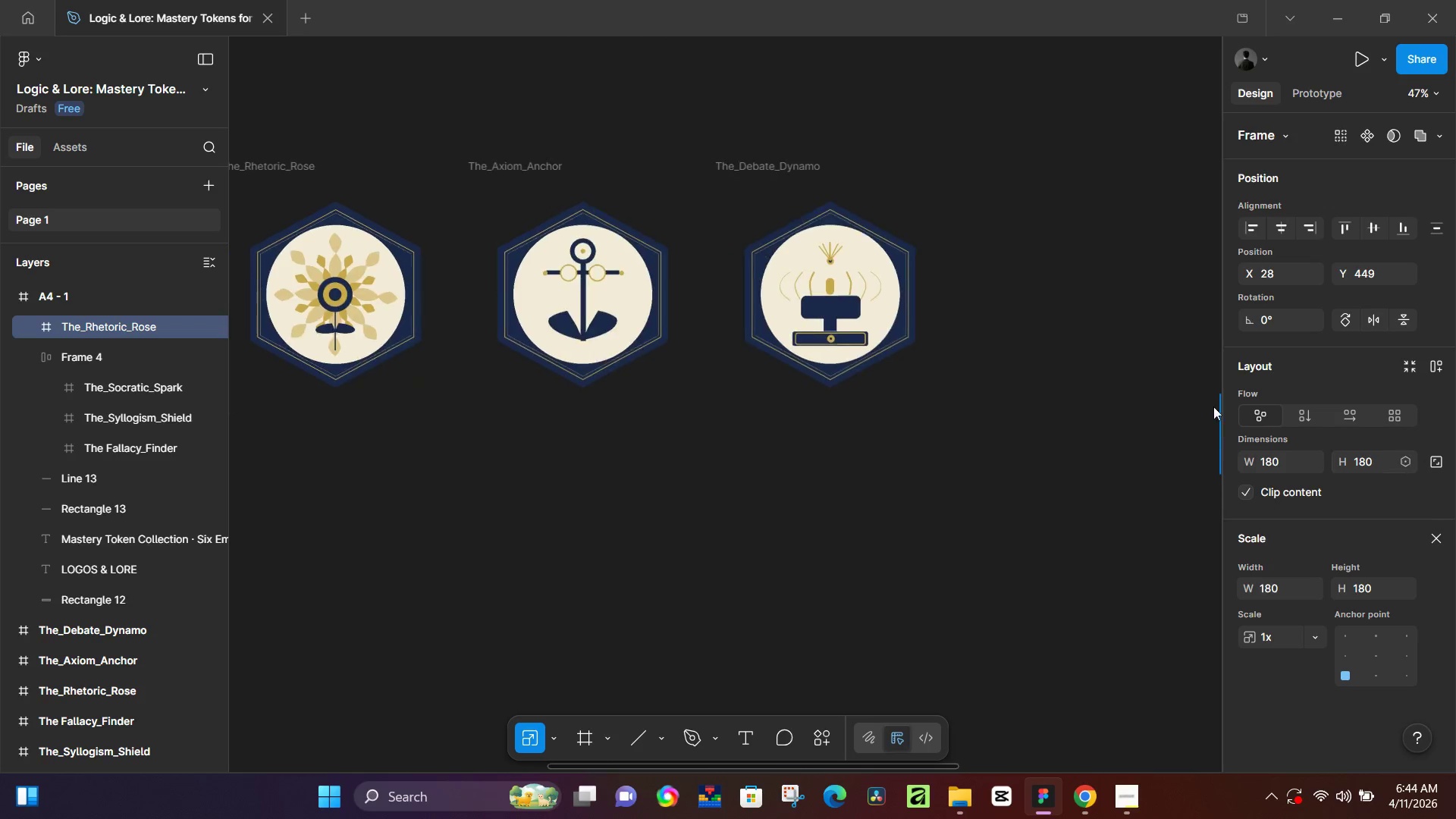 
hold_key(key=Space, duration=0.58)
 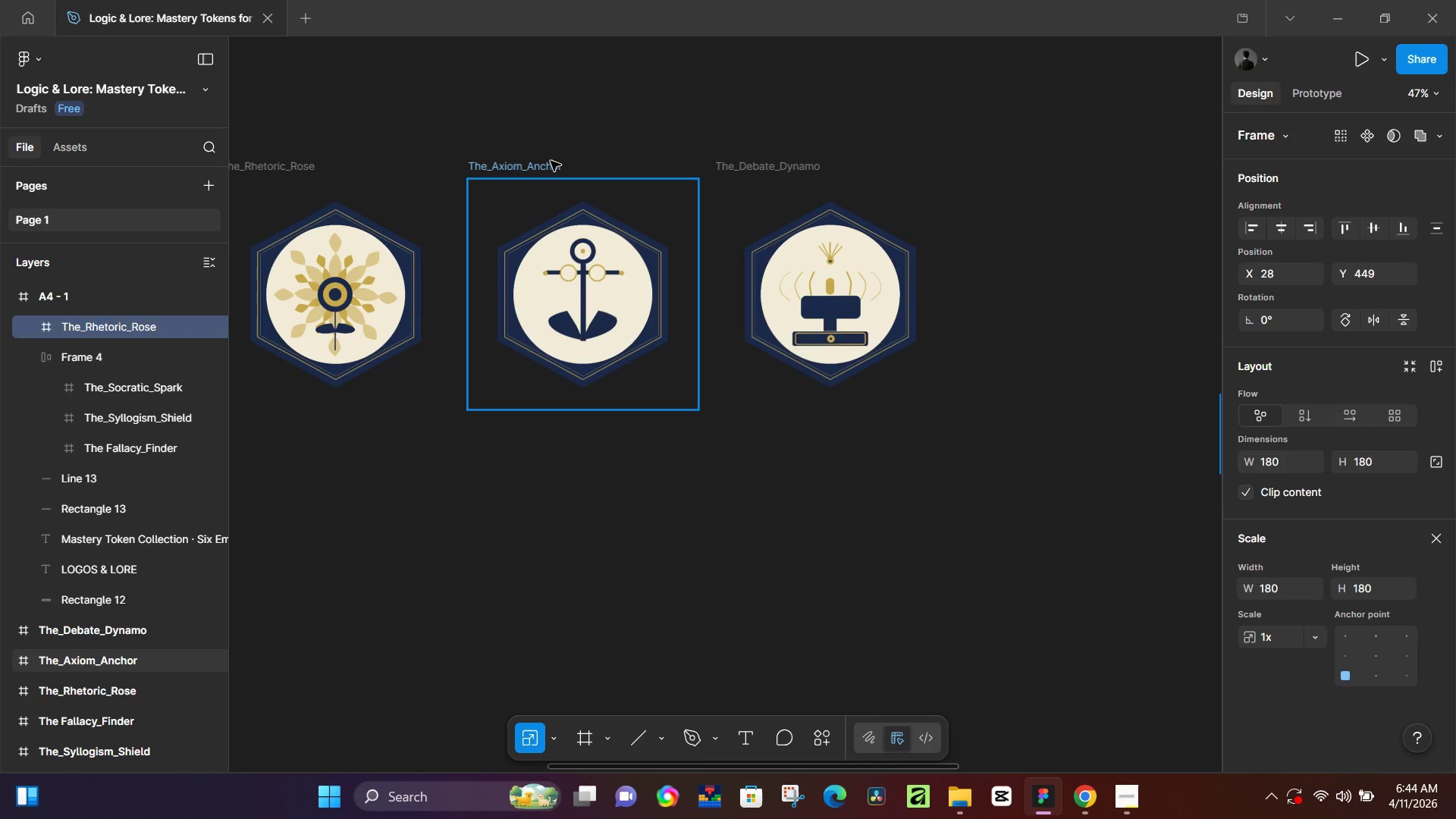 
left_click_drag(start_coordinate=[420, 346], to_coordinate=[1423, 460])
 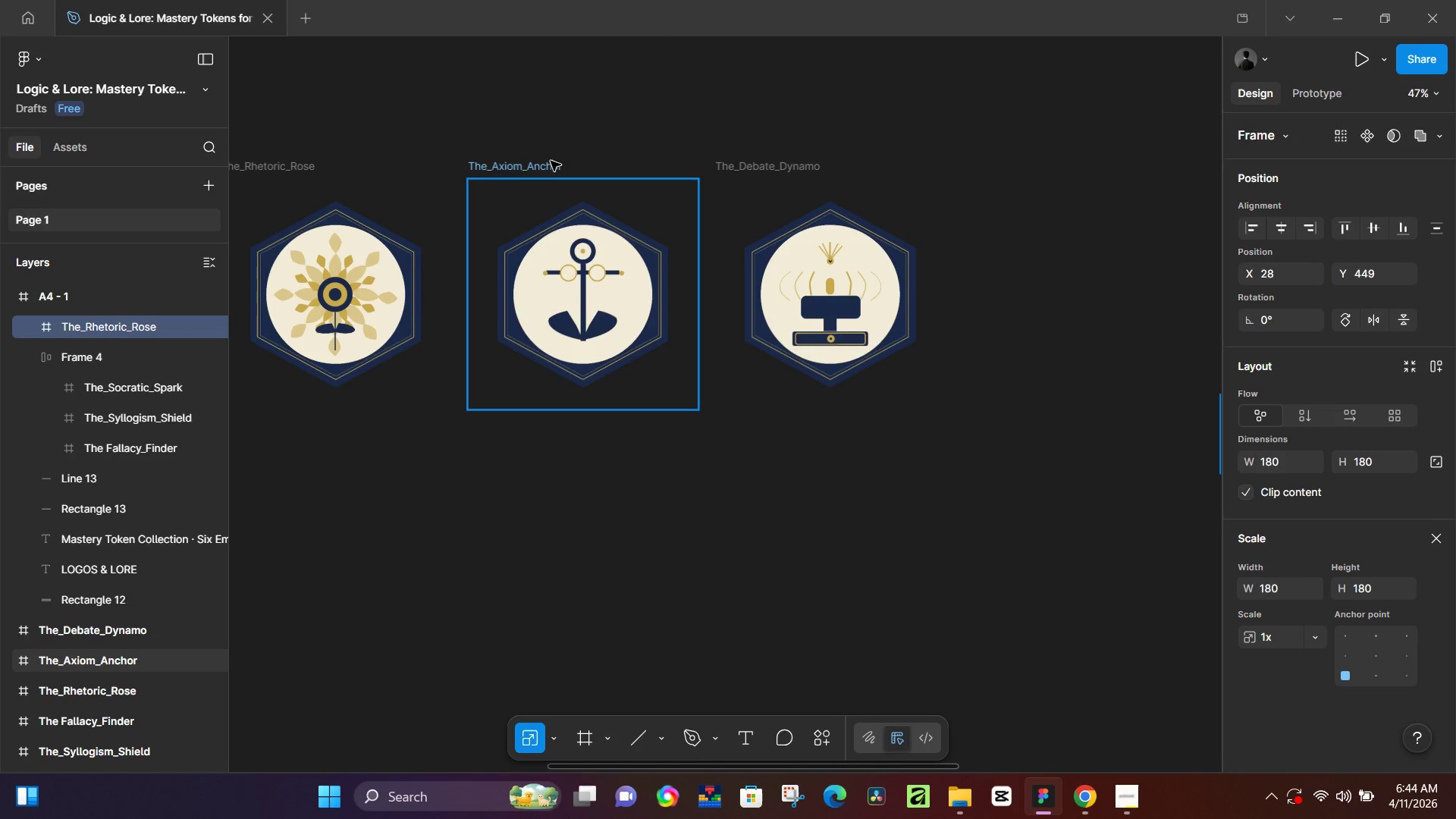 
scroll: coordinate [436, 308], scroll_direction: down, amount: 6.0
 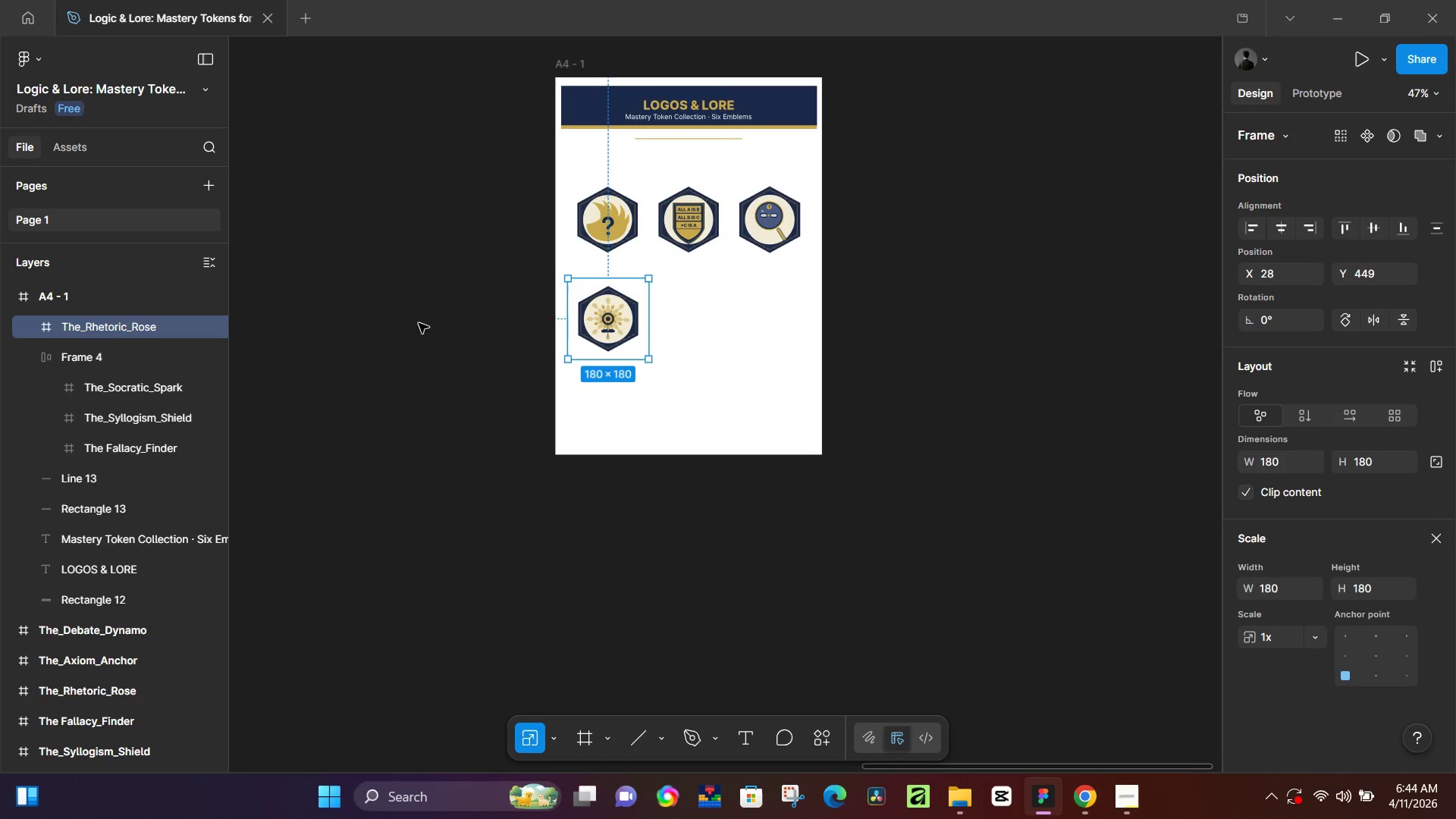 
key(Control+C)
 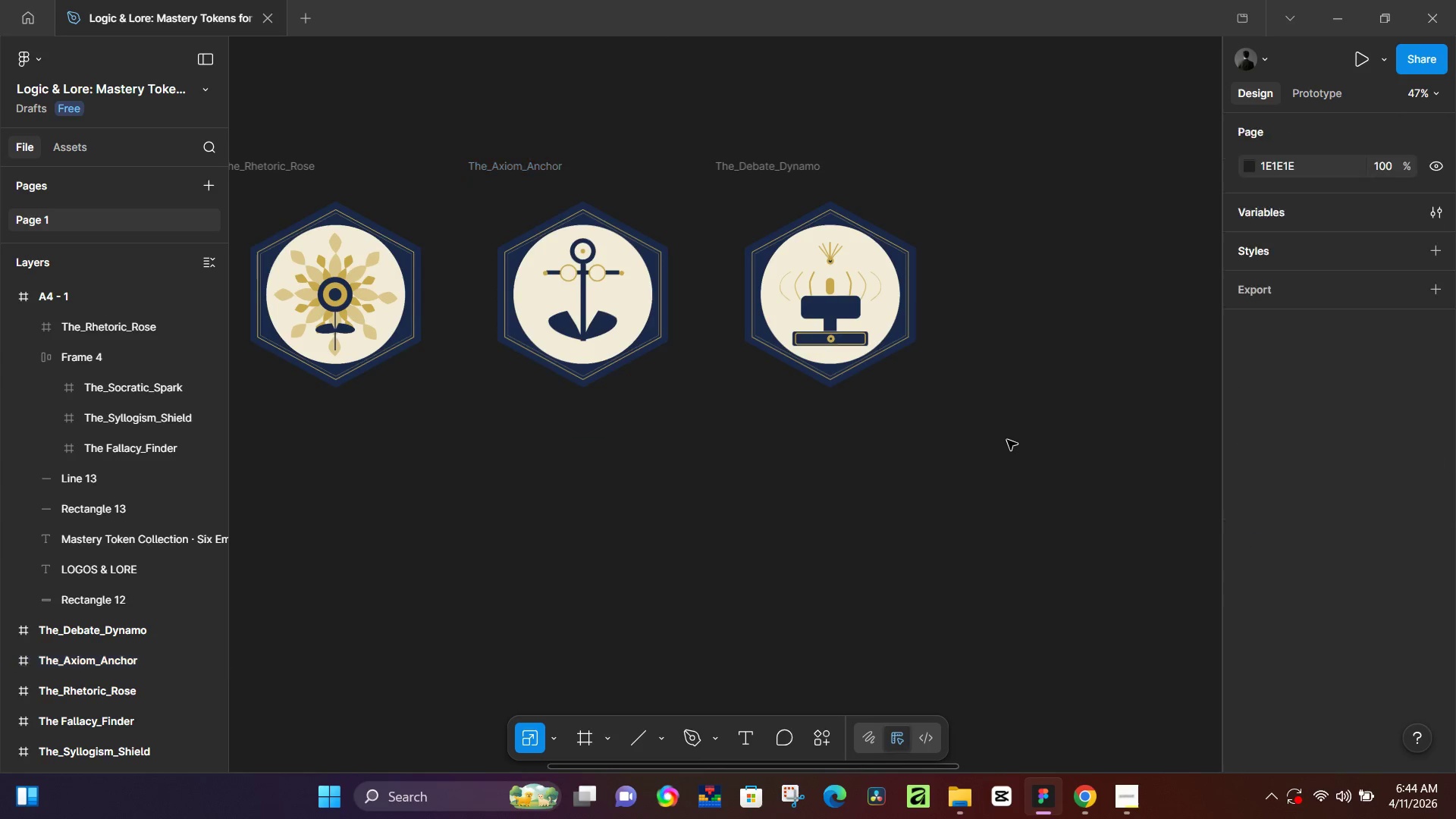 
hold_key(key=Space, duration=0.58)
 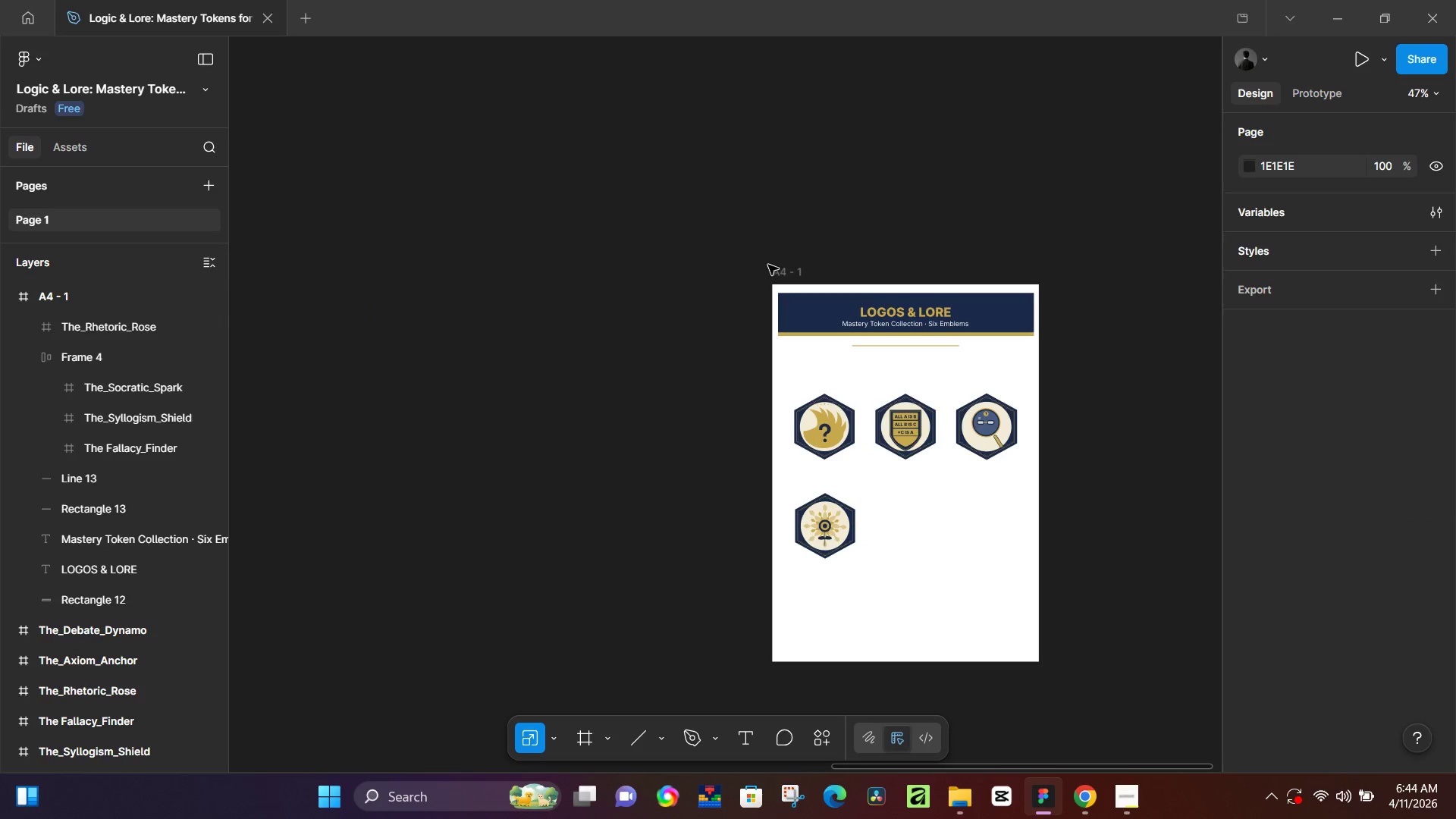 
left_click_drag(start_coordinate=[1059, 417], to_coordinate=[273, 510])
 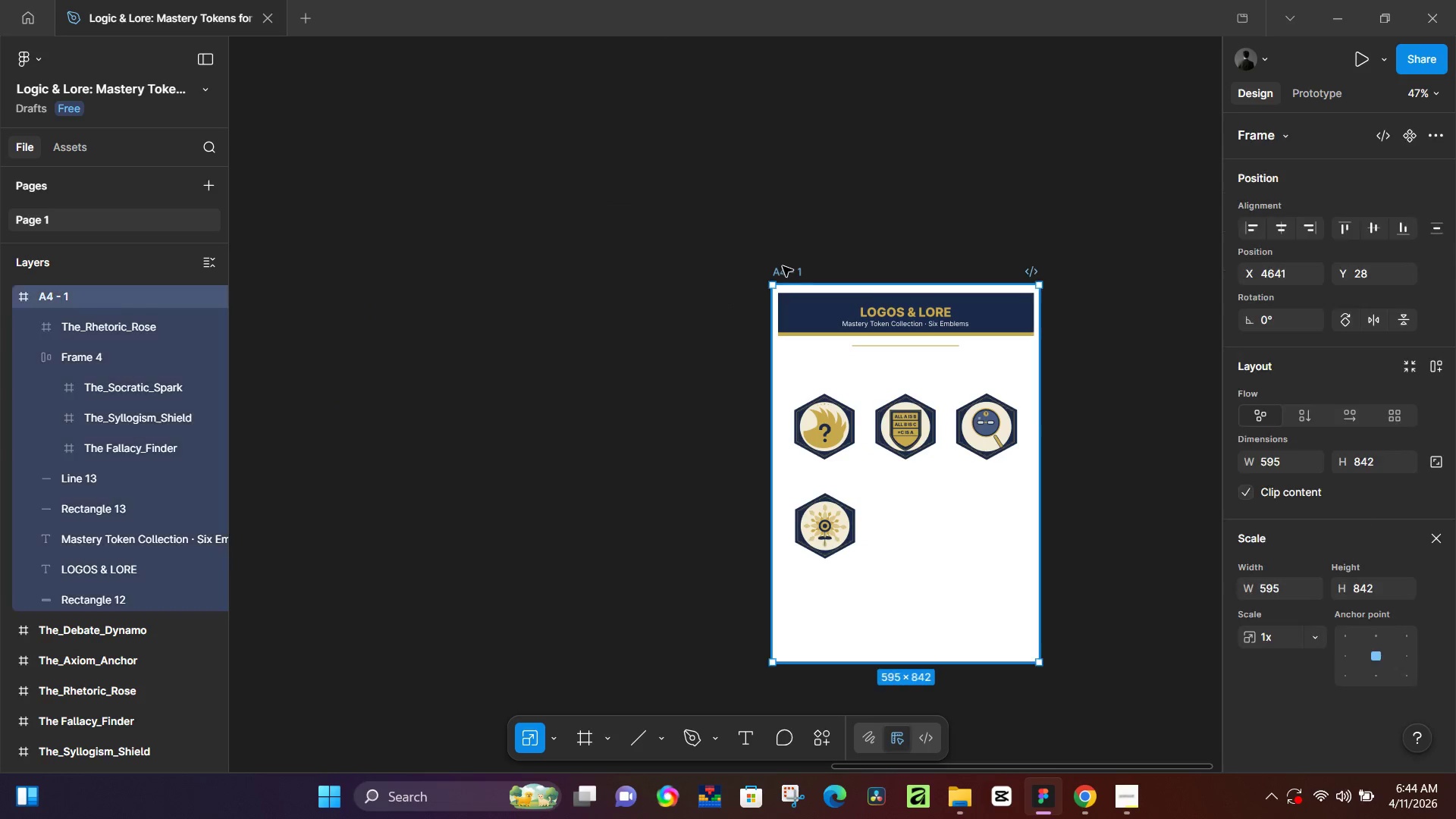 
key(Control+V)
 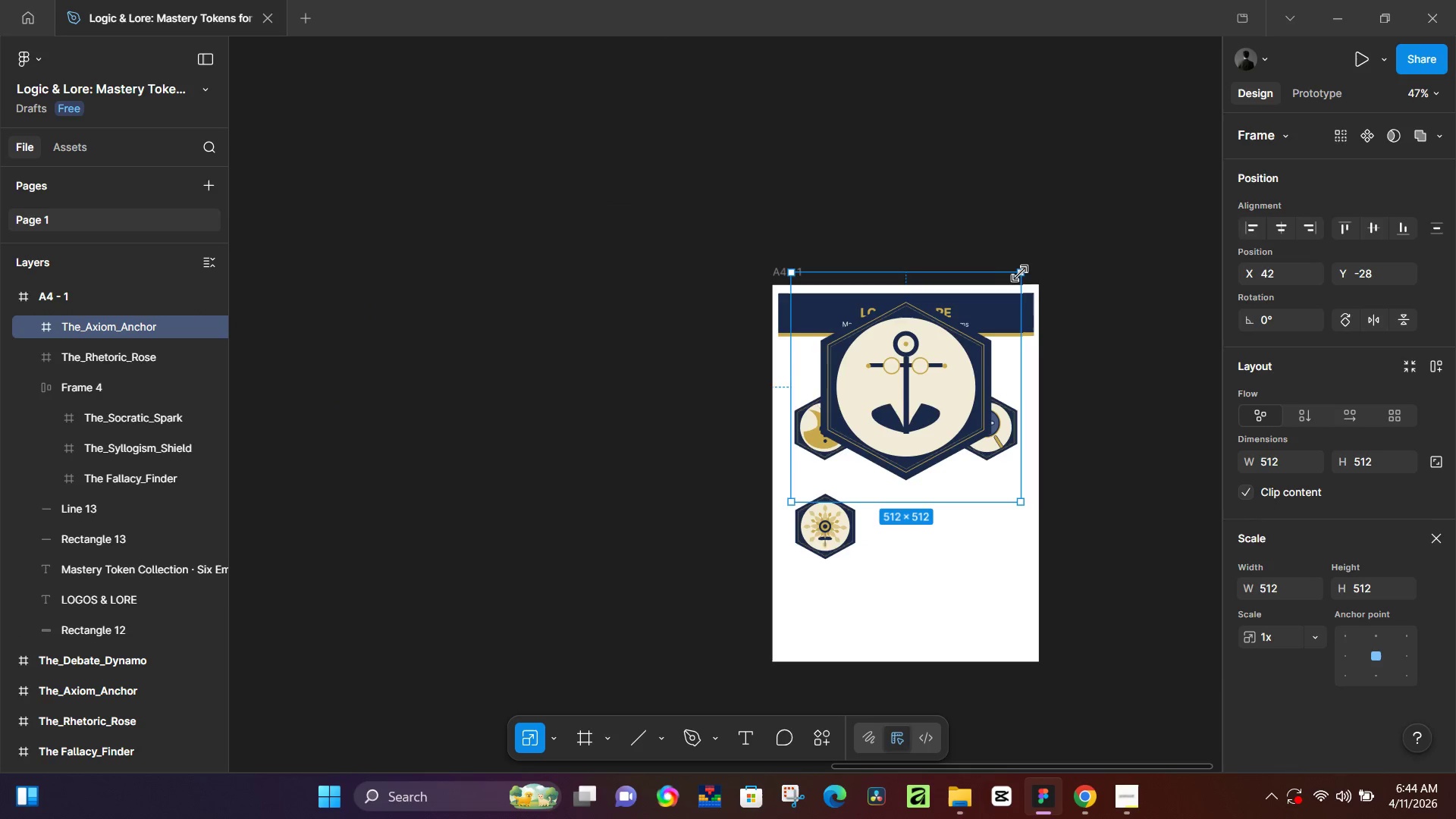 
left_click_drag(start_coordinate=[1022, 271], to_coordinate=[868, 431])
 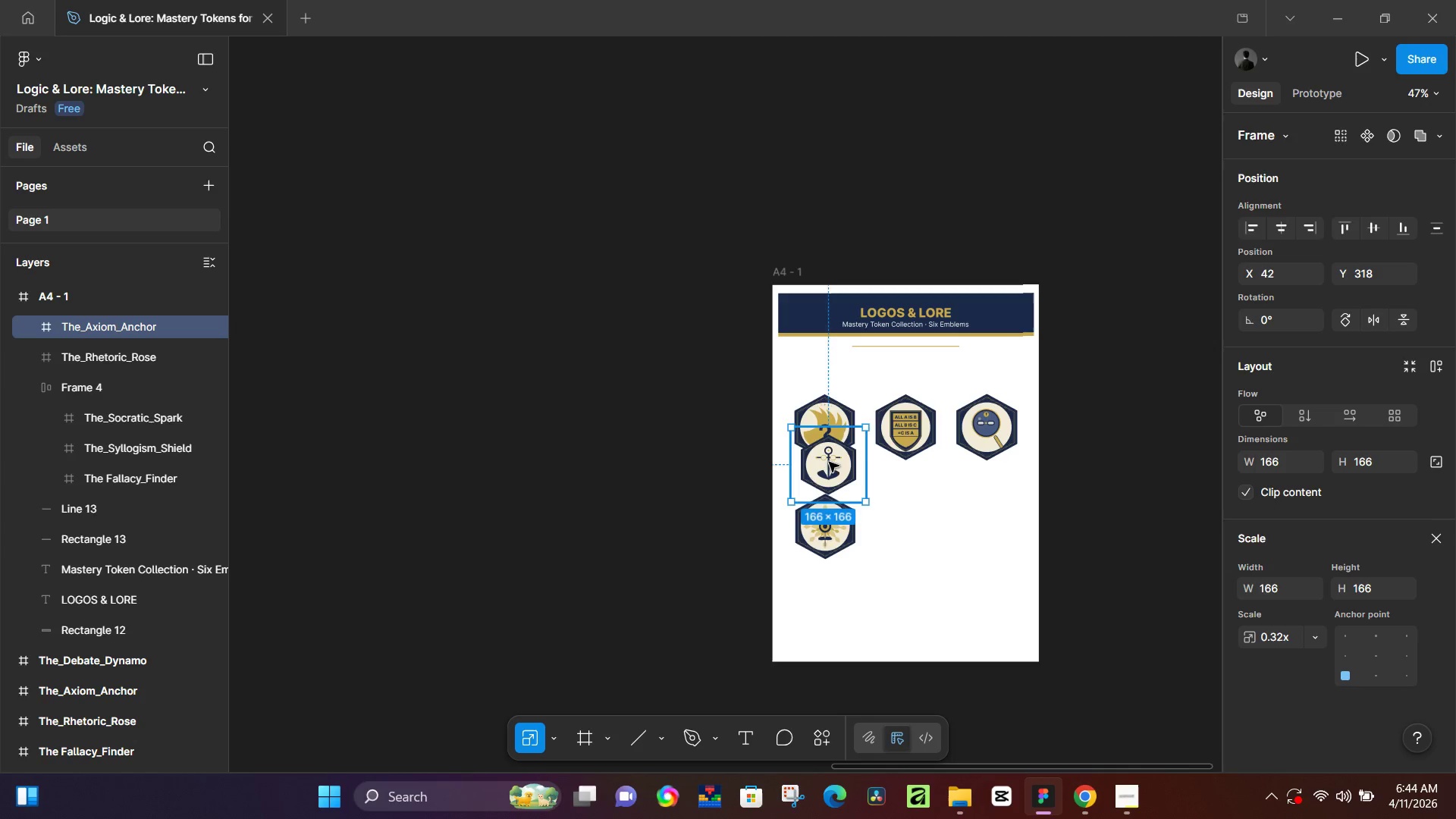 
hold_key(key=ControlLeft, duration=0.39)
 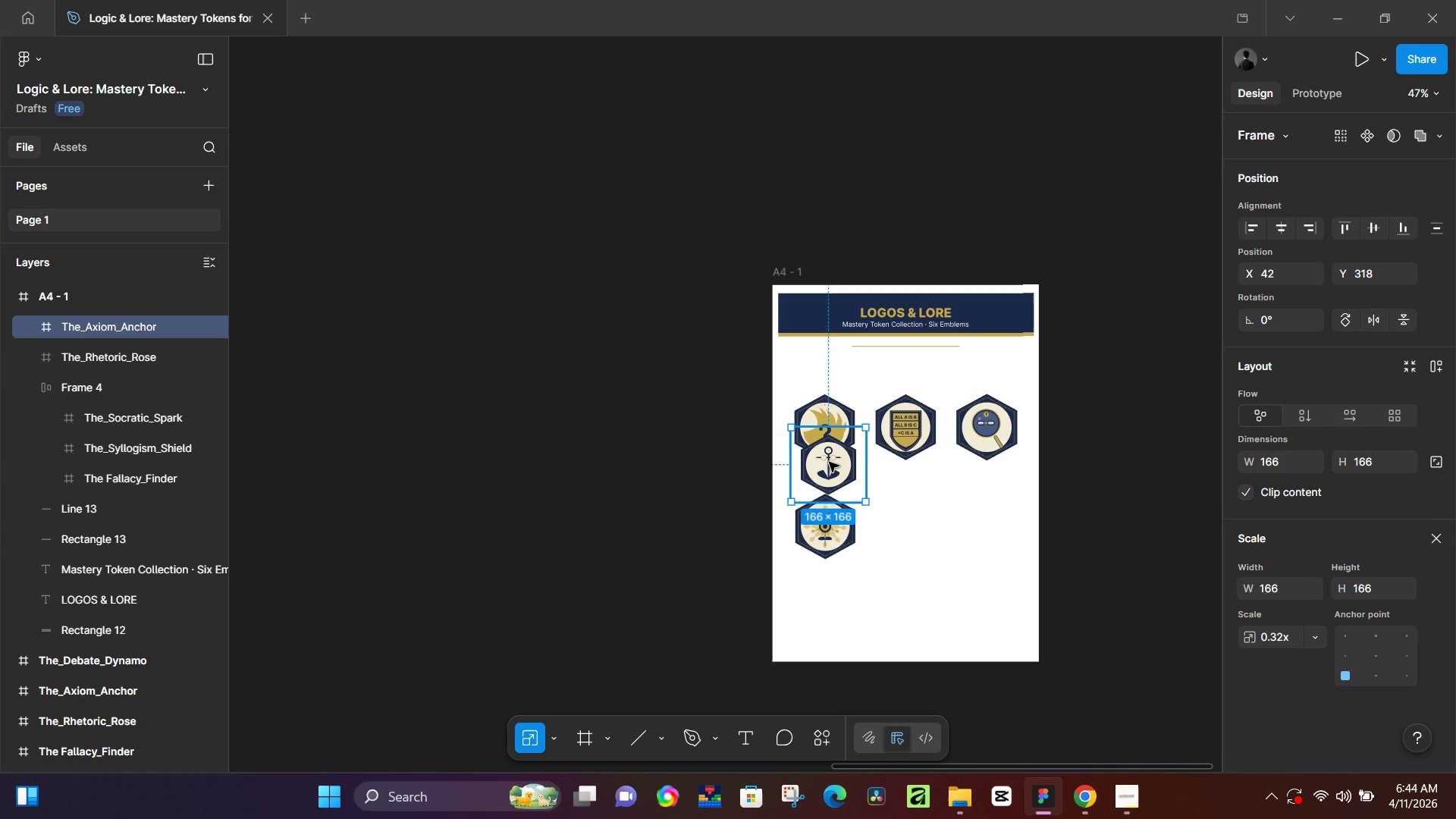 
left_click_drag(start_coordinate=[827, 462], to_coordinate=[891, 516])
 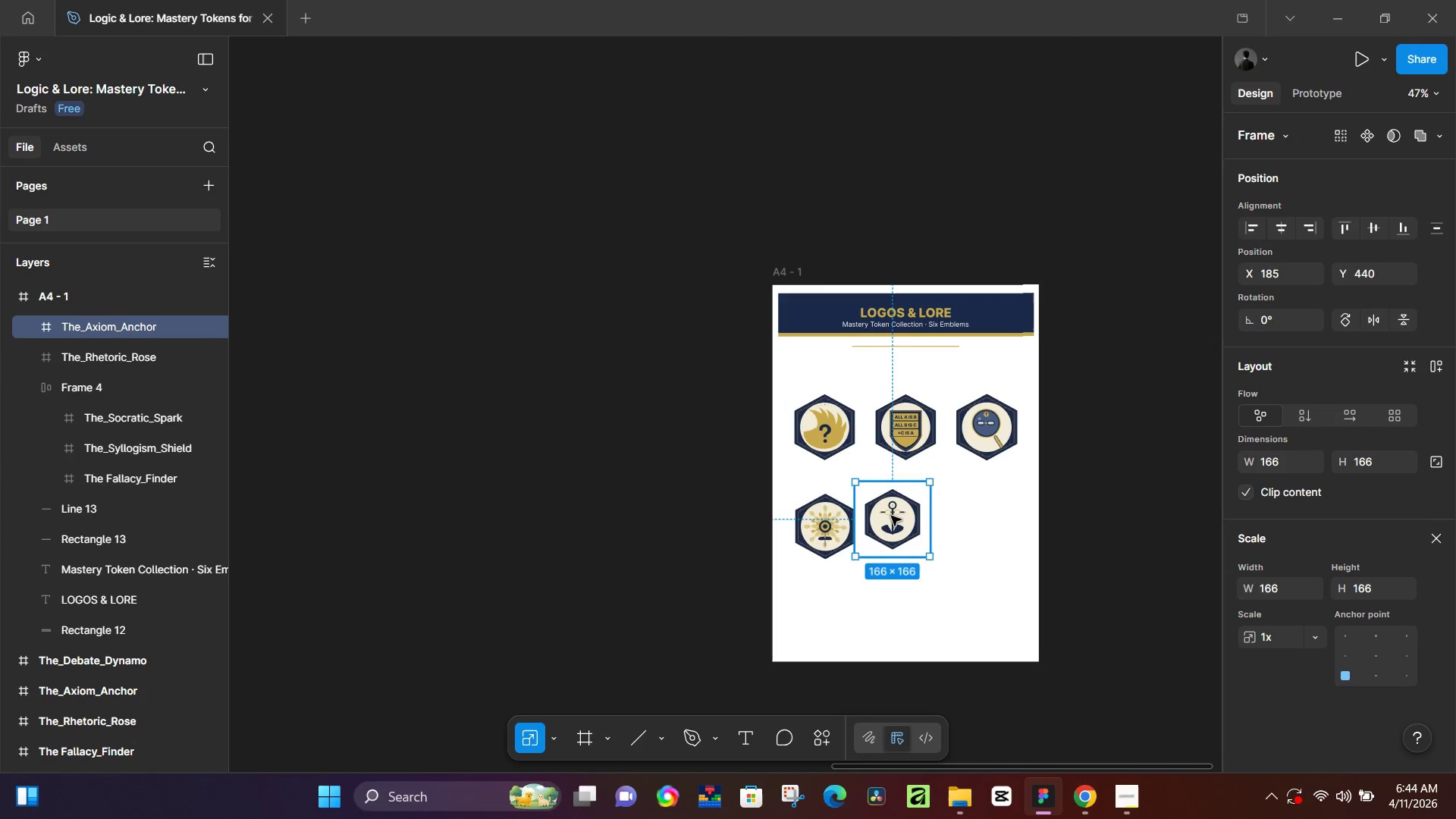 
hold_key(key=ControlLeft, duration=0.61)
scroll: coordinate [895, 516], scroll_direction: up, amount: 7.0
 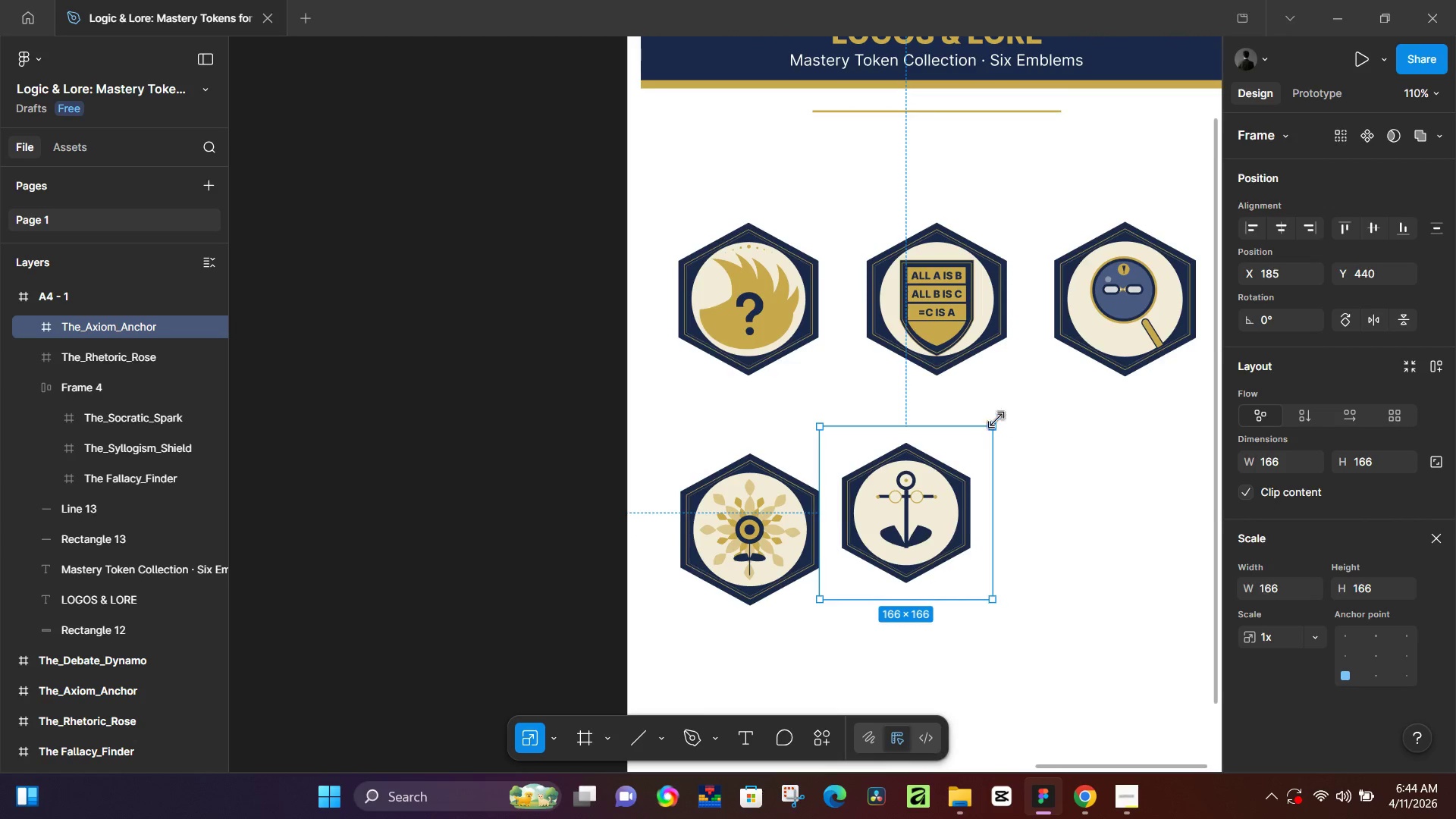 
left_click_drag(start_coordinate=[996, 421], to_coordinate=[1007, 417])
 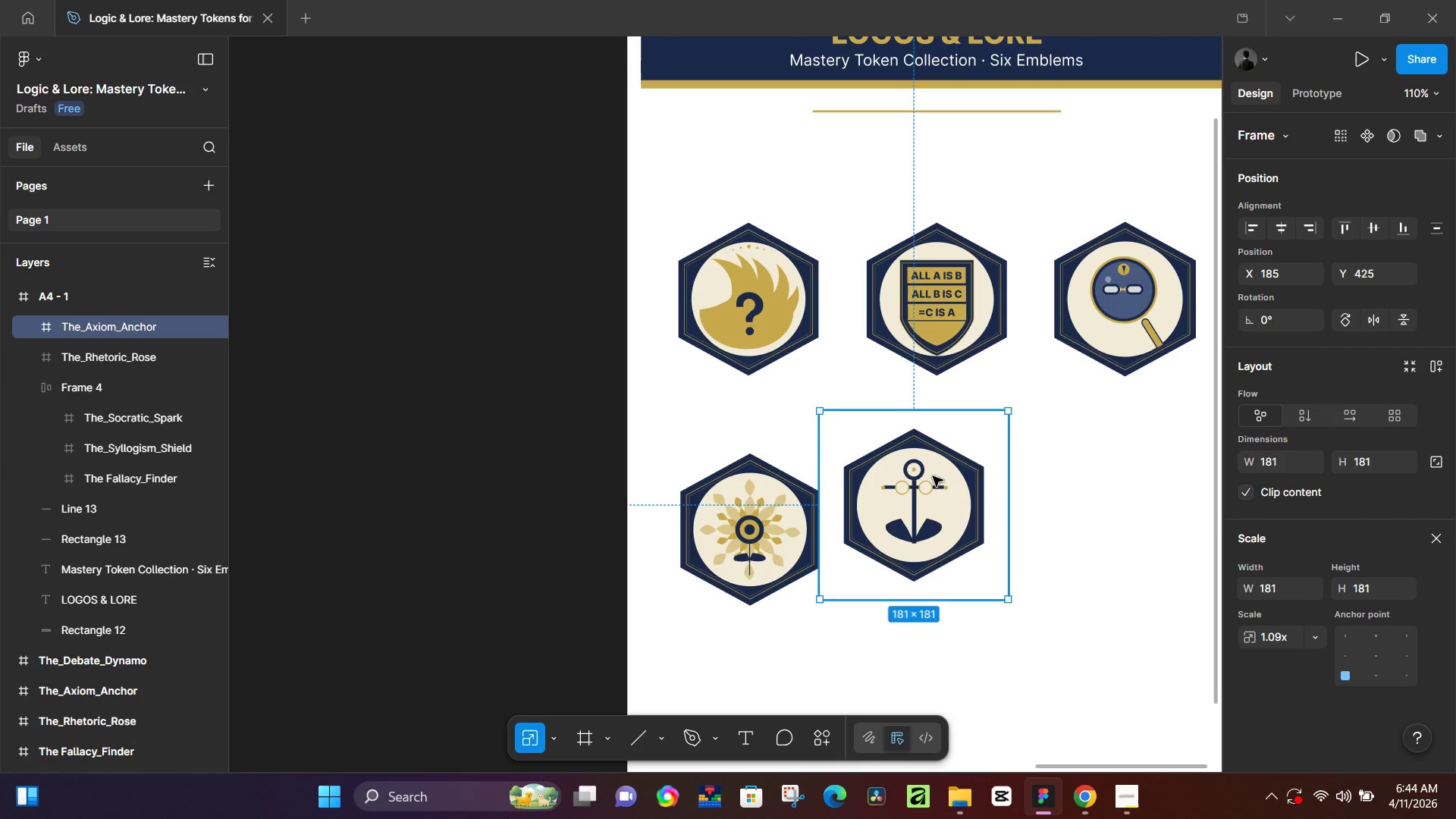 
left_click_drag(start_coordinate=[933, 475], to_coordinate=[960, 497])
 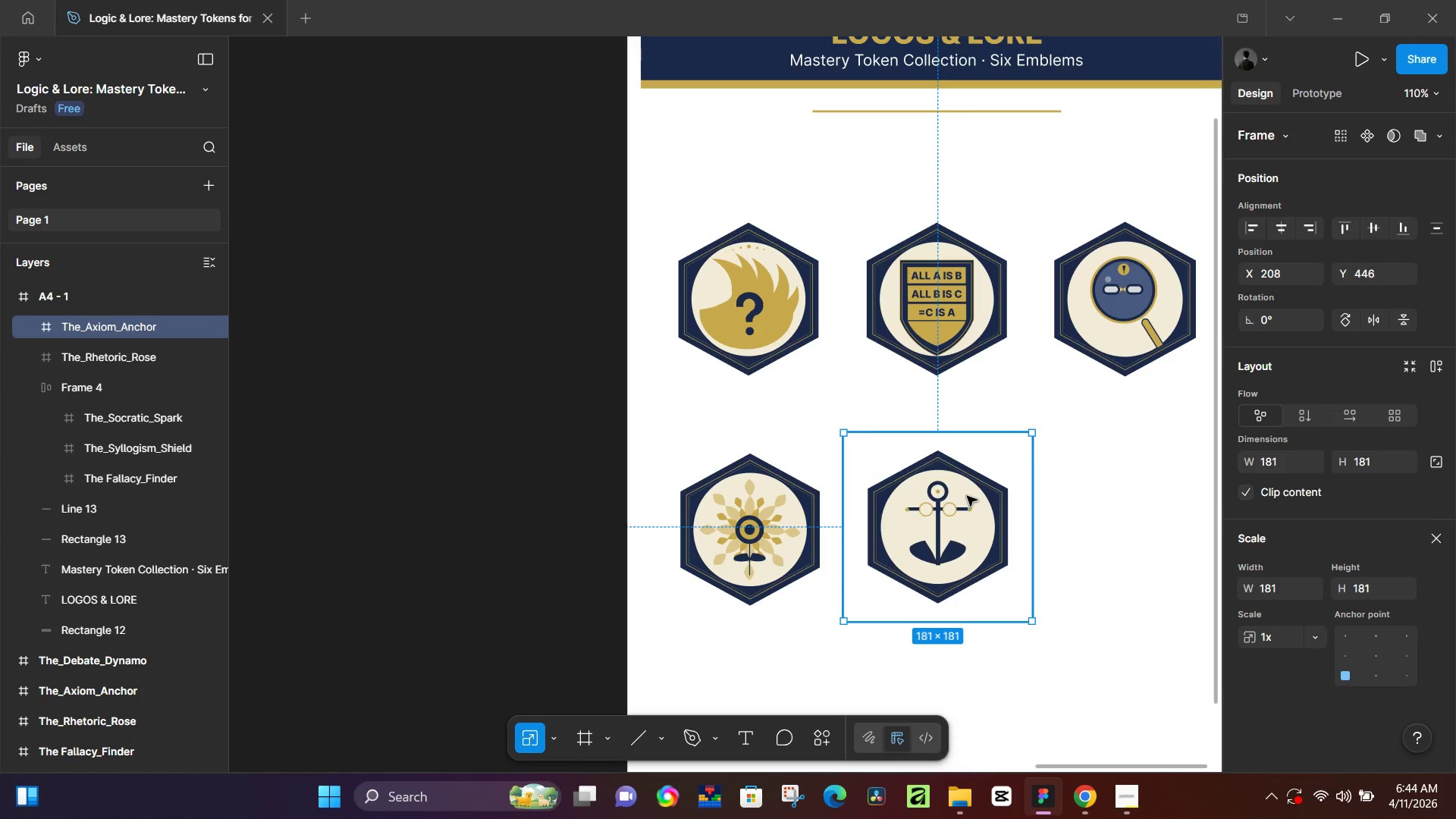 
hold_key(key=ControlLeft, duration=1.05)
 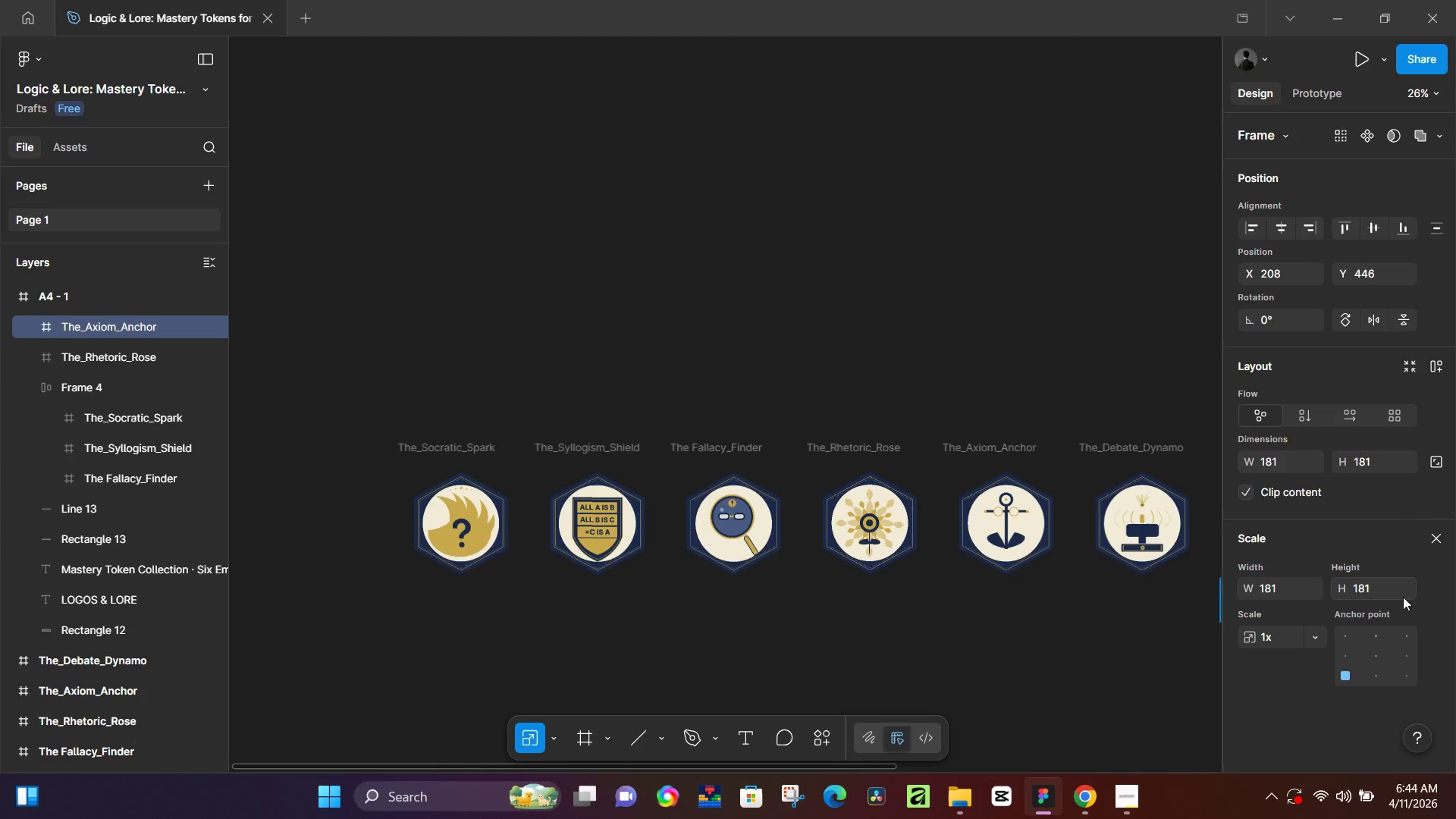 
hold_key(key=Space, duration=0.45)
 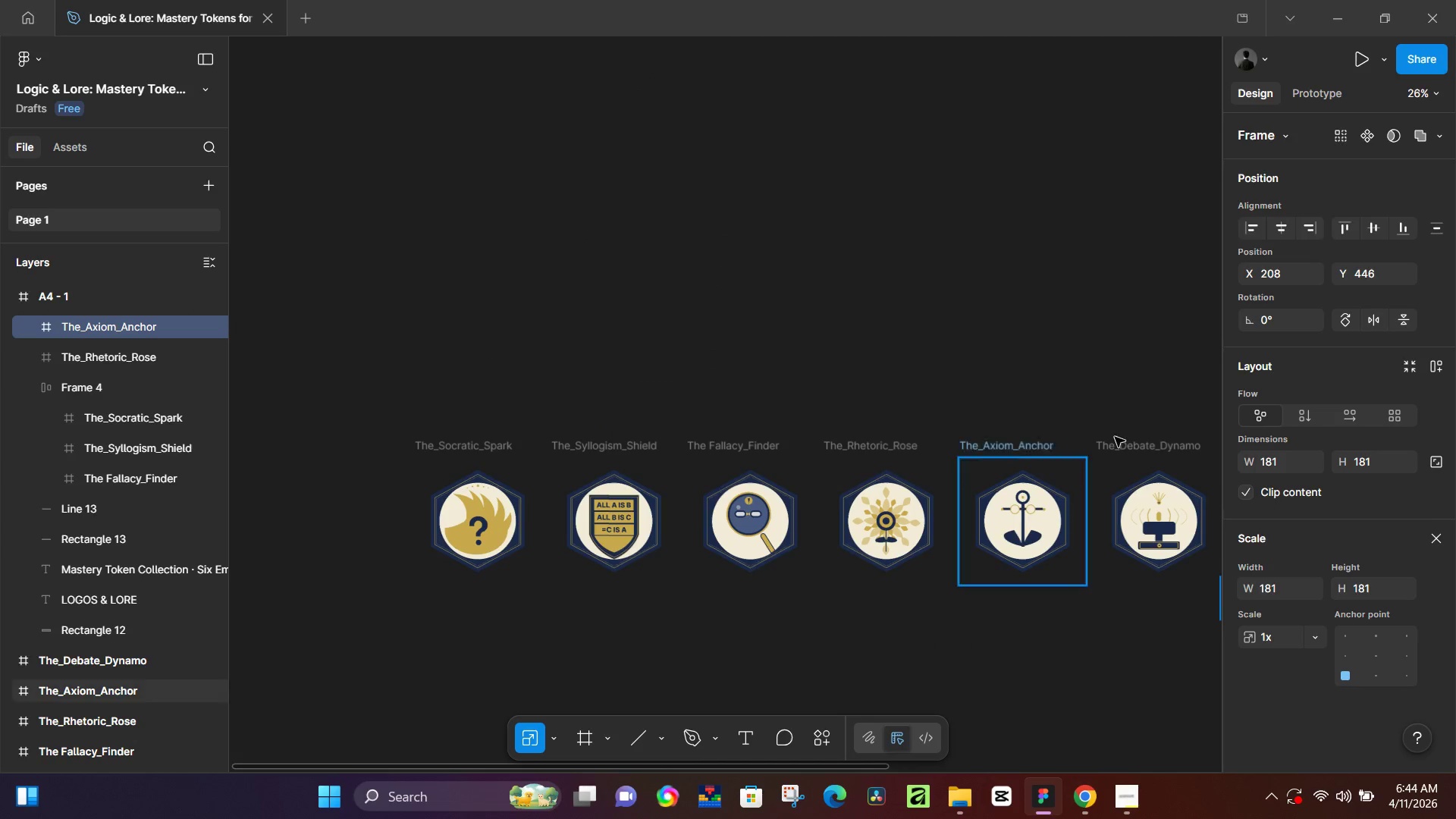 
scroll: coordinate [541, 342], scroll_direction: down, amount: 13.0
 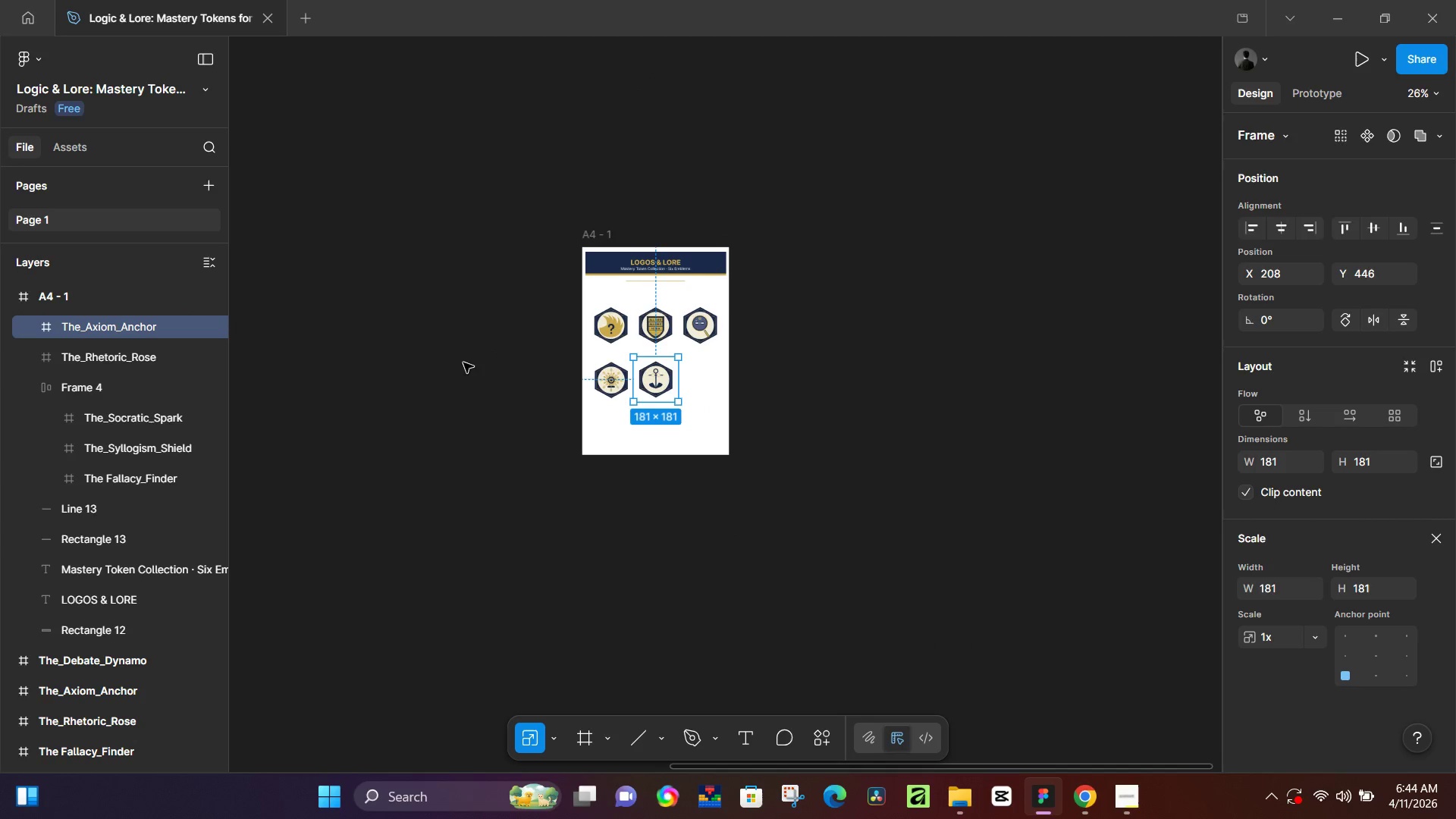 
left_click_drag(start_coordinate=[427, 377], to_coordinate=[1404, 595])
 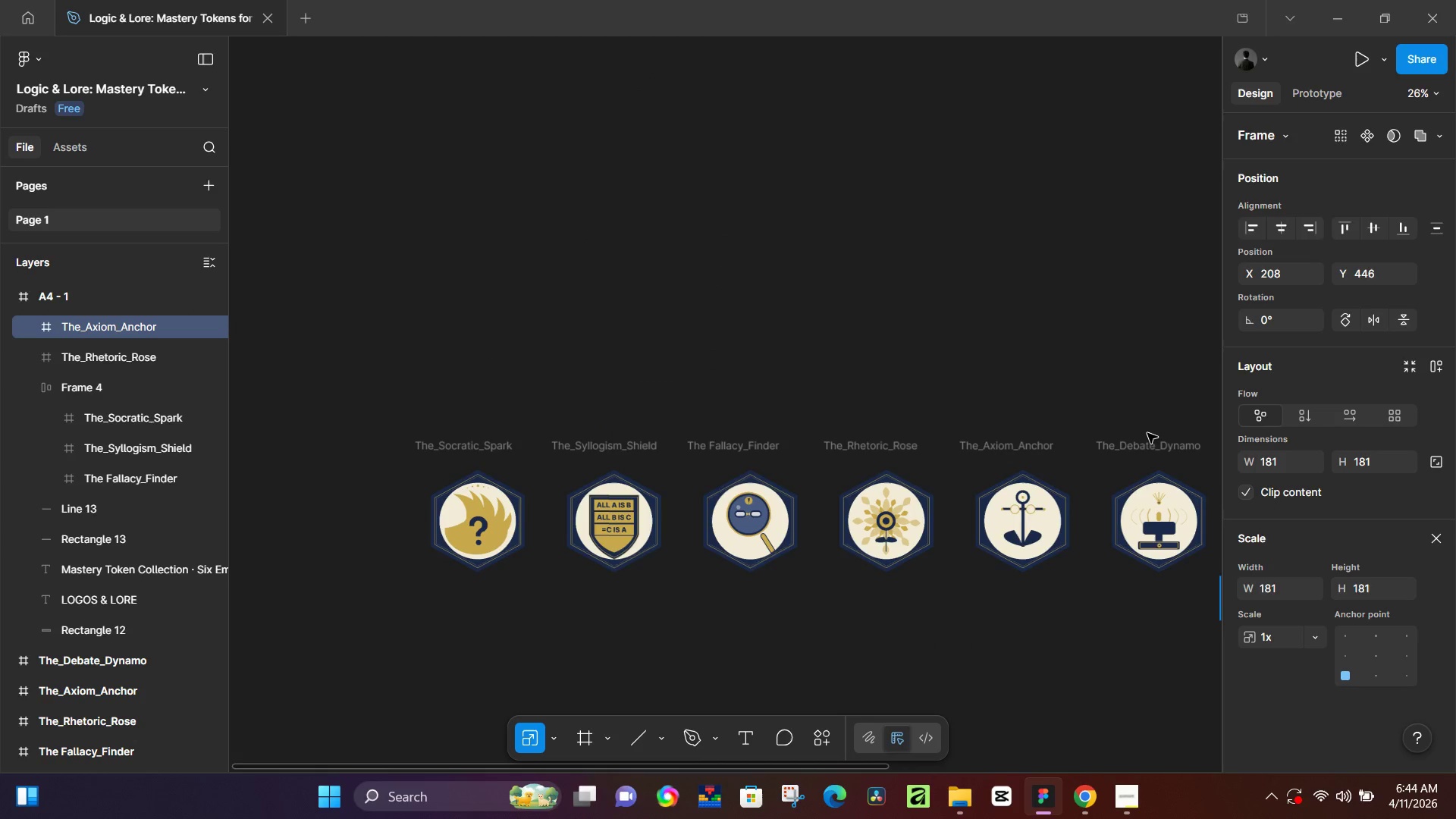 
key(Control+C)
 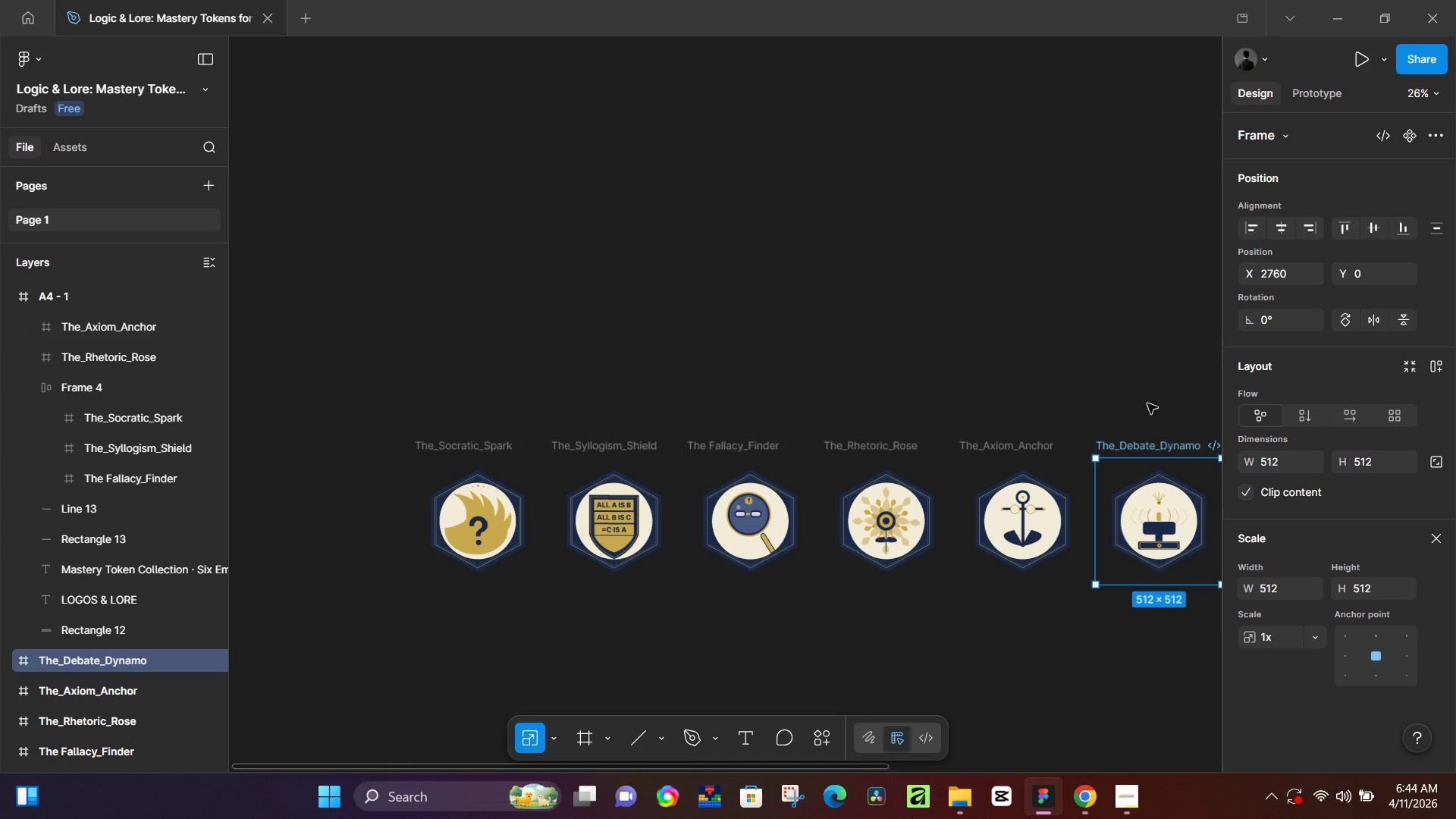 
key(Control+C)
 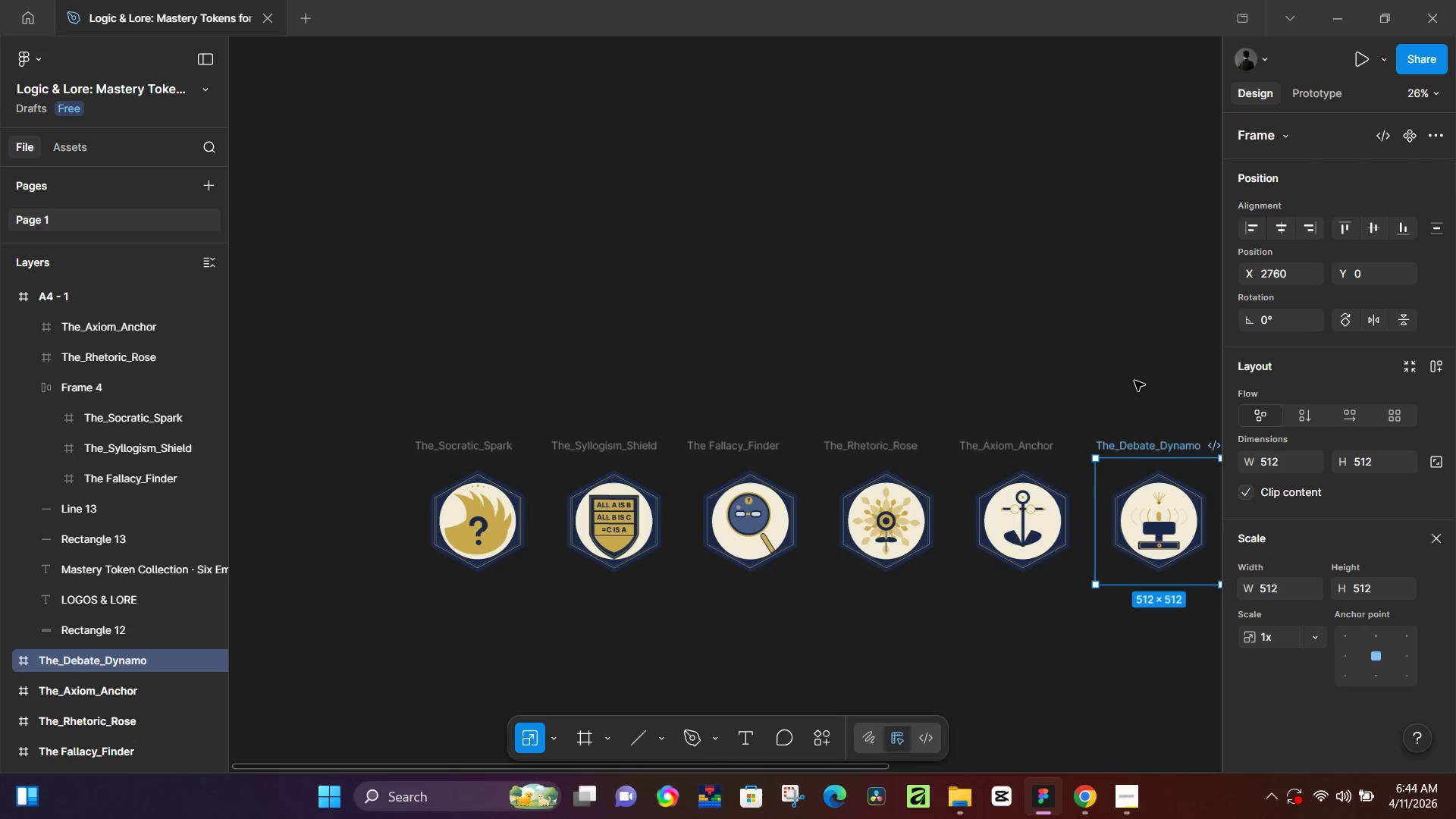 
left_click([1134, 375])
 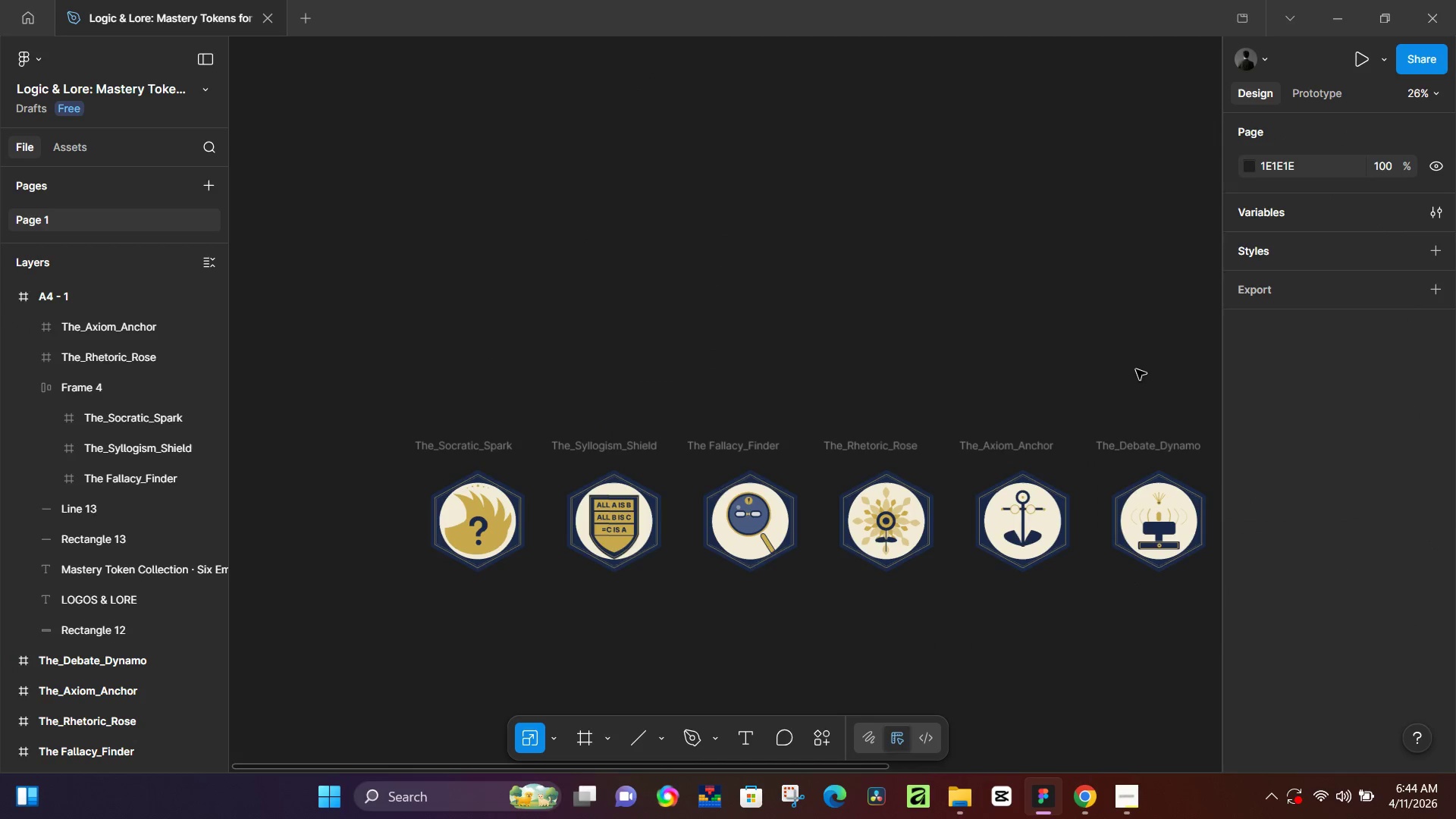 
hold_key(key=Space, duration=1.0)
 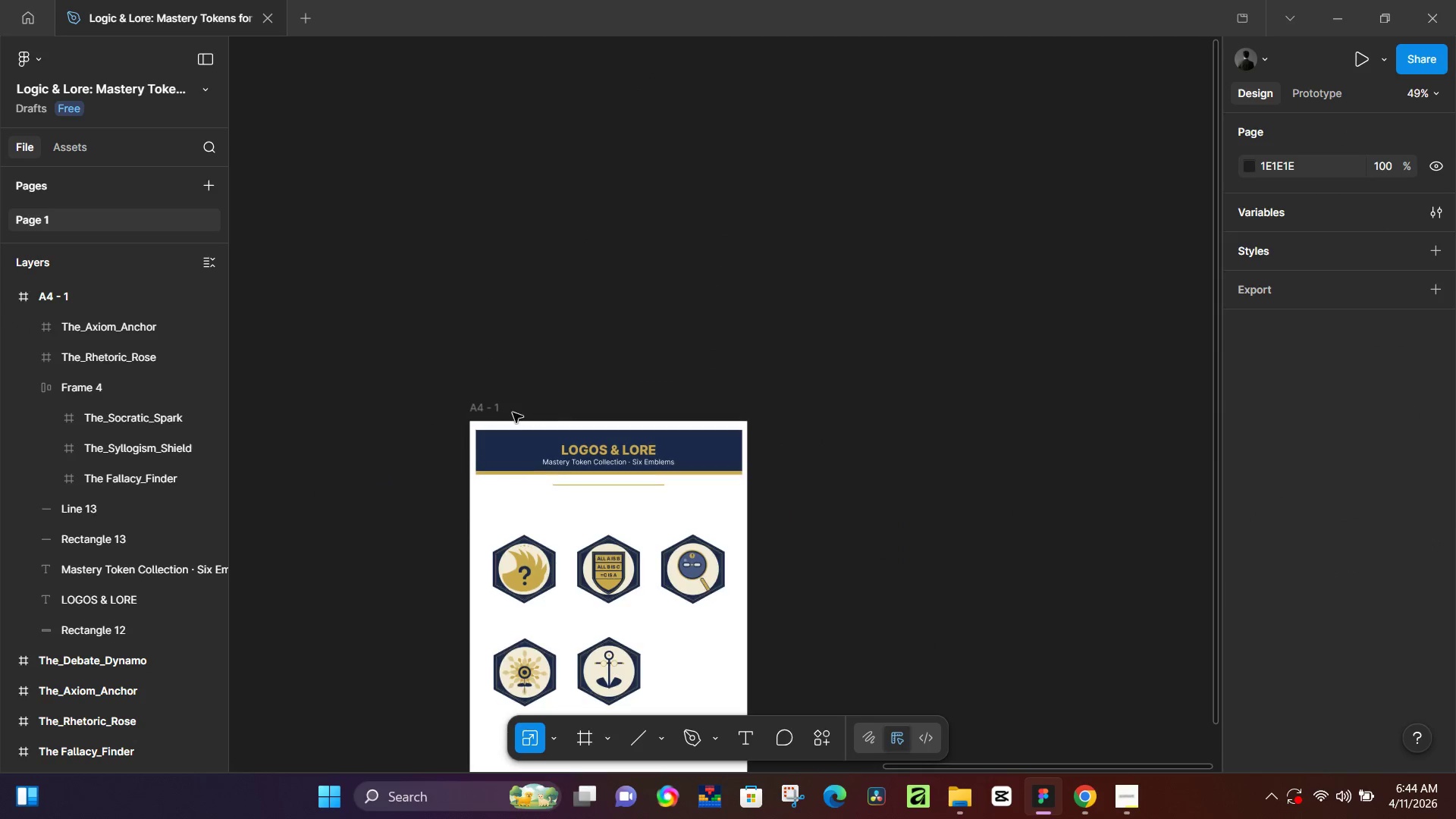 
left_click_drag(start_coordinate=[1144, 366], to_coordinate=[588, 346])
 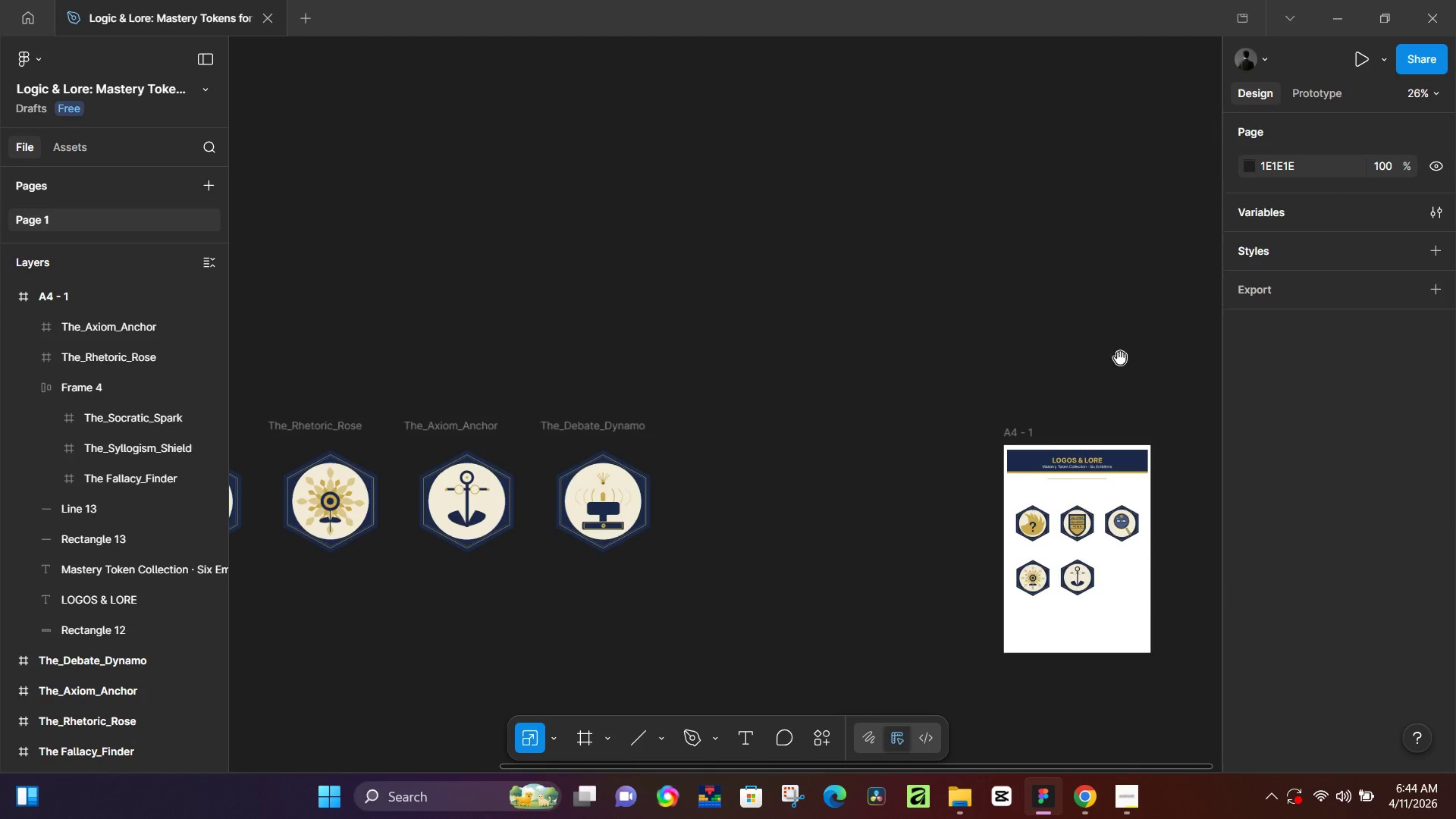 
left_click_drag(start_coordinate=[1120, 358], to_coordinate=[638, 330])
 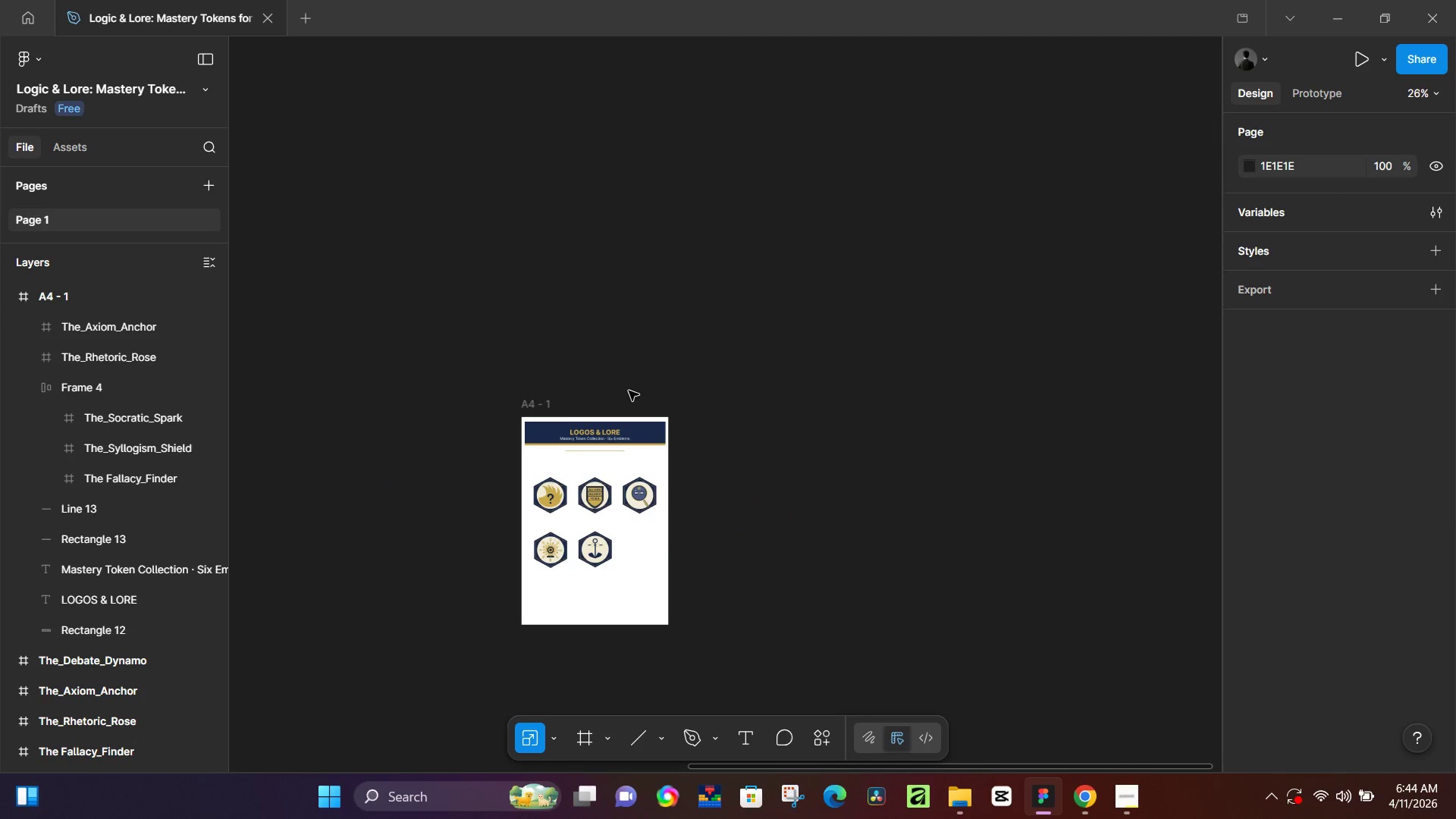 
key(Control+ControlLeft)
 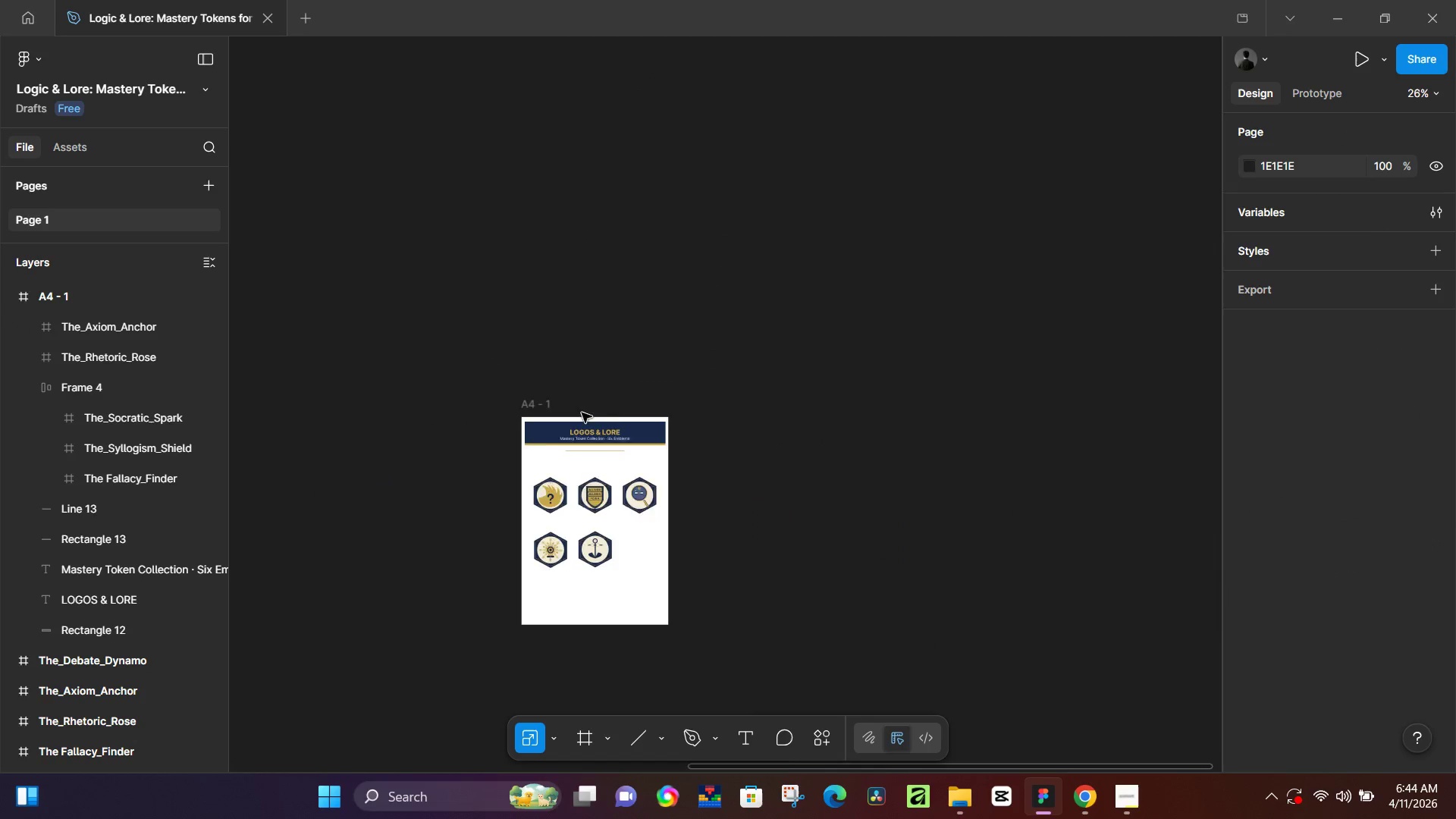 
left_click([497, 413])
 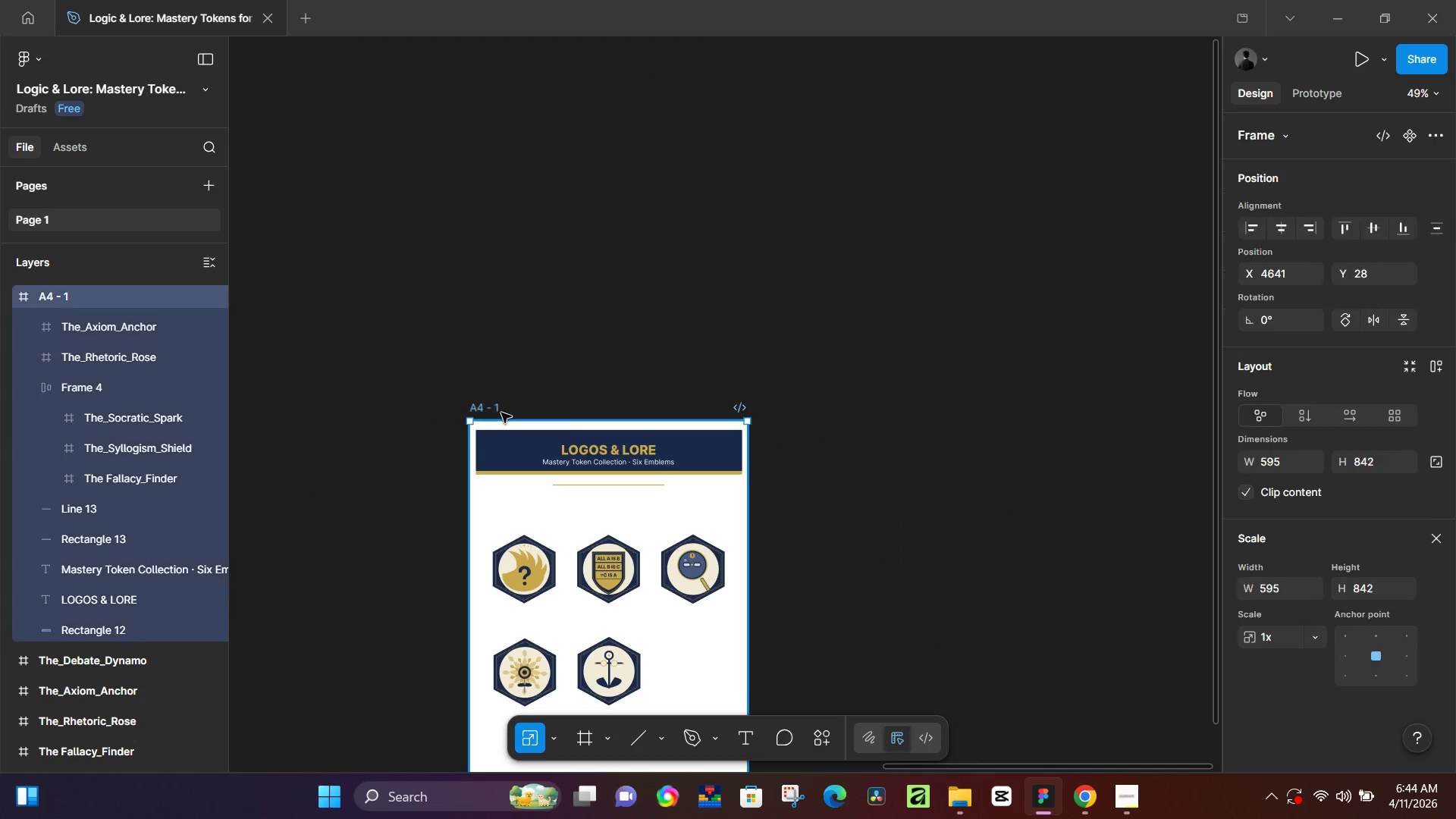 
scroll: coordinate [581, 413], scroll_direction: up, amount: 5.0
 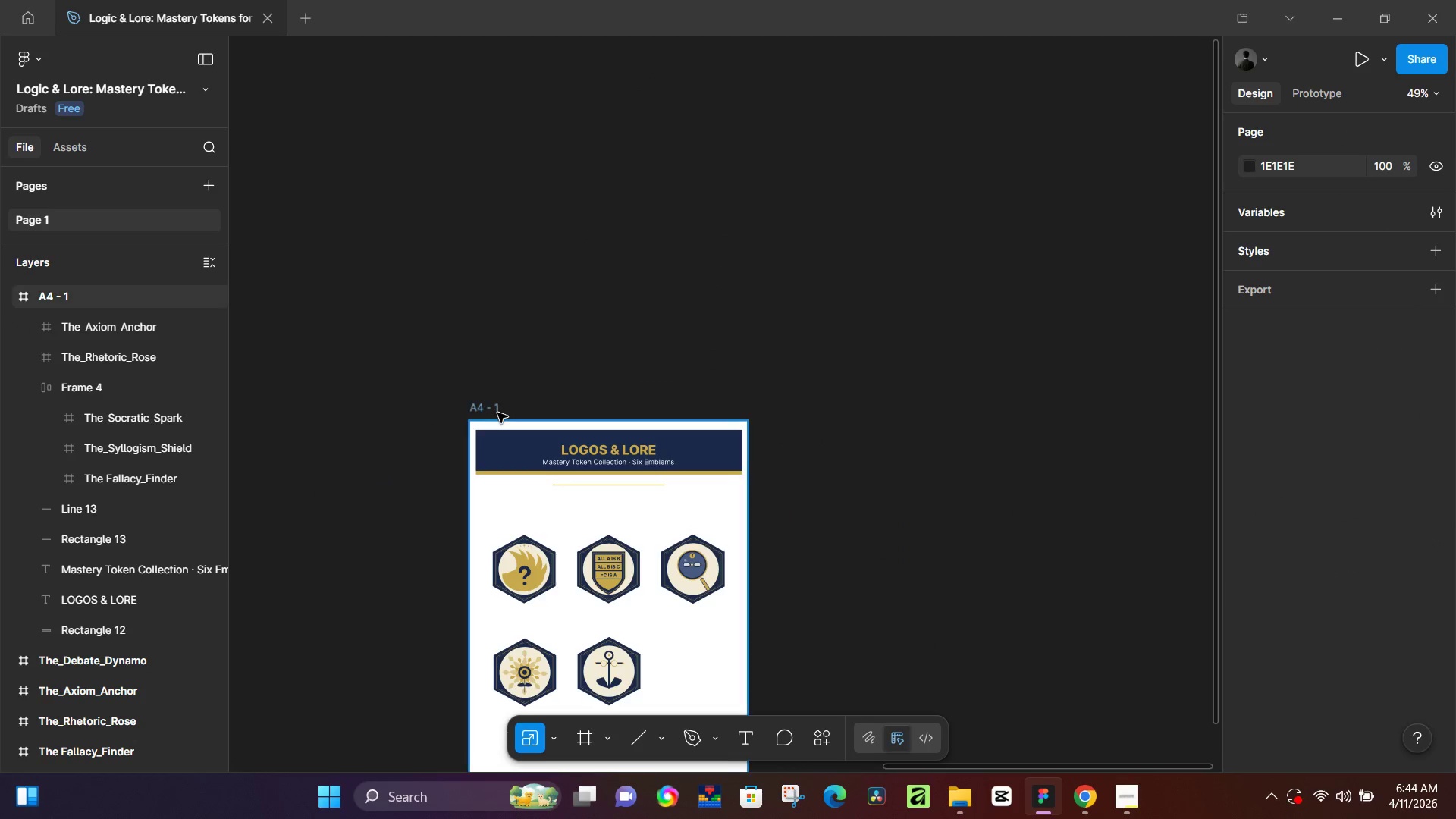 
key(Control+V)
 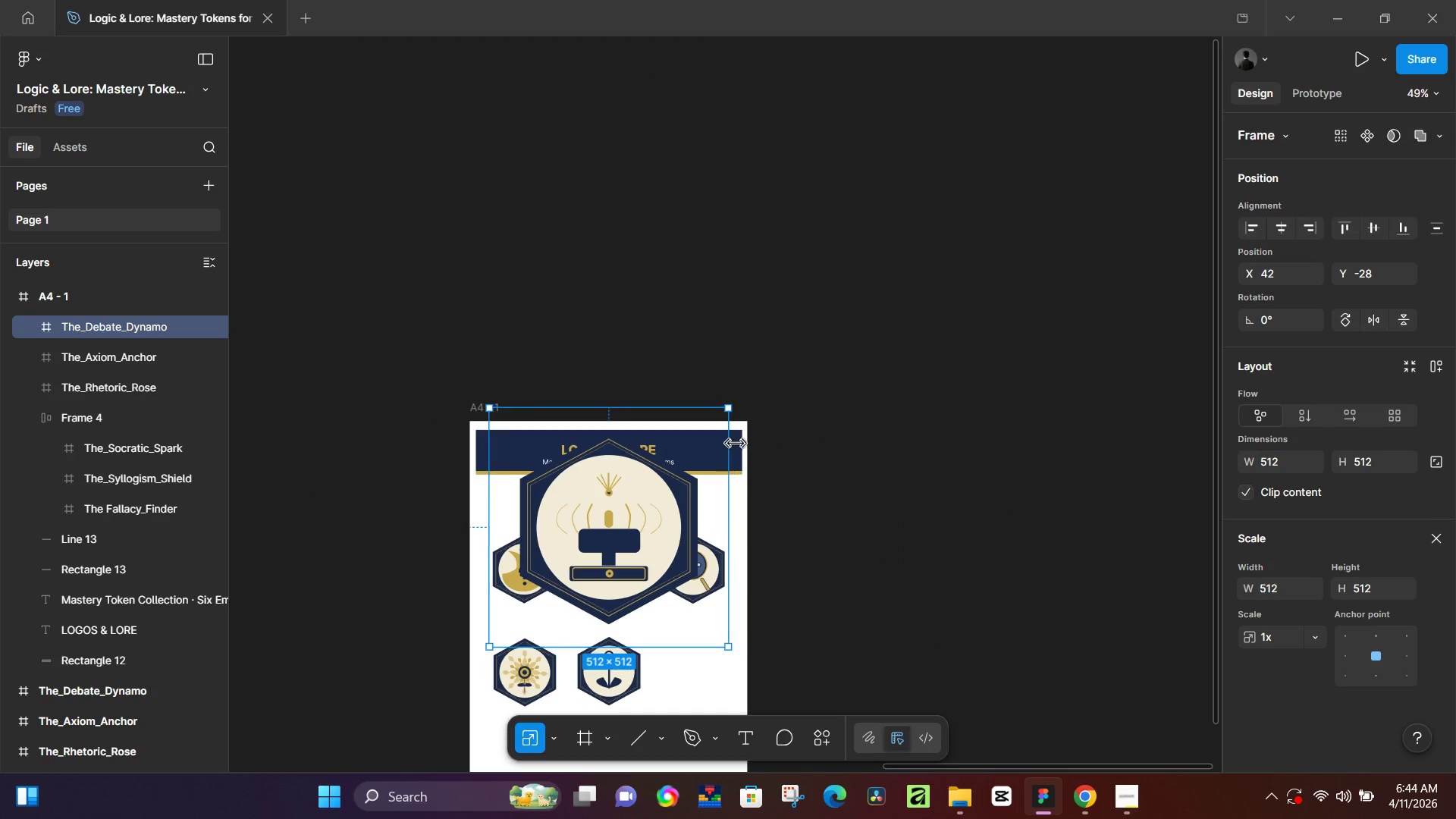 
left_click_drag(start_coordinate=[731, 410], to_coordinate=[551, 559])
 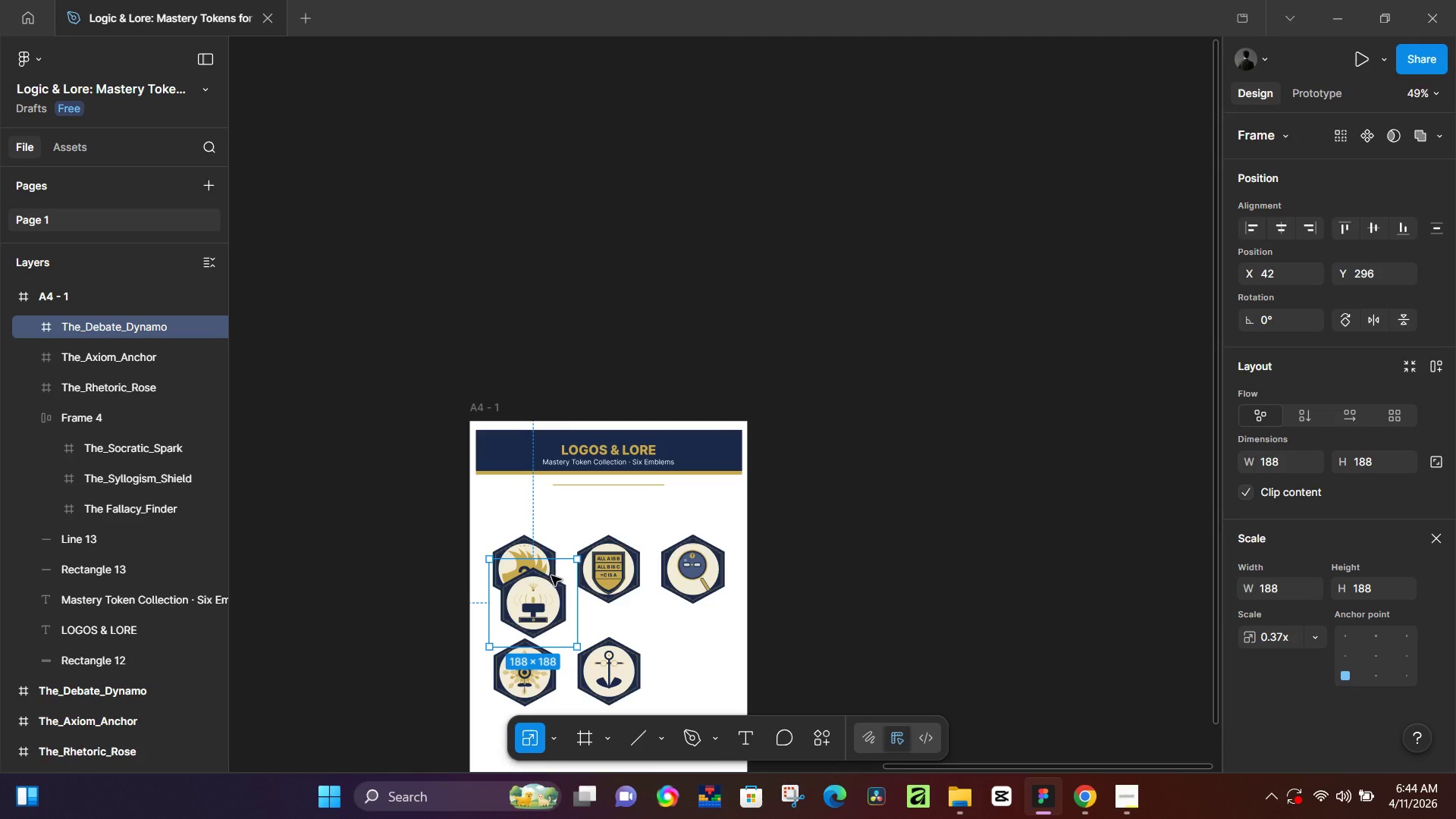 
hold_key(key=ControlLeft, duration=0.67)
 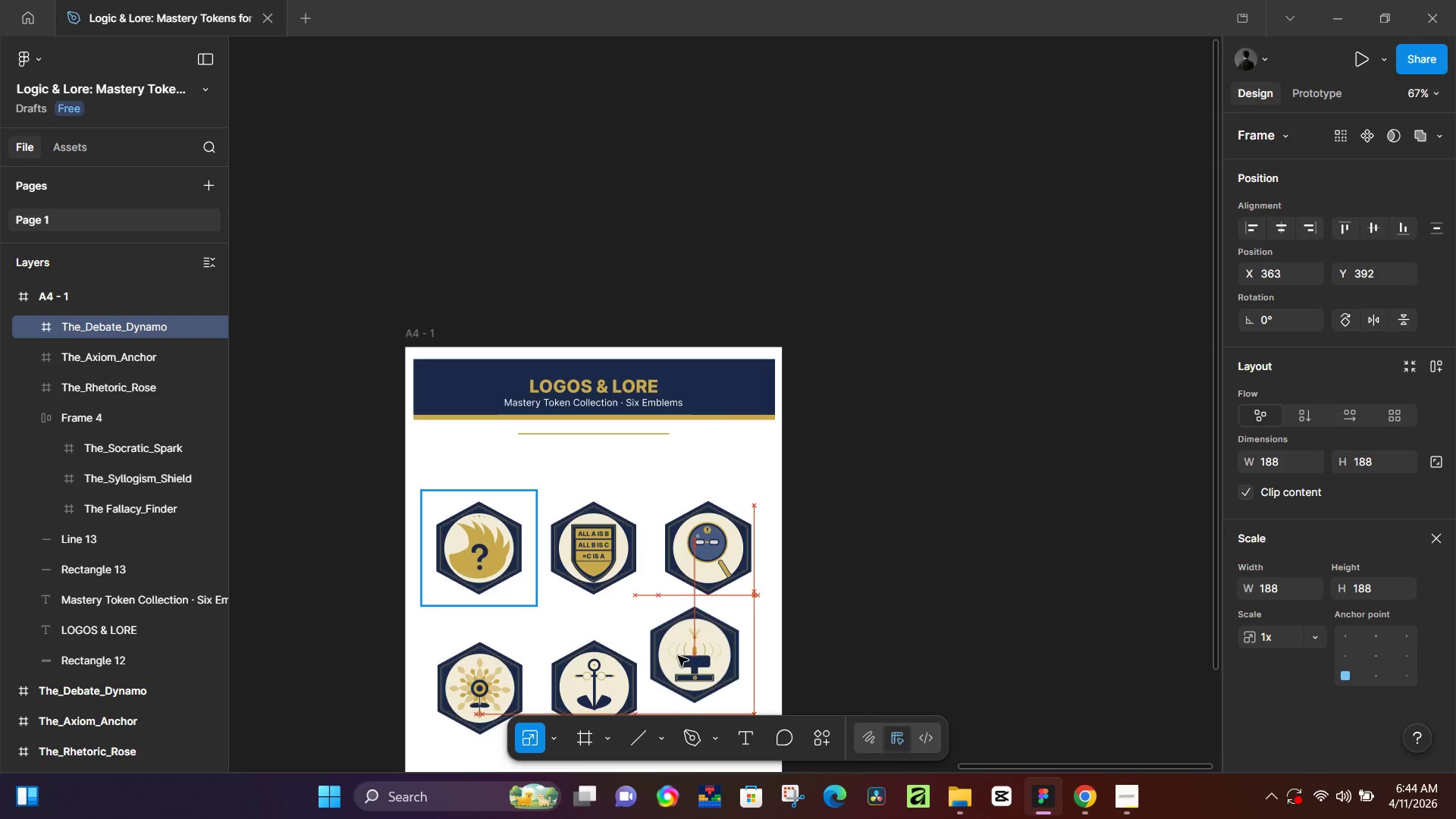 
left_click_drag(start_coordinate=[476, 586], to_coordinate=[678, 663])
 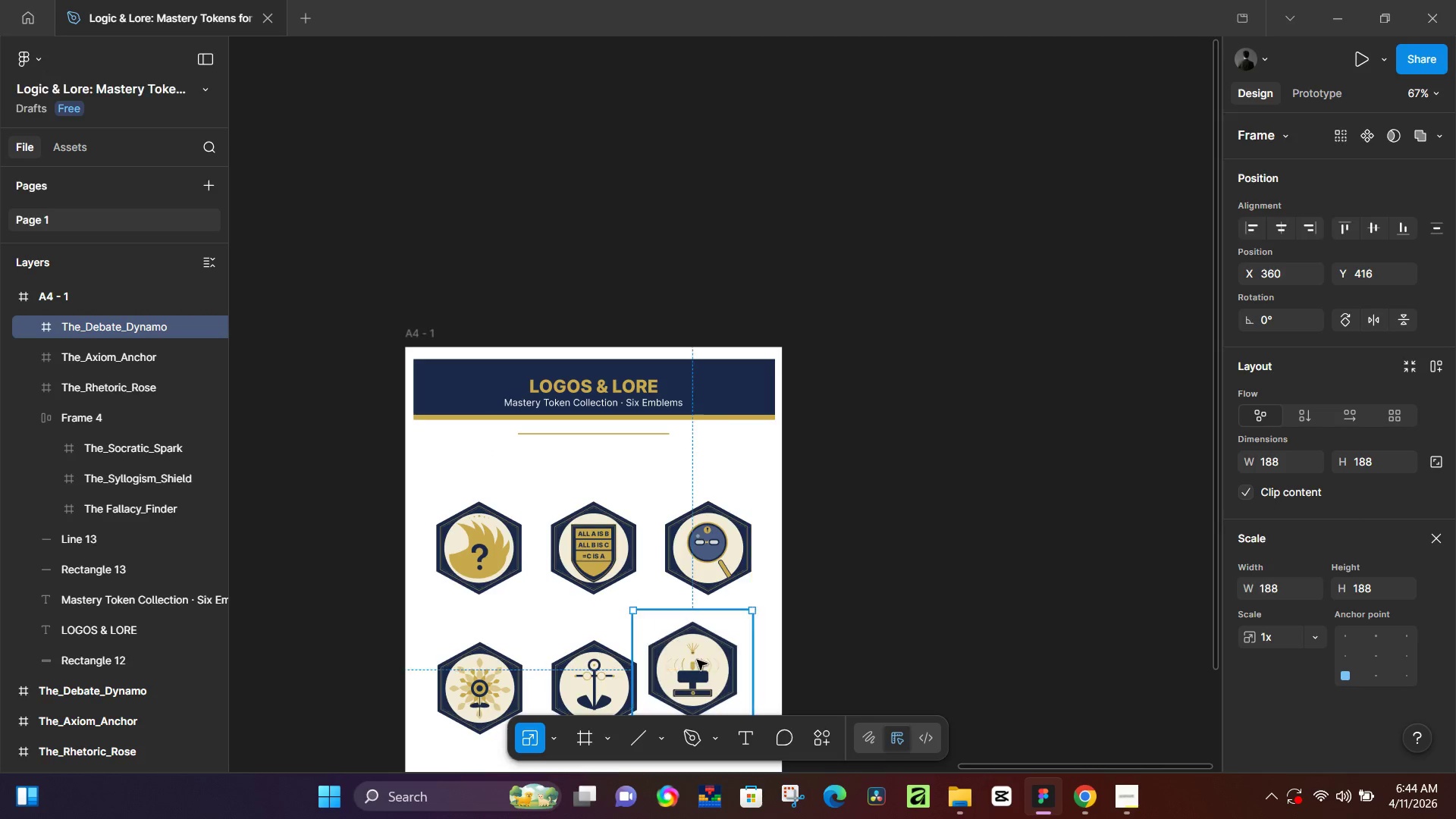 
scroll: coordinate [652, 628], scroll_direction: up, amount: 3.0
 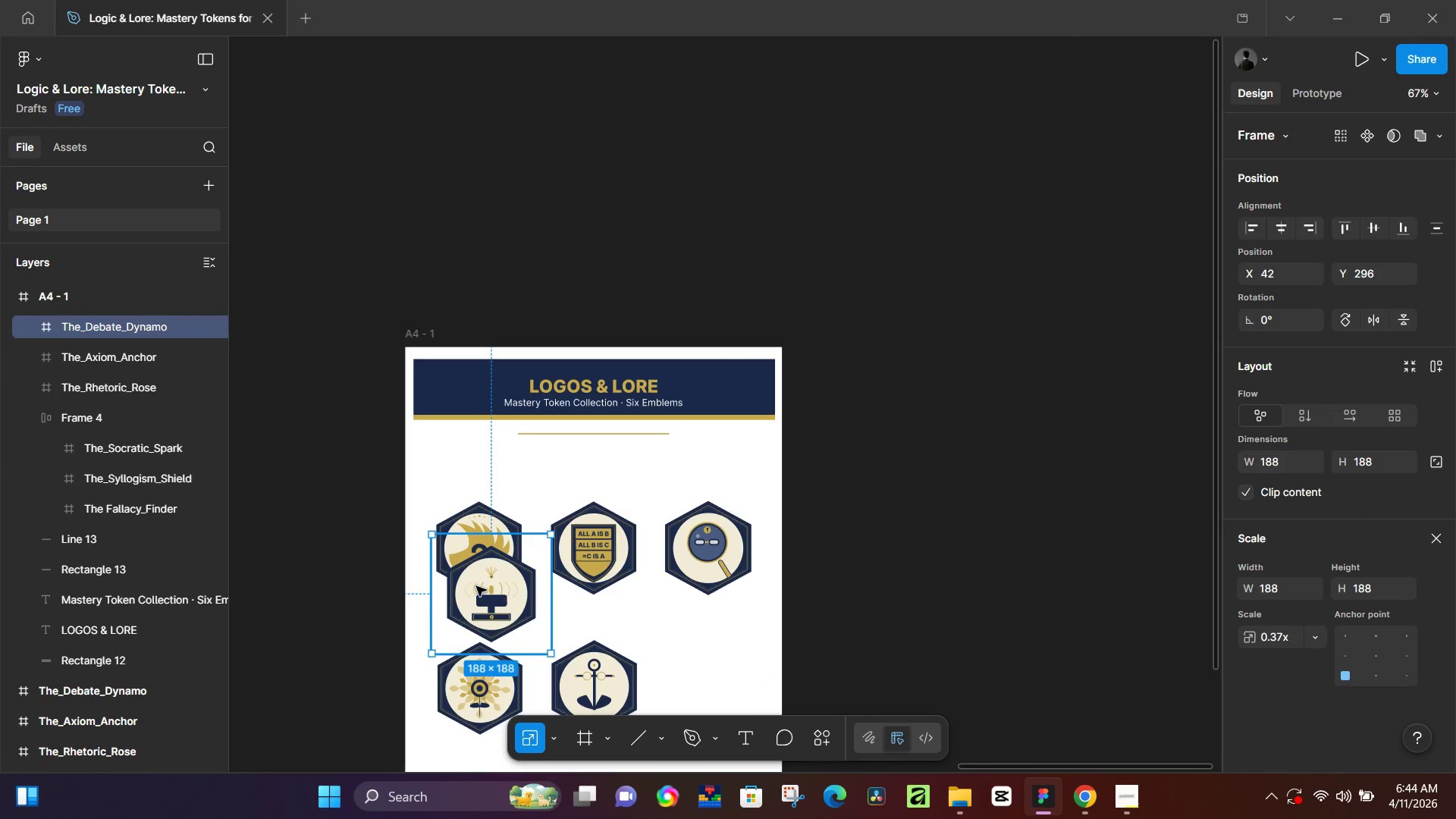 
hold_key(key=ControlLeft, duration=0.39)
 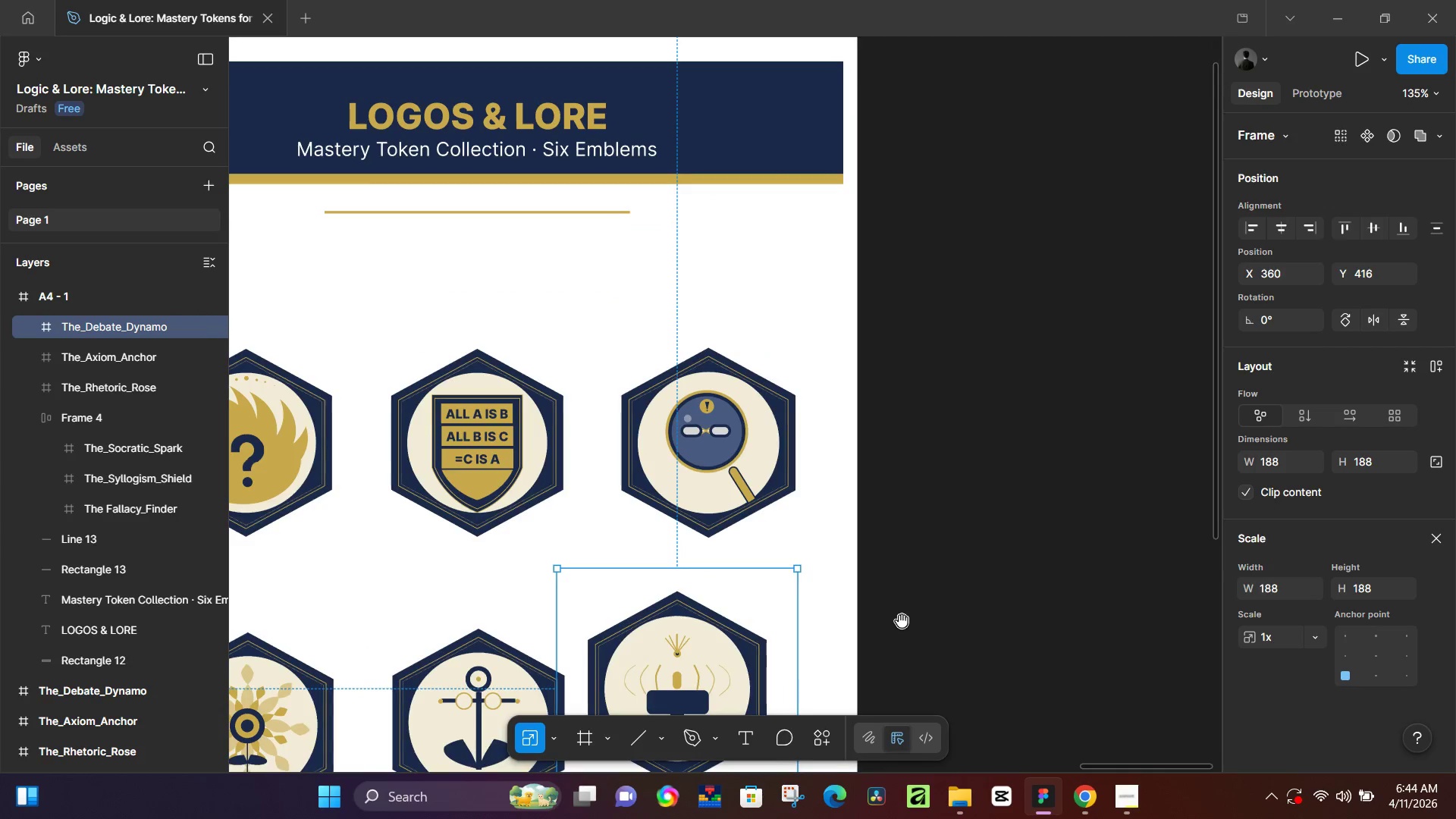 
hold_key(key=Space, duration=0.55)
 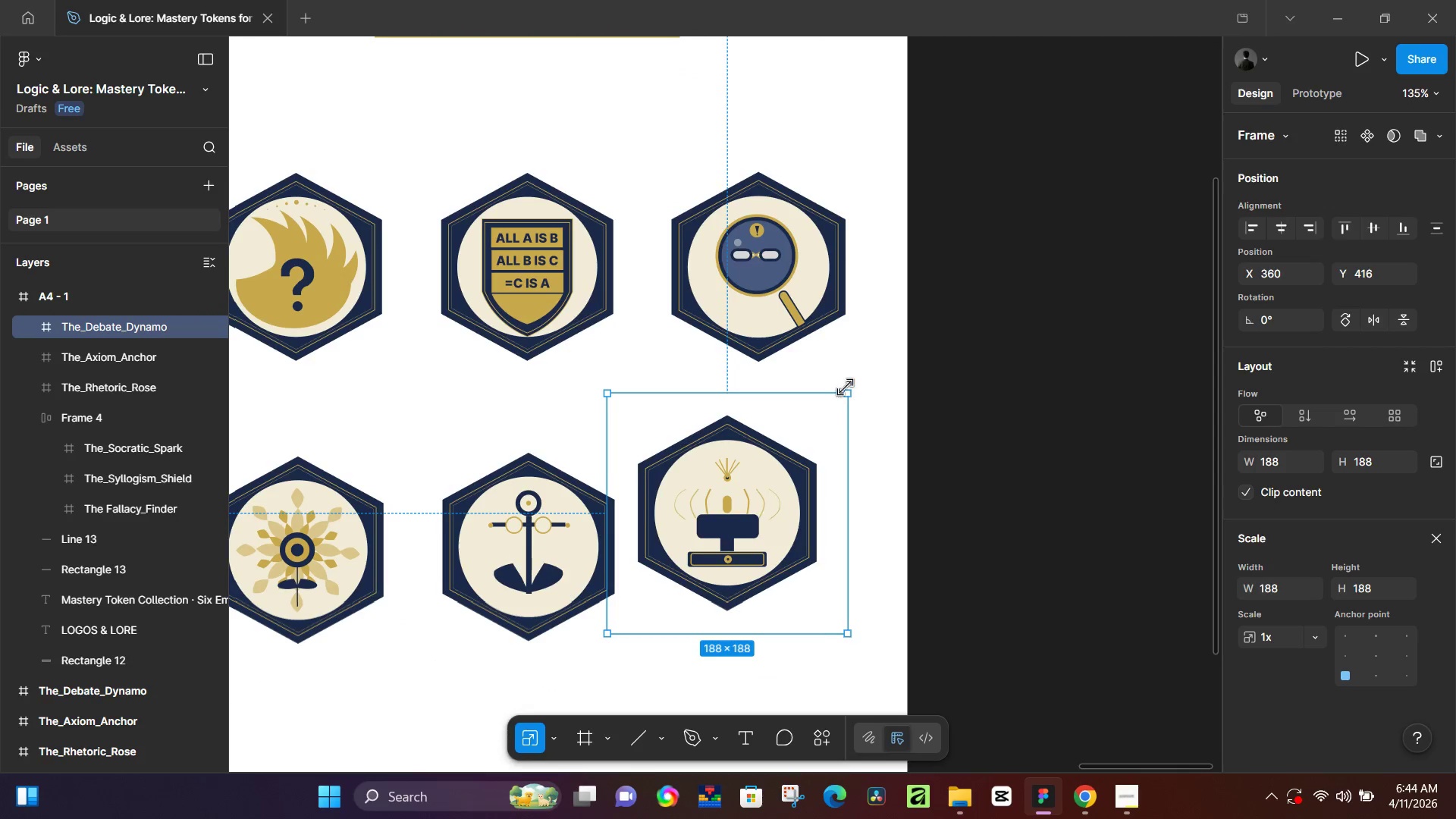 
scroll: coordinate [711, 648], scroll_direction: up, amount: 6.0
 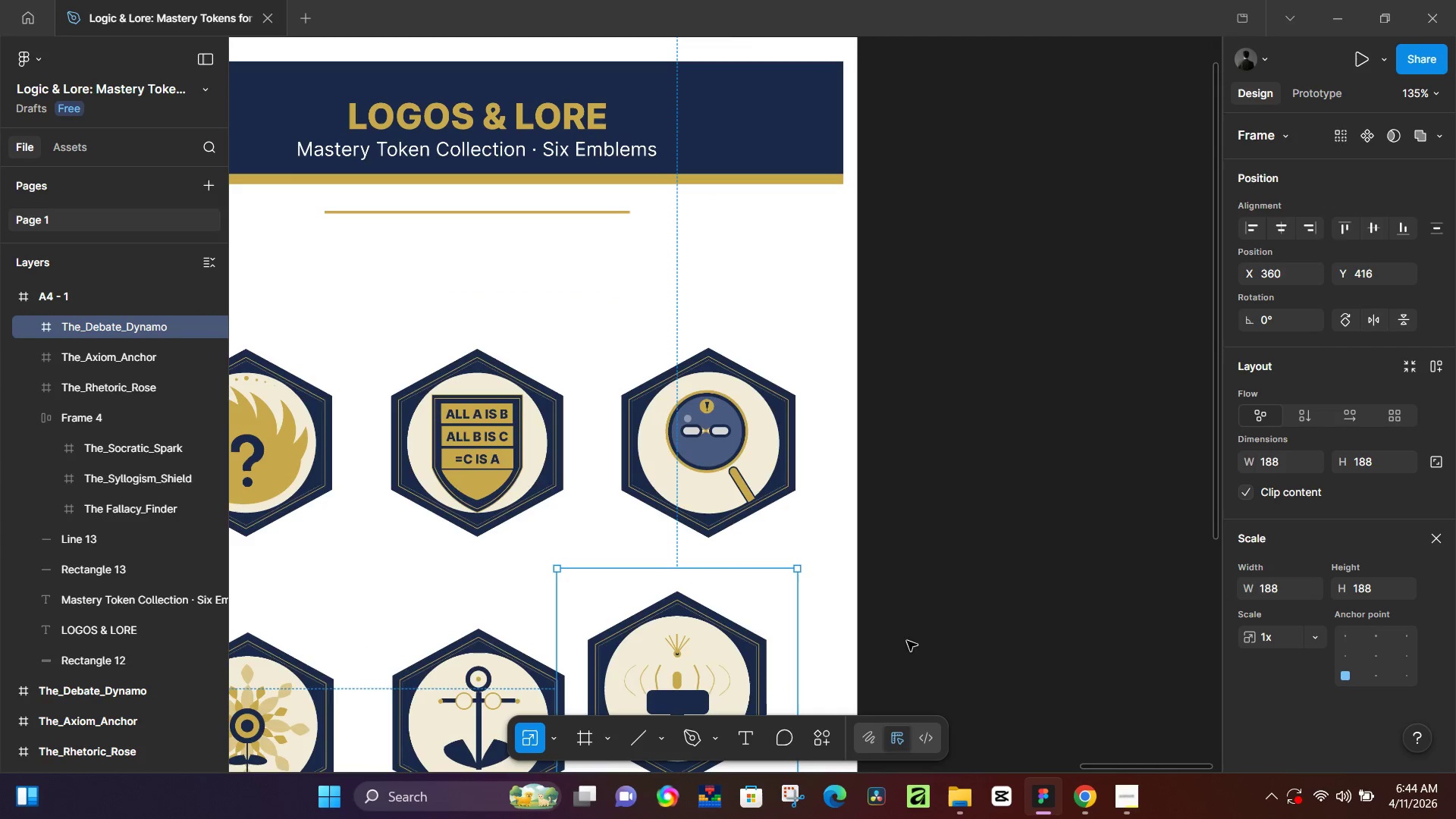 
left_click_drag(start_coordinate=[902, 621], to_coordinate=[952, 445])
 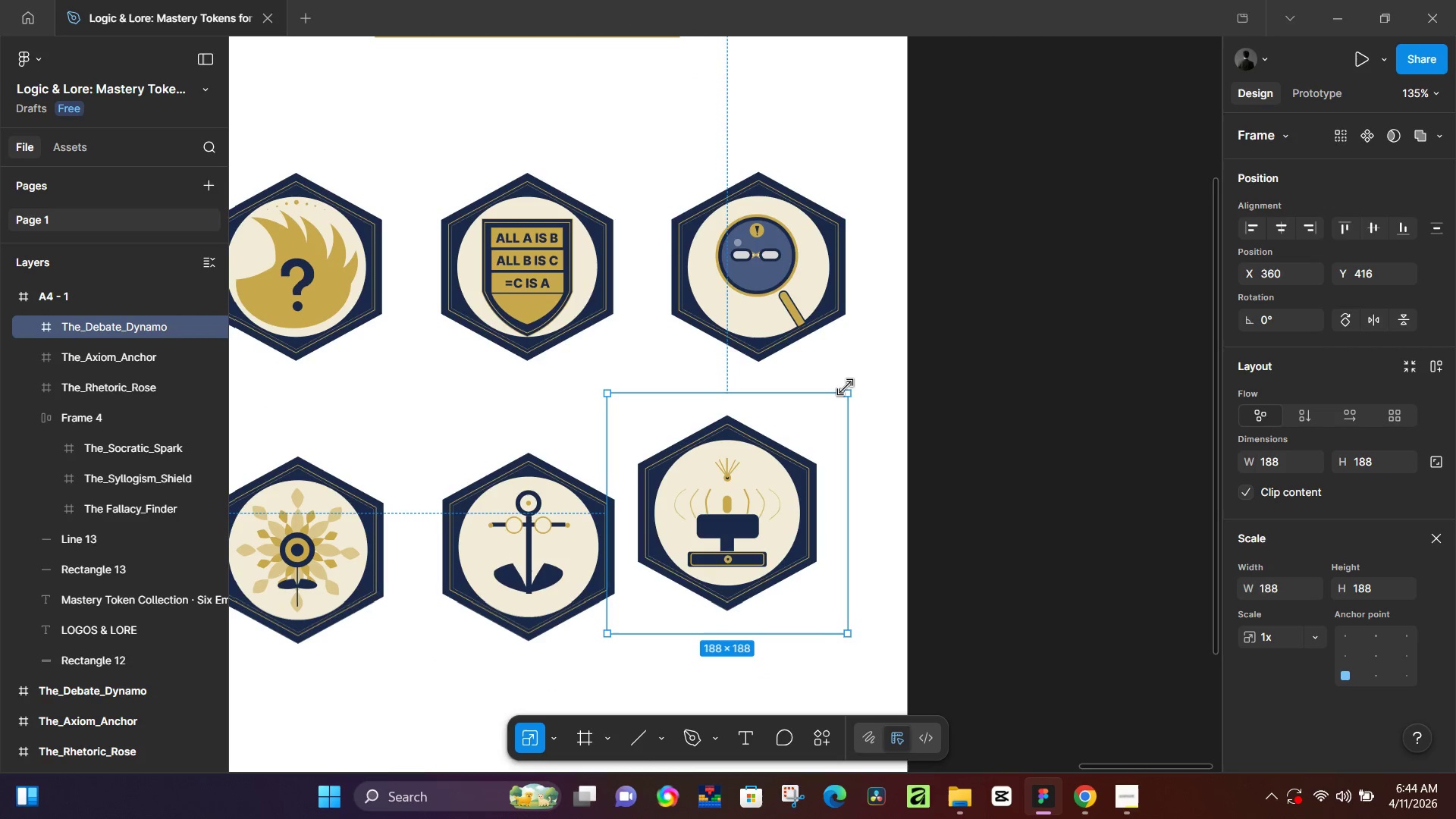 
left_click_drag(start_coordinate=[851, 391], to_coordinate=[836, 412])
 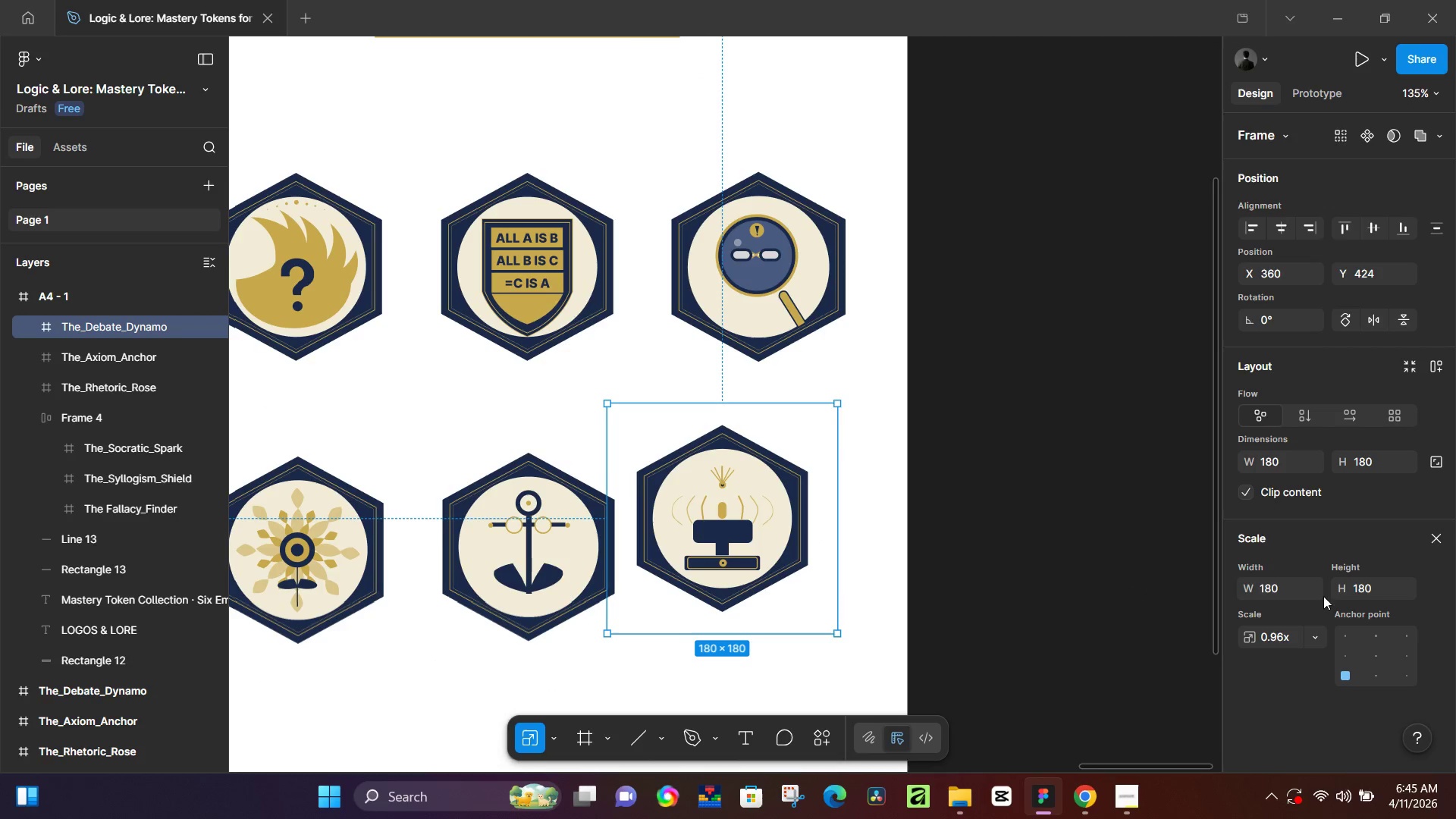 
left_click([1290, 585])
 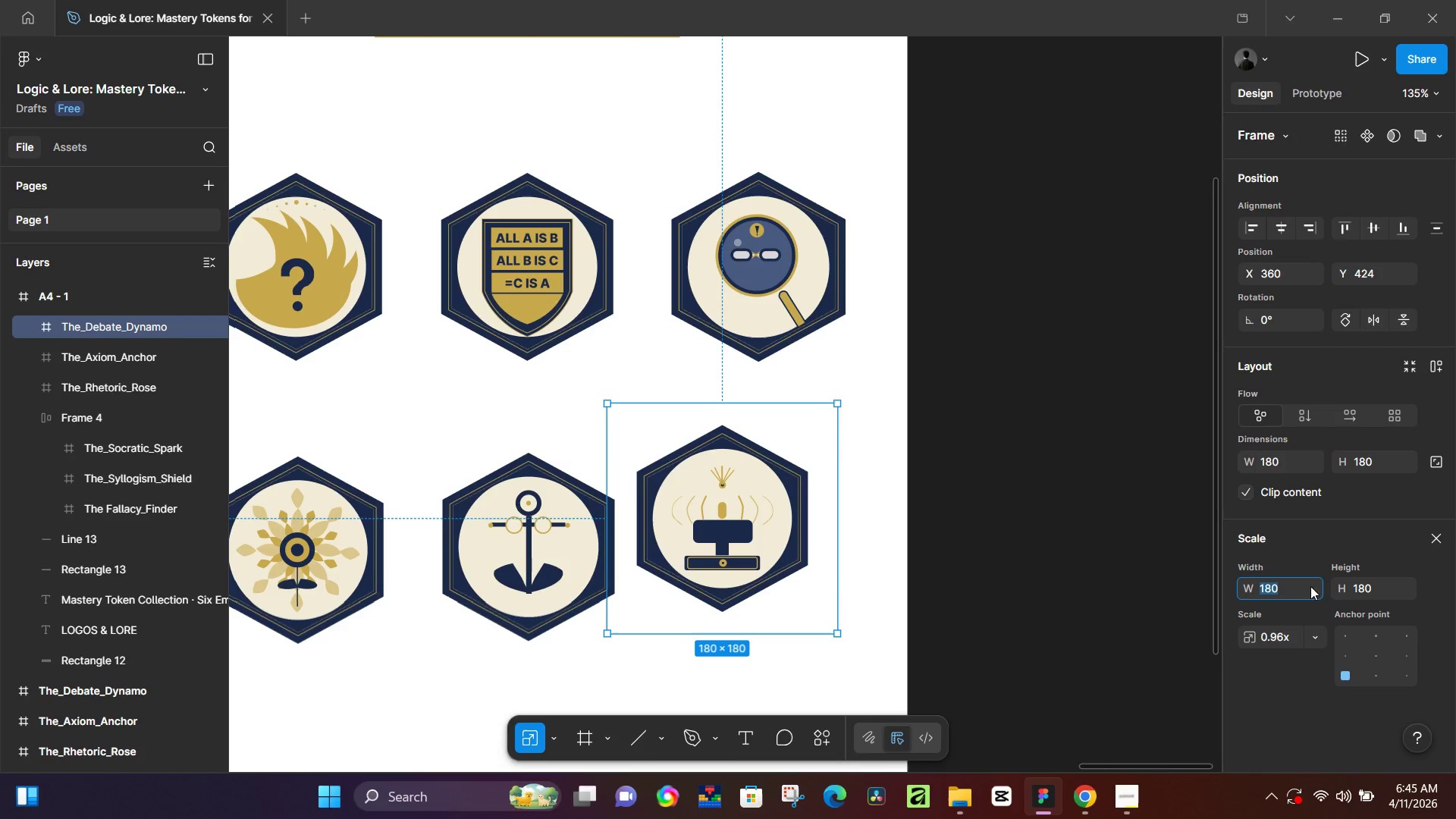 
key(ArrowUp)
 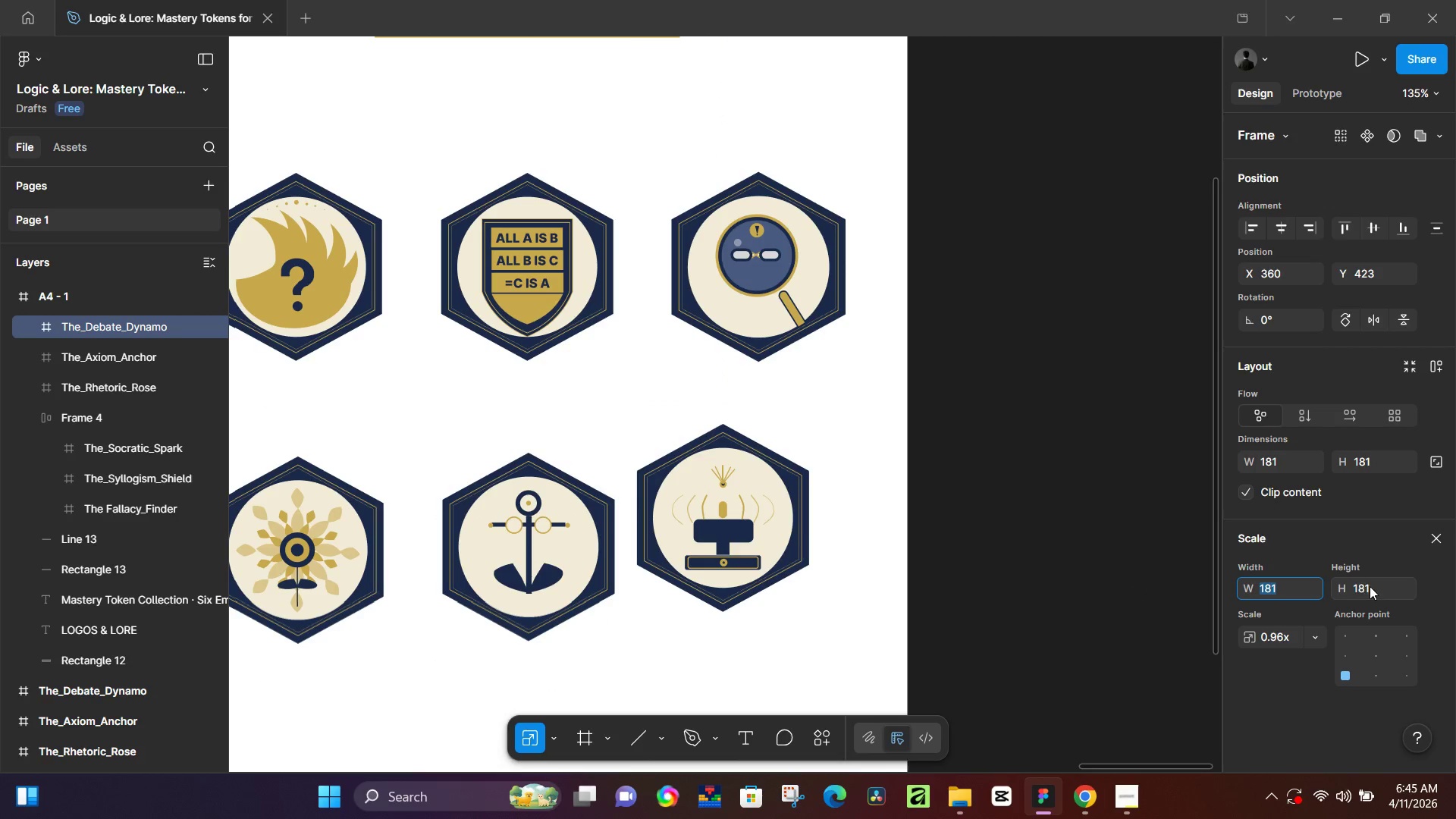 
left_click([1373, 586])
 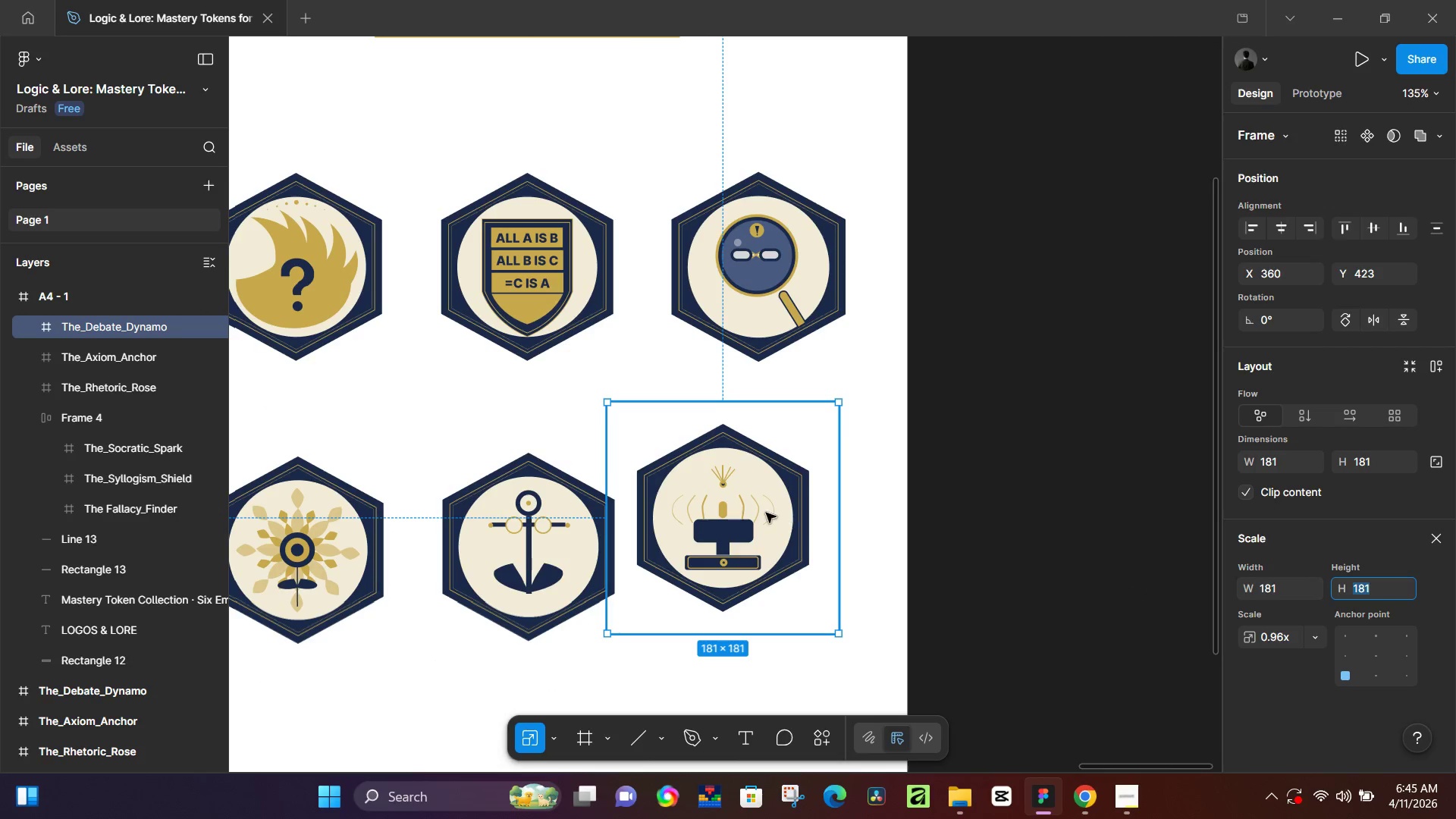 
left_click_drag(start_coordinate=[730, 510], to_coordinate=[768, 539])
 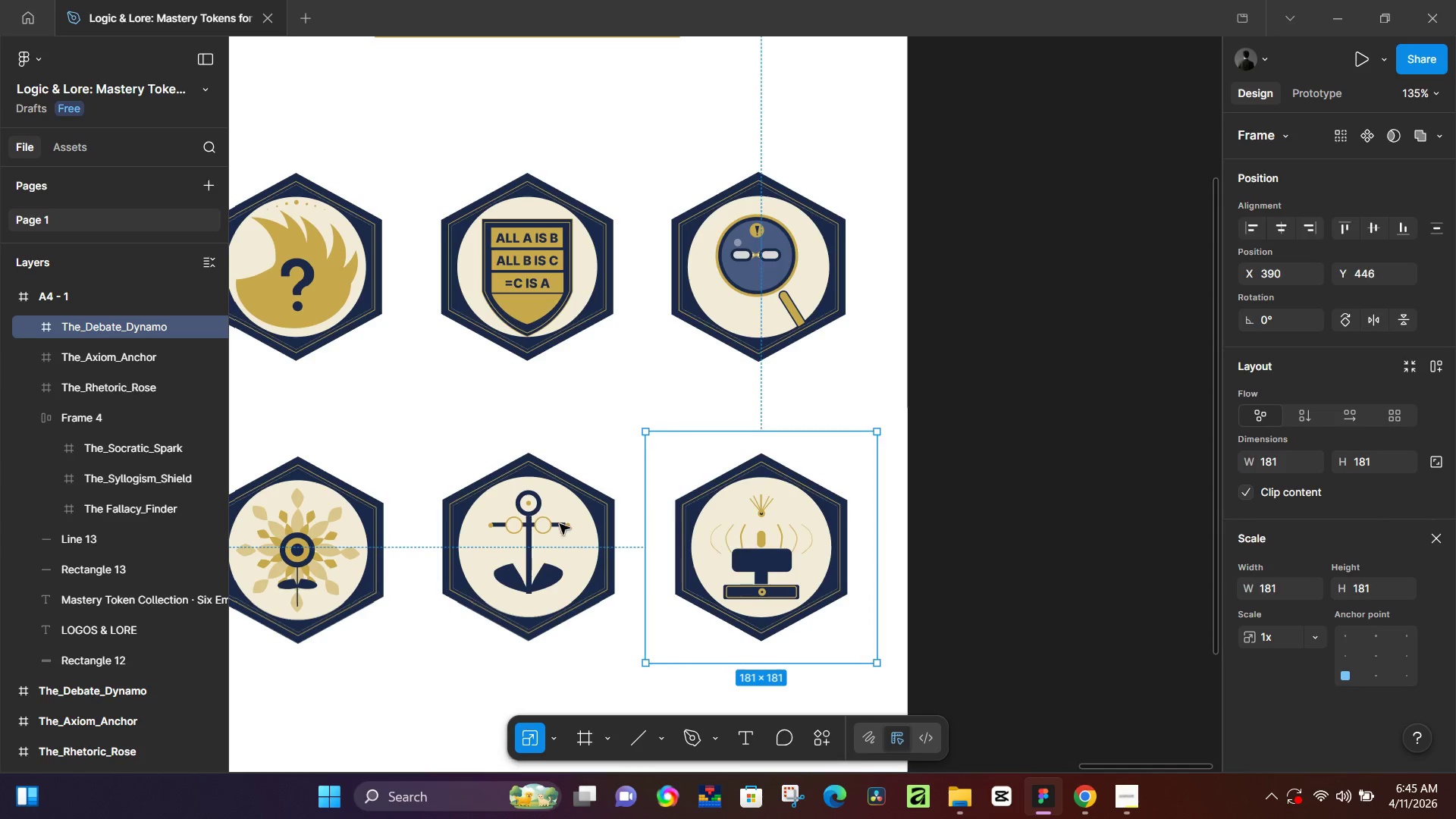 
hold_key(key=ShiftLeft, duration=0.66)
double_click([353, 529])
 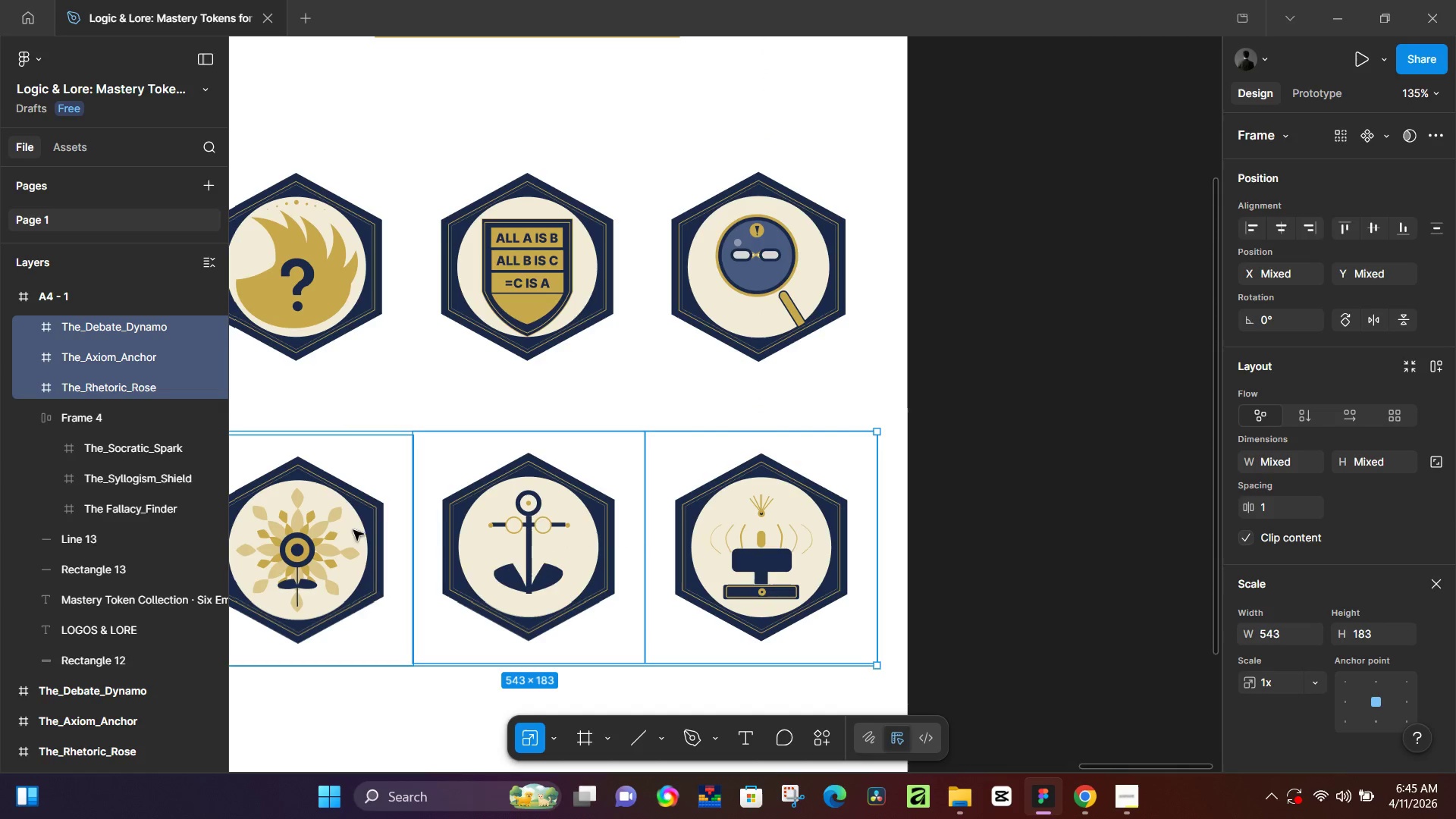 
key(Shift+A)
 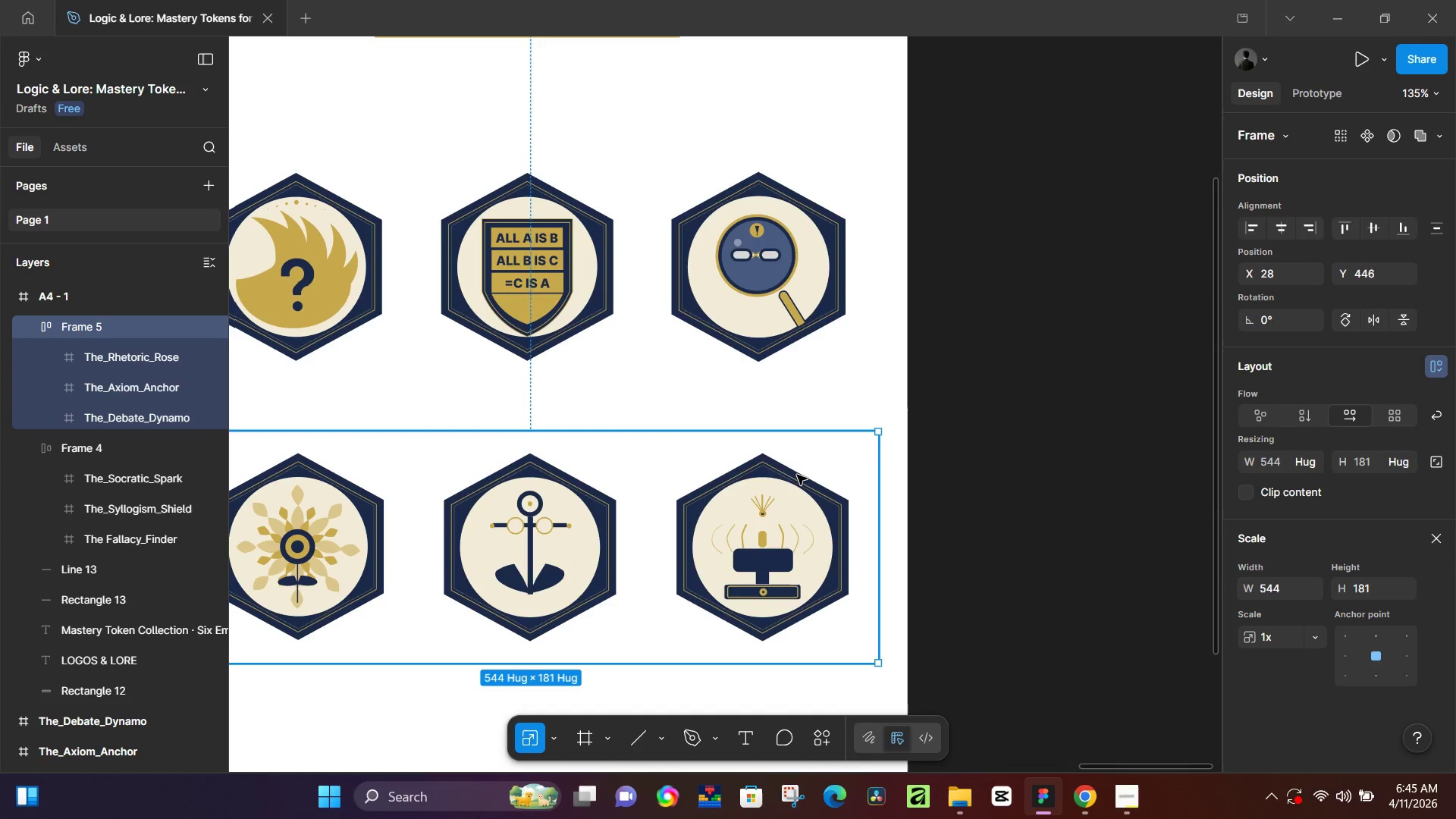 
left_click([983, 423])
 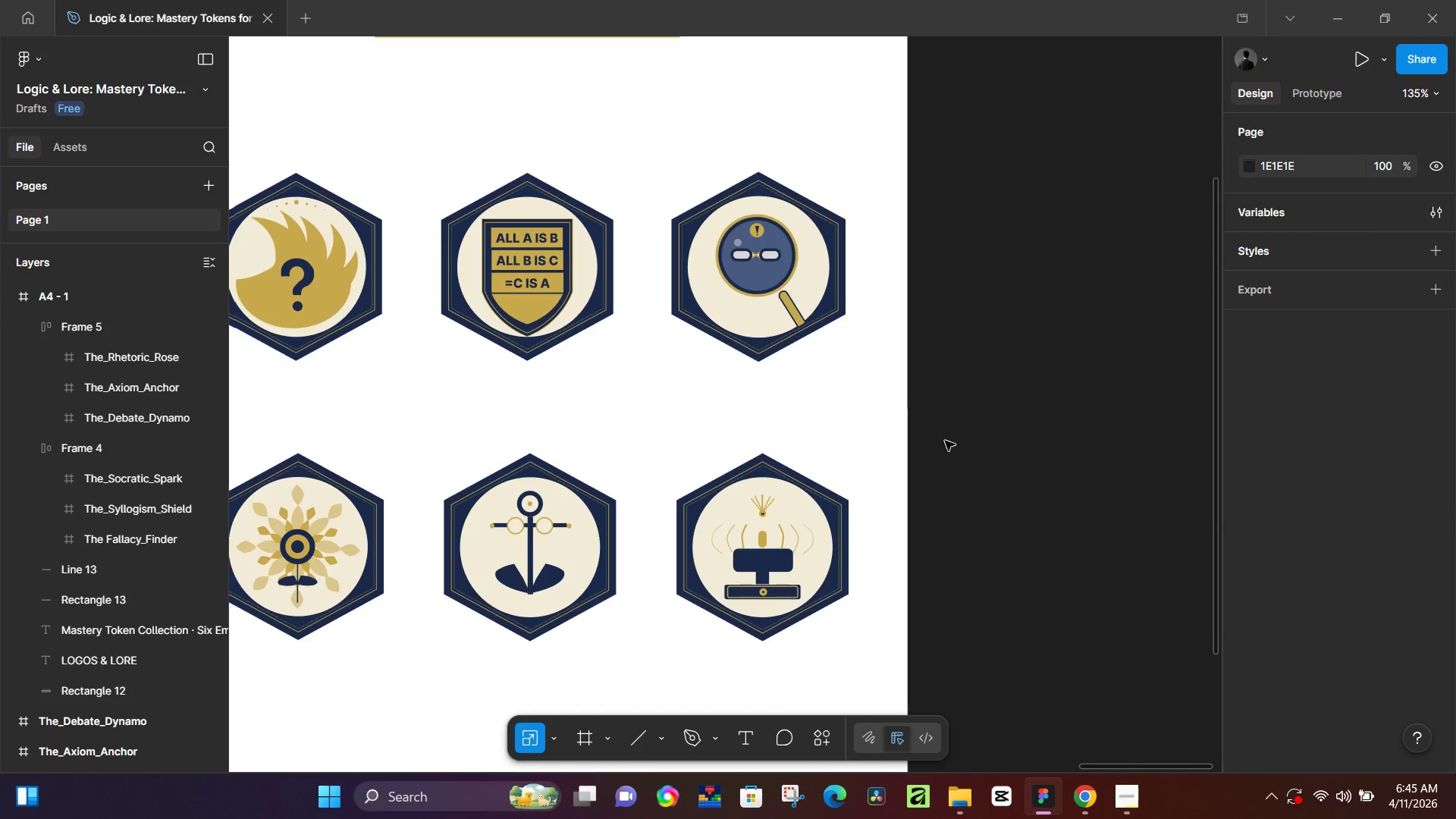 
hold_key(key=ControlLeft, duration=0.55)
scroll: coordinate [749, 438], scroll_direction: down, amount: 4.0
 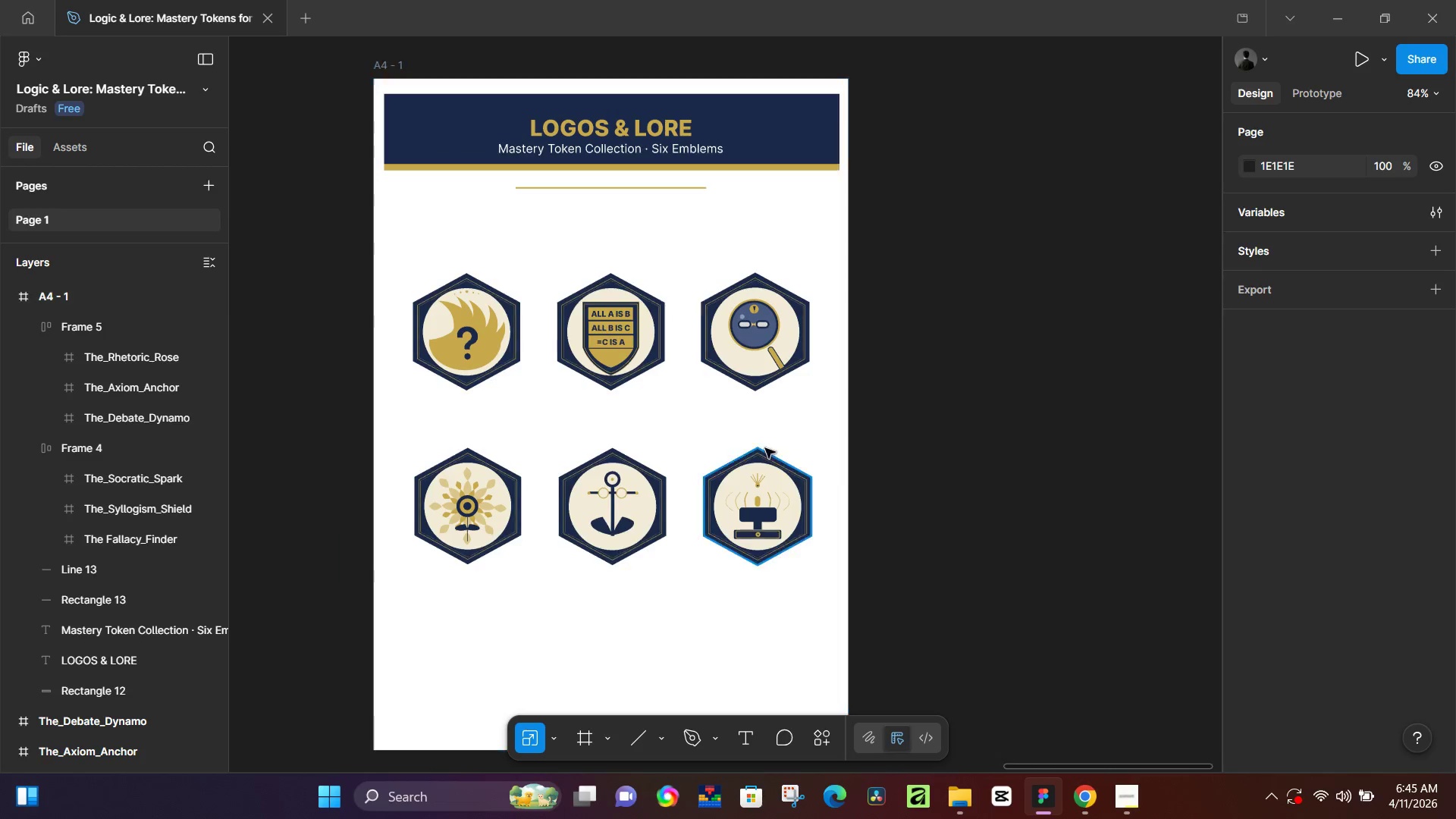 
mouse_move([802, 456])
 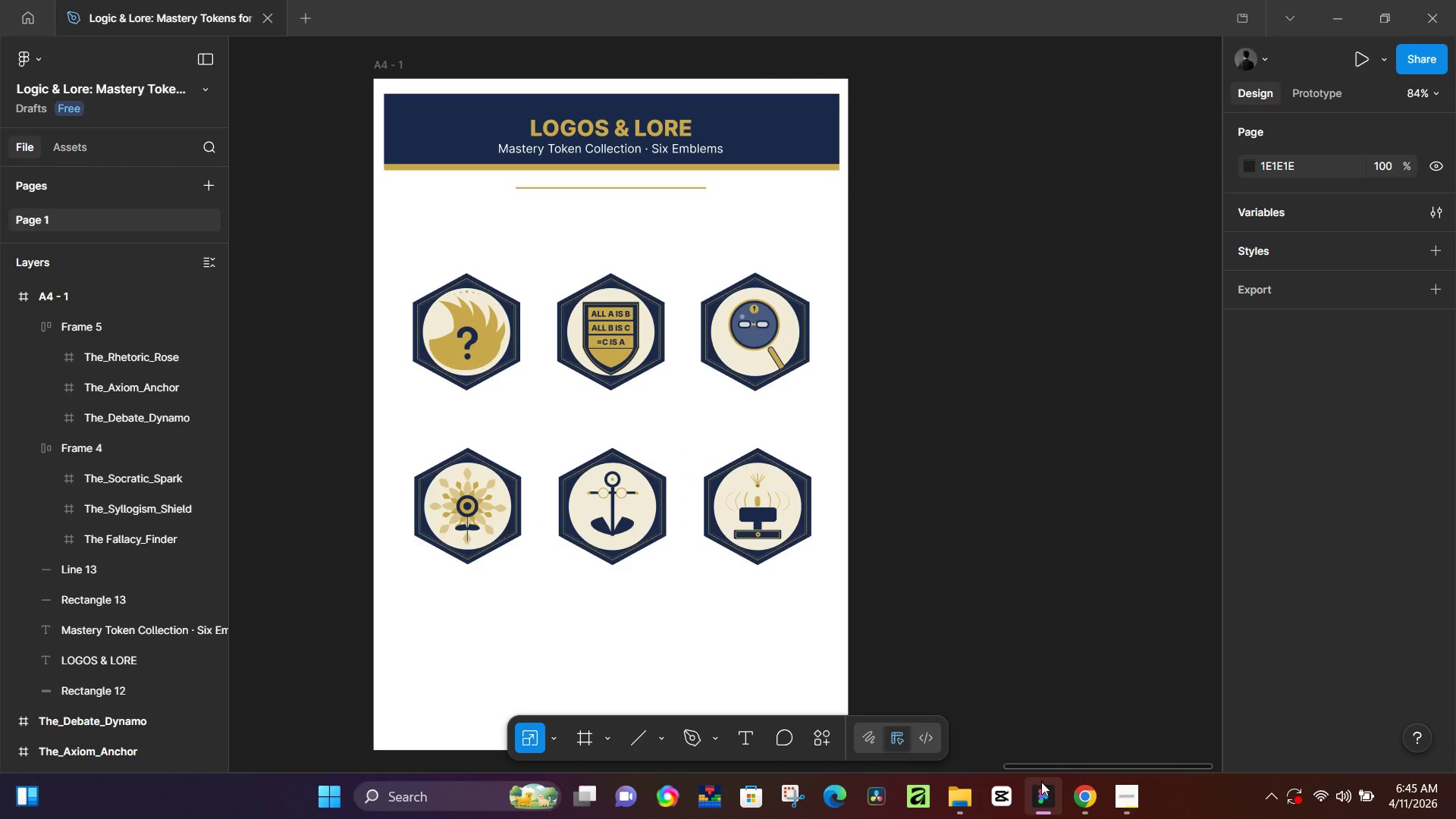 
left_click([1079, 796])
 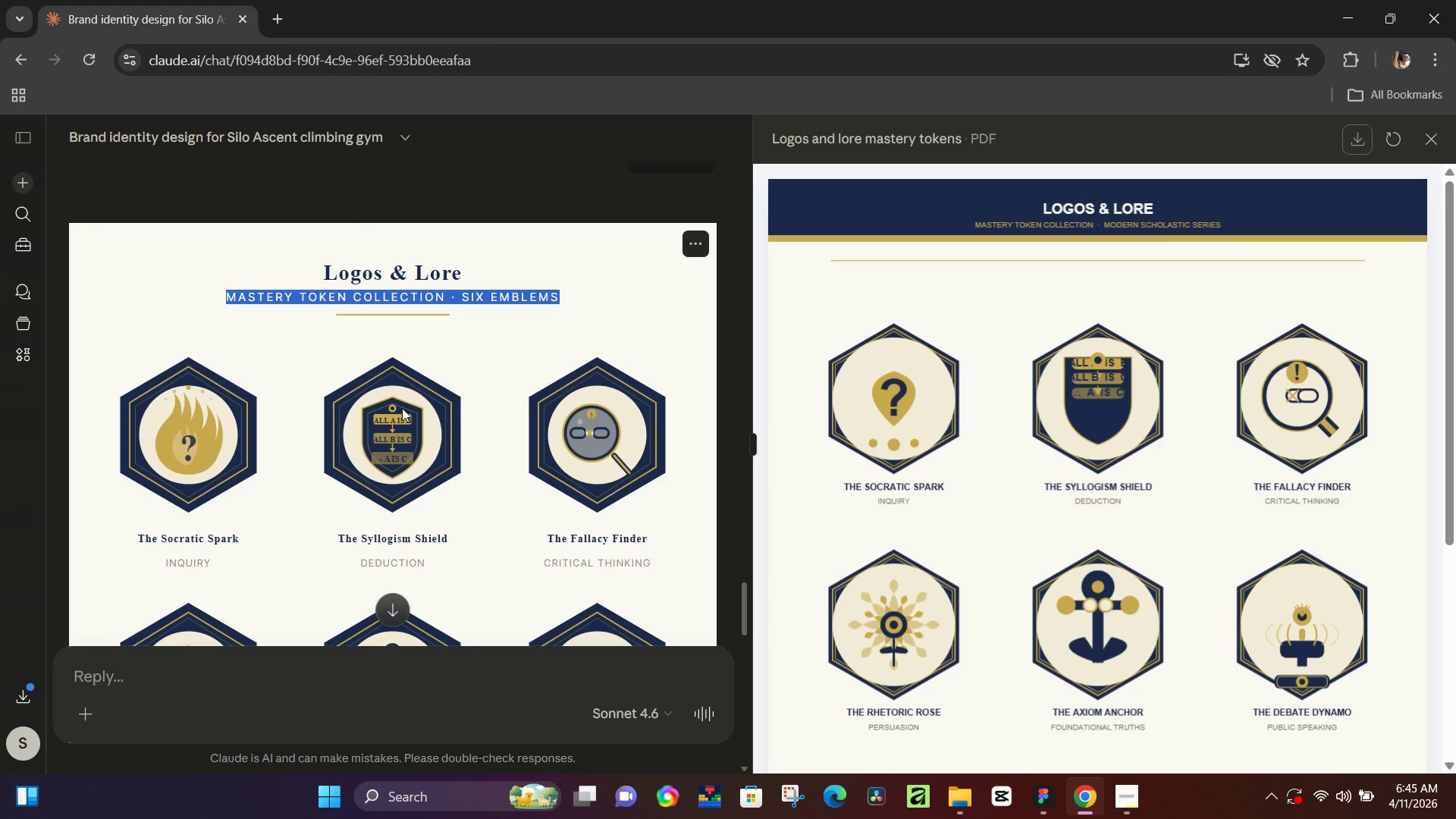 
scroll: coordinate [378, 400], scroll_direction: down, amount: 2.0
 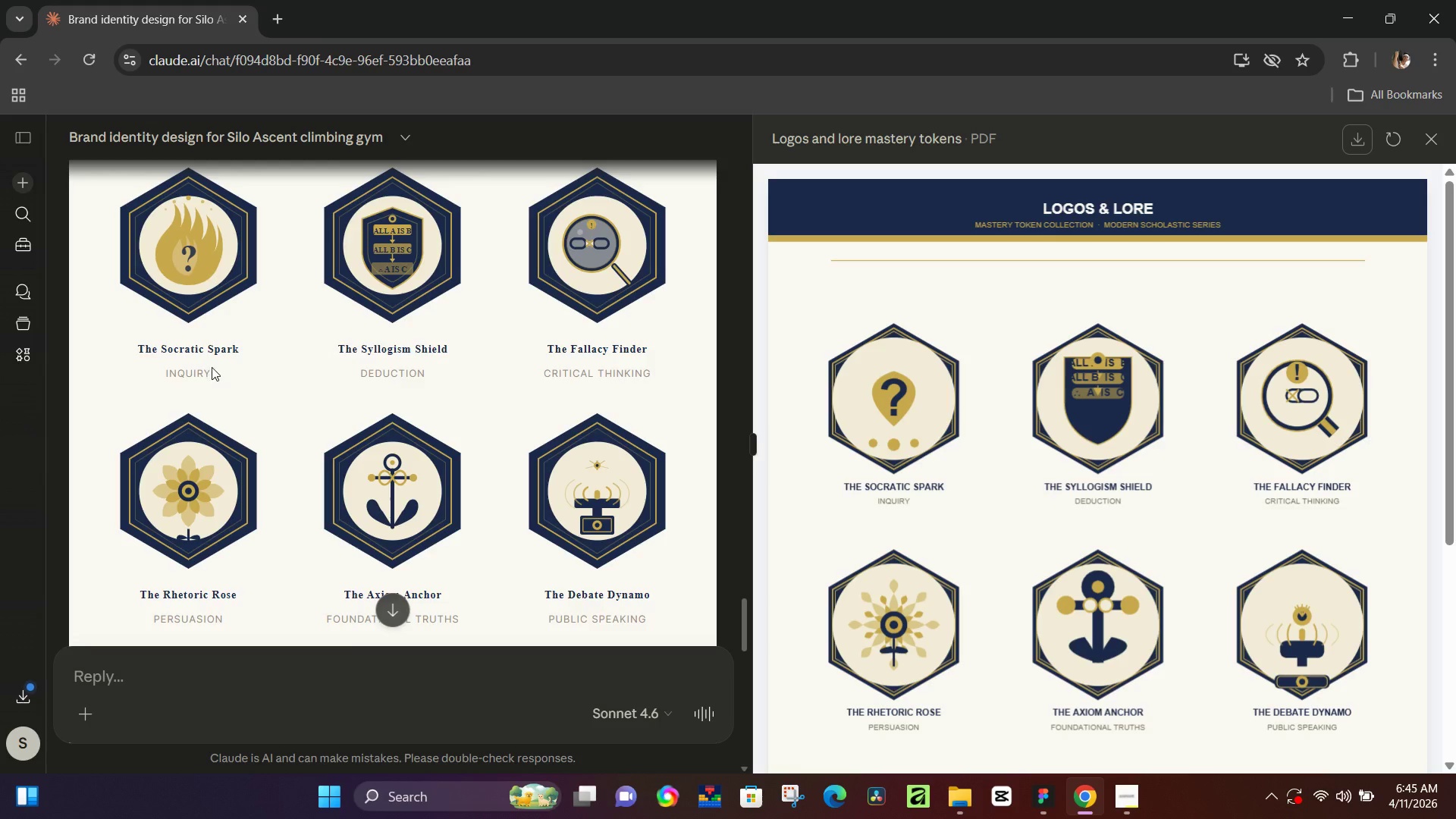 
left_click_drag(start_coordinate=[214, 380], to_coordinate=[136, 355])
 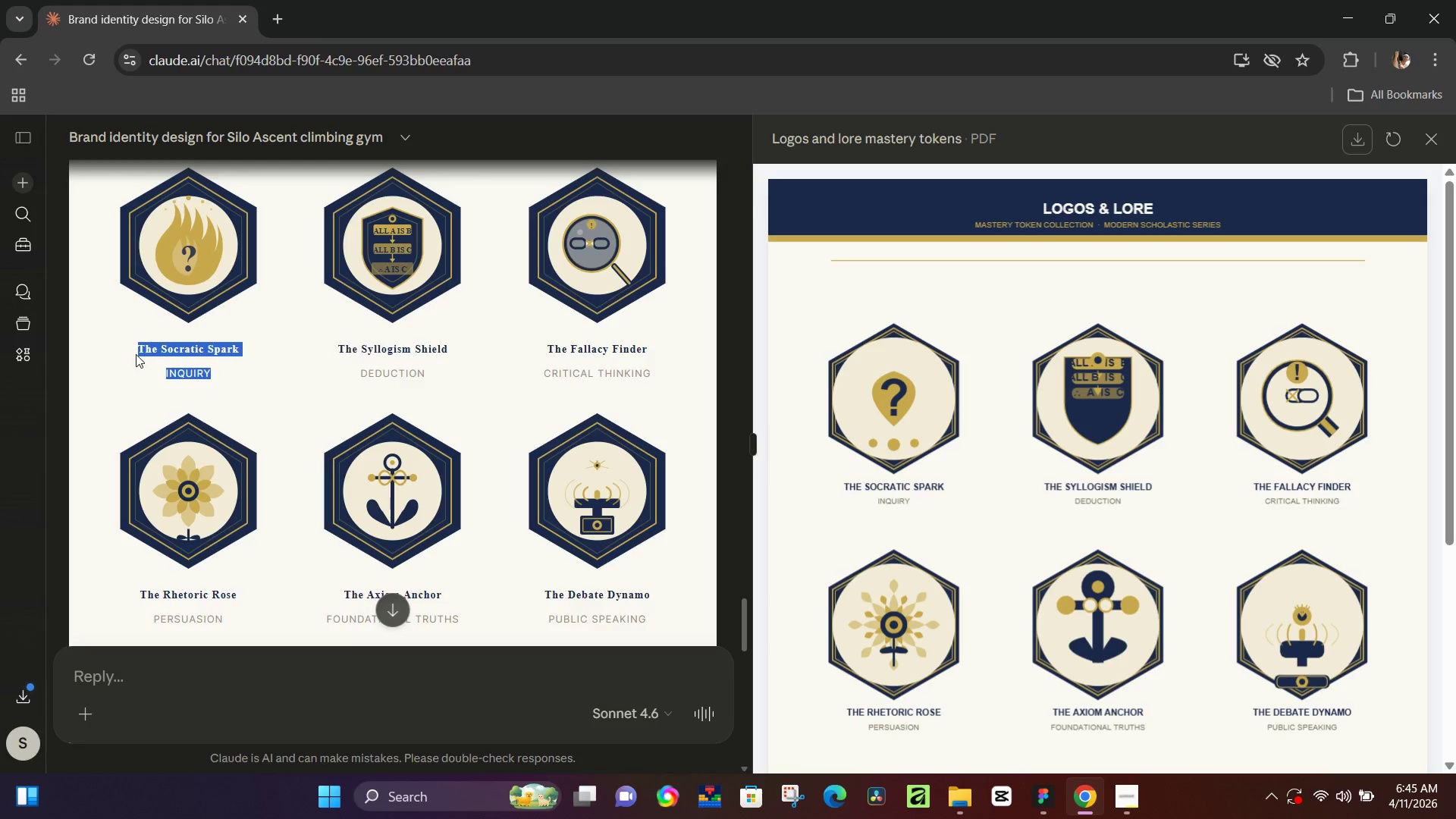 
key(Control+C)
 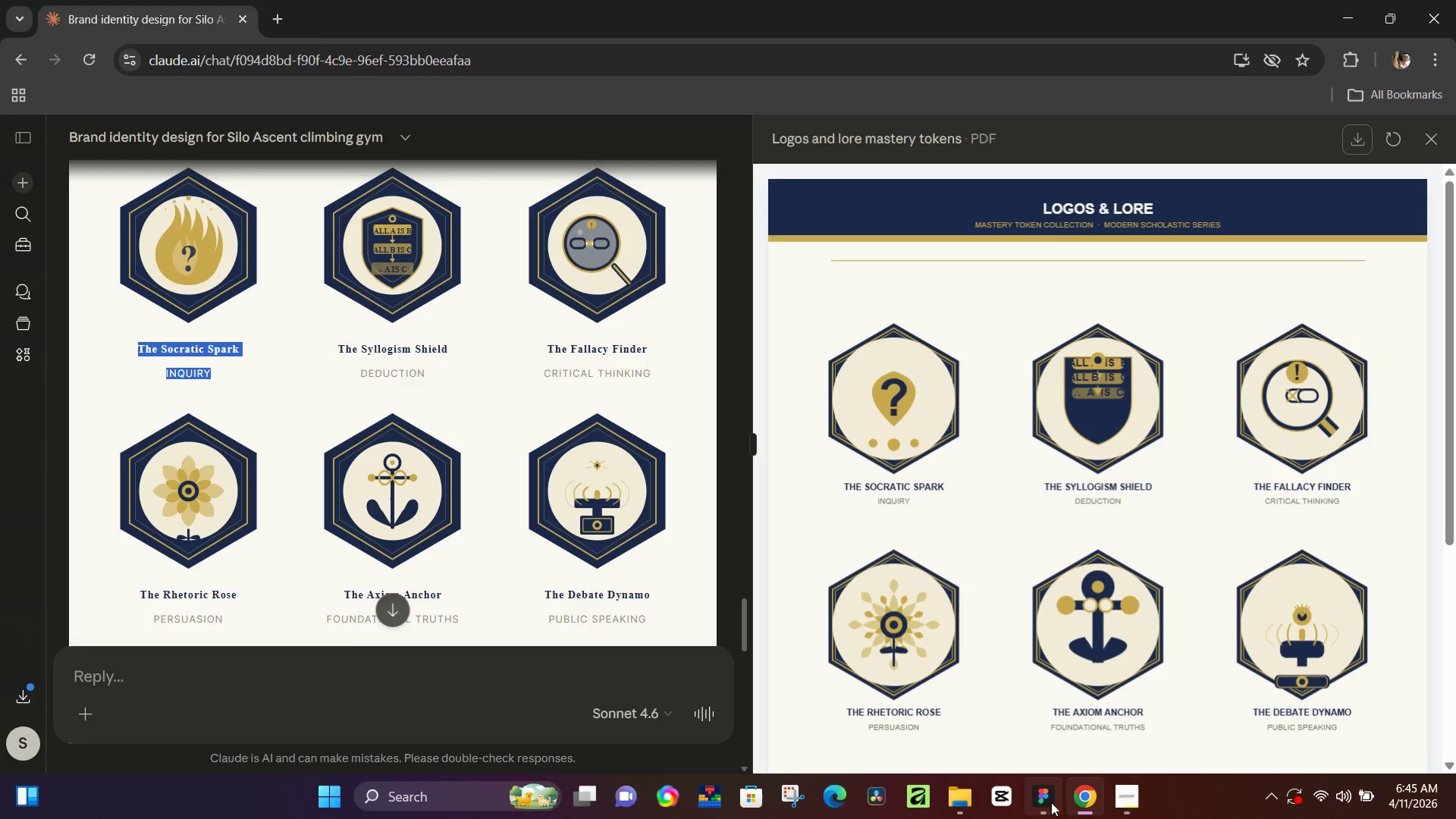 
left_click([1050, 802])
 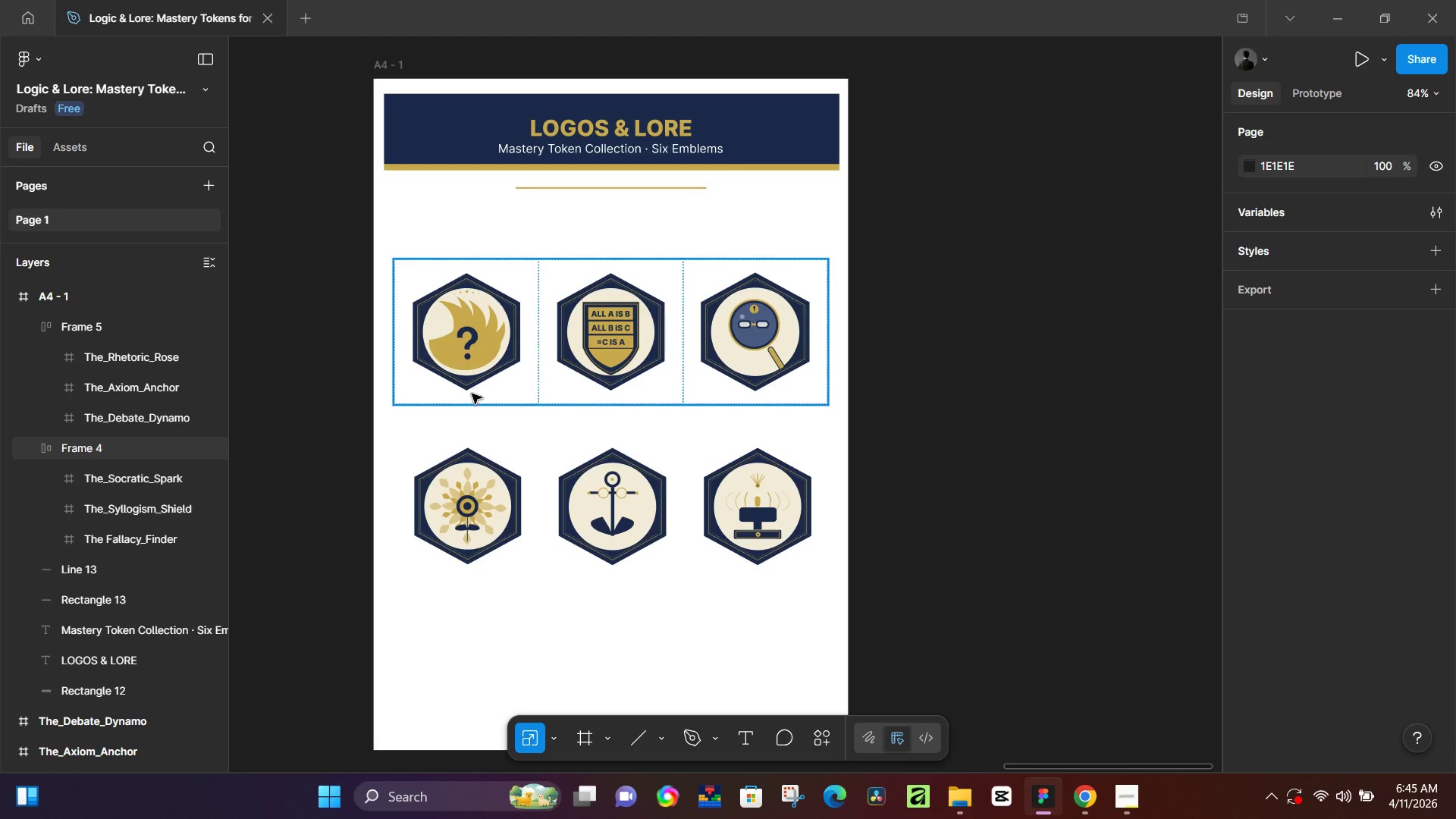 
hold_key(key=ControlLeft, duration=0.47)
scroll: coordinate [449, 410], scroll_direction: up, amount: 6.0
 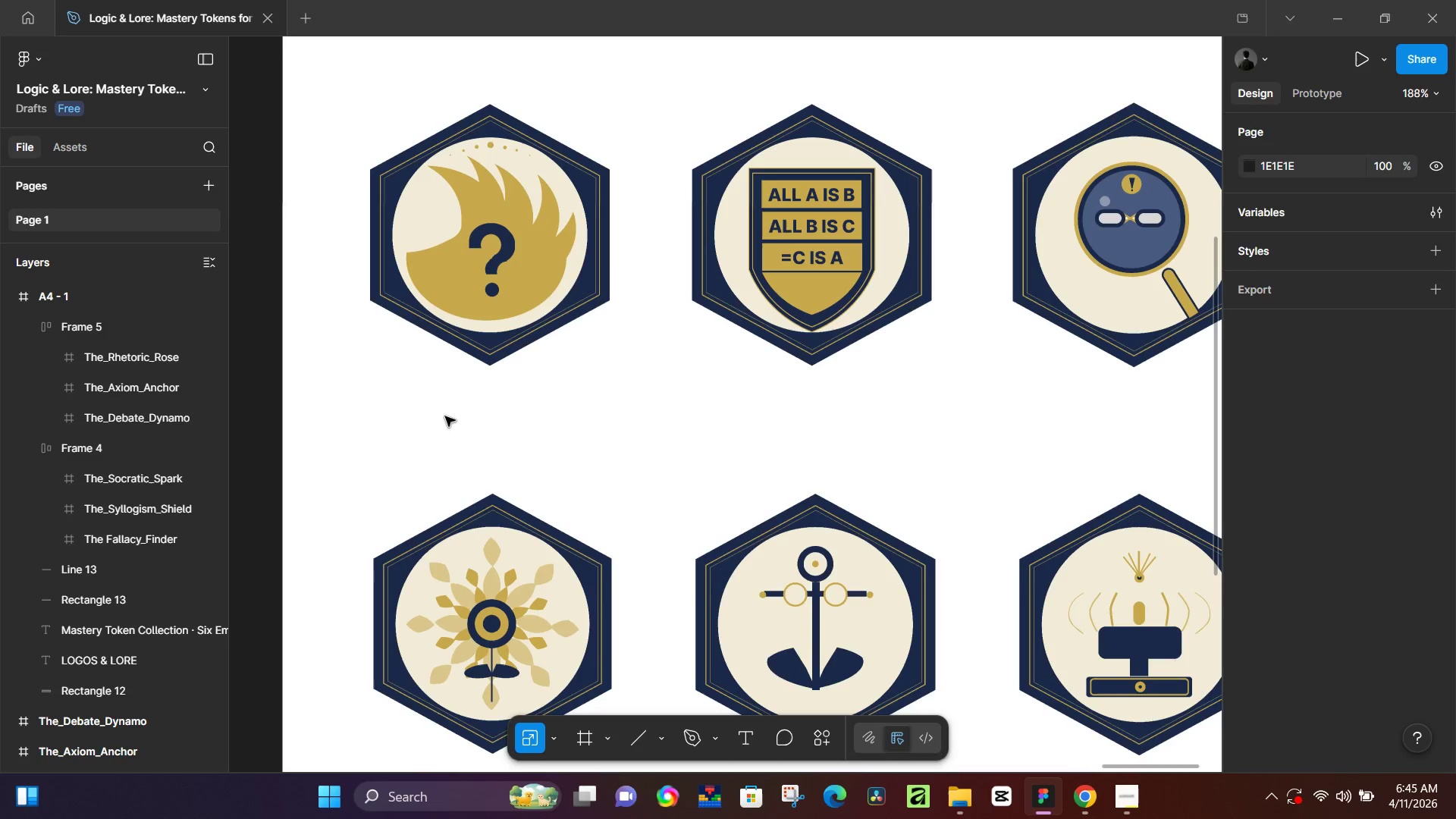 
key(T)
 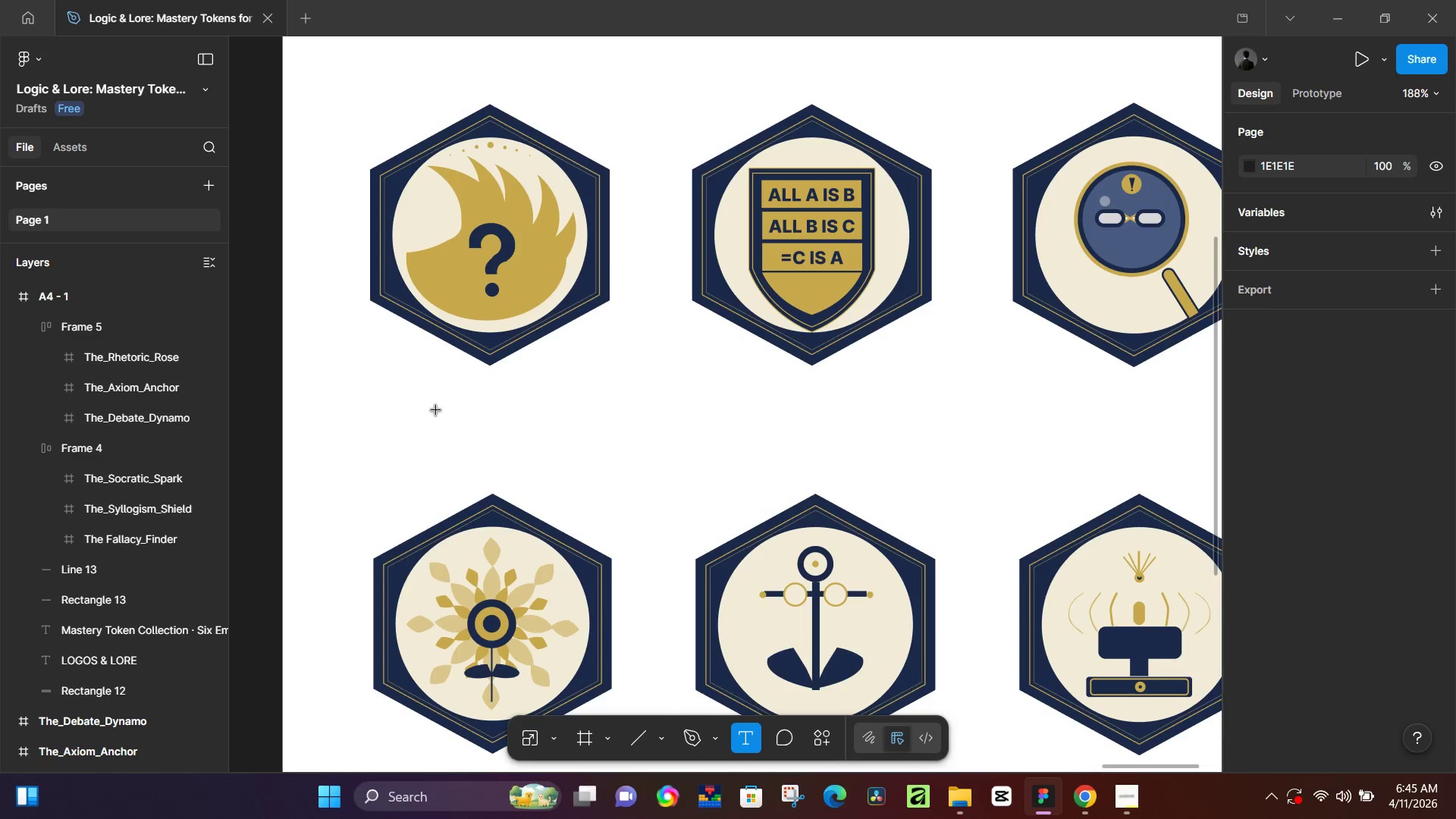 
left_click([436, 410])
 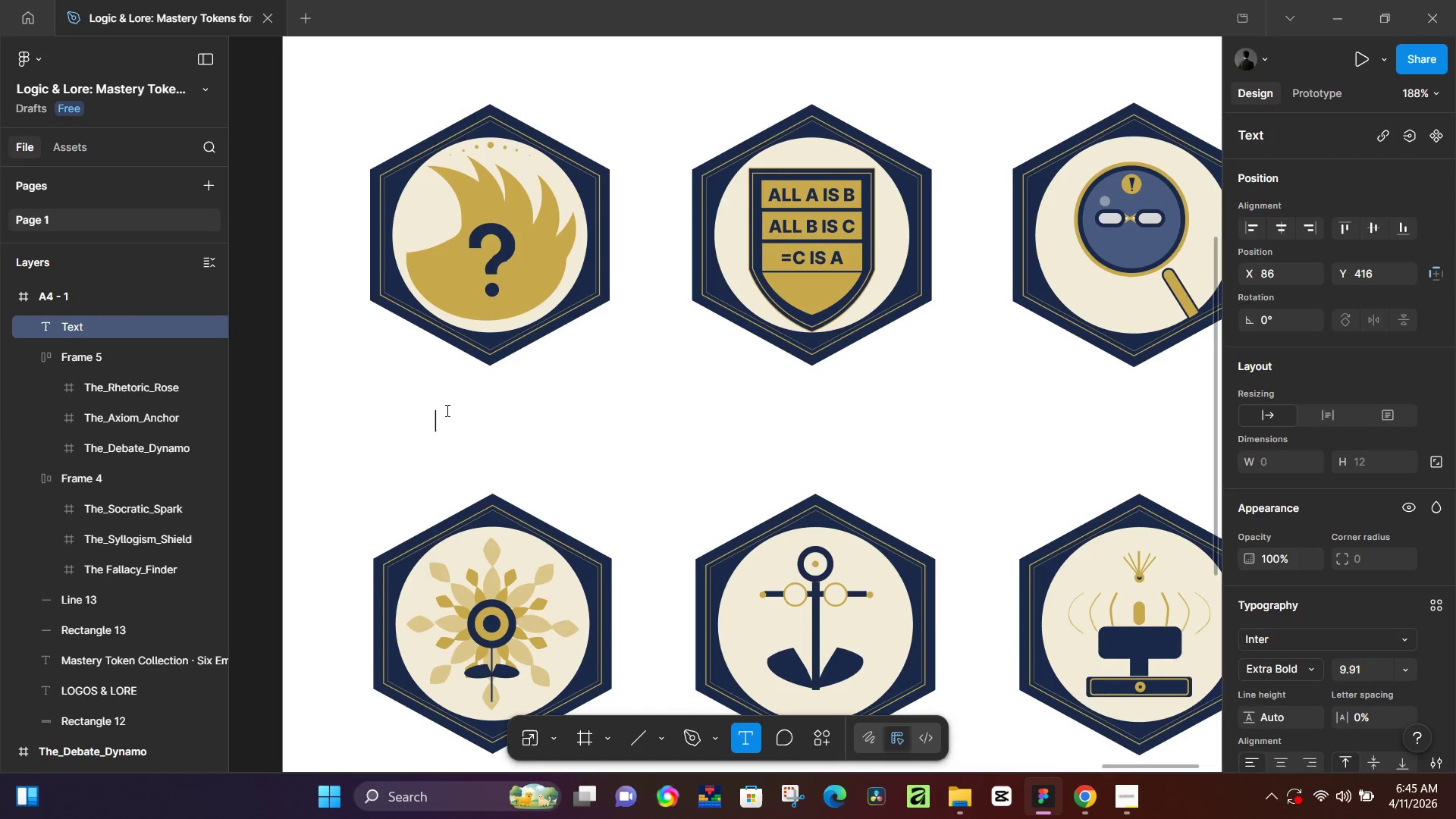 
key(Control+V)
 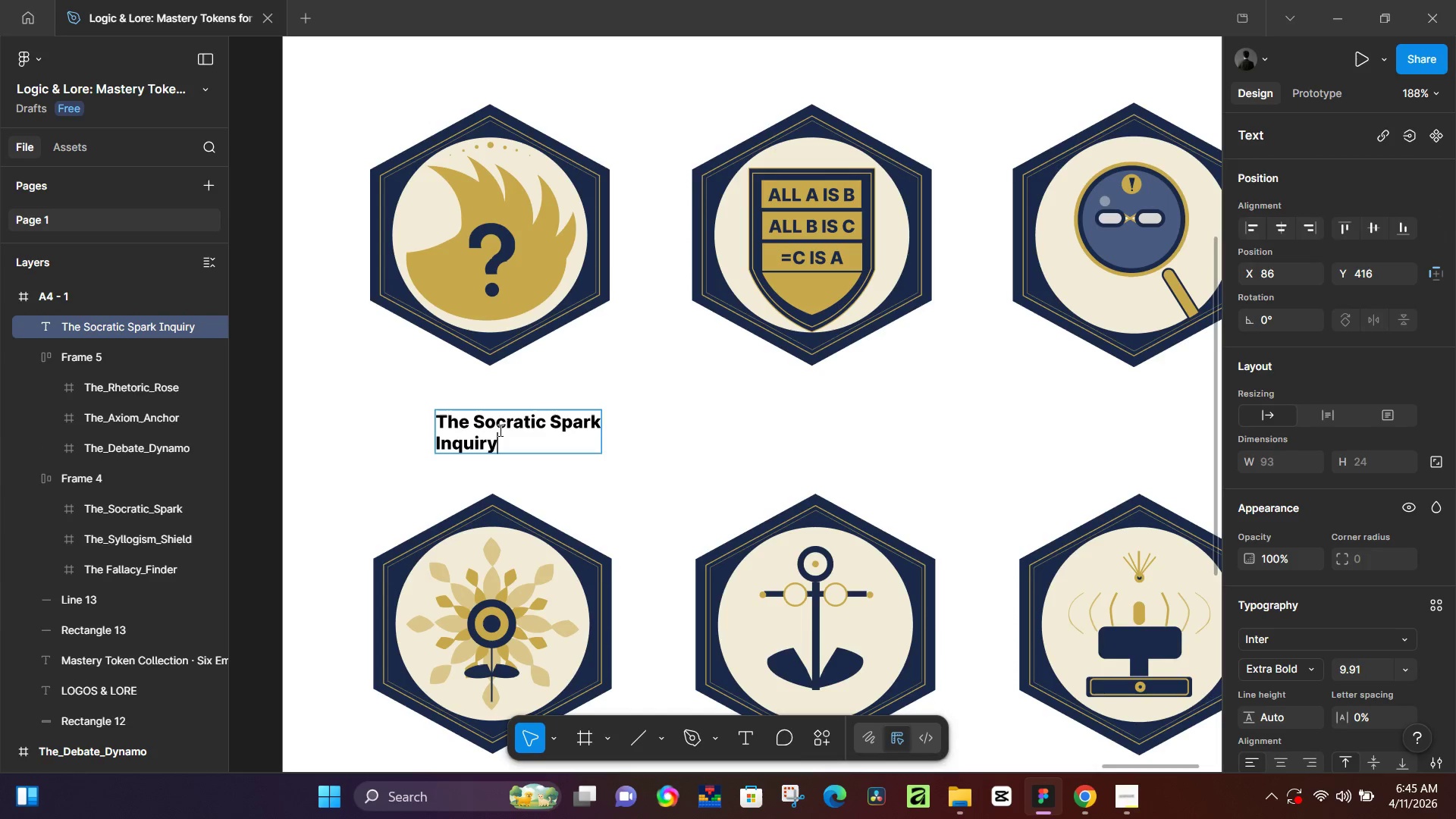 
key(Control+A)
 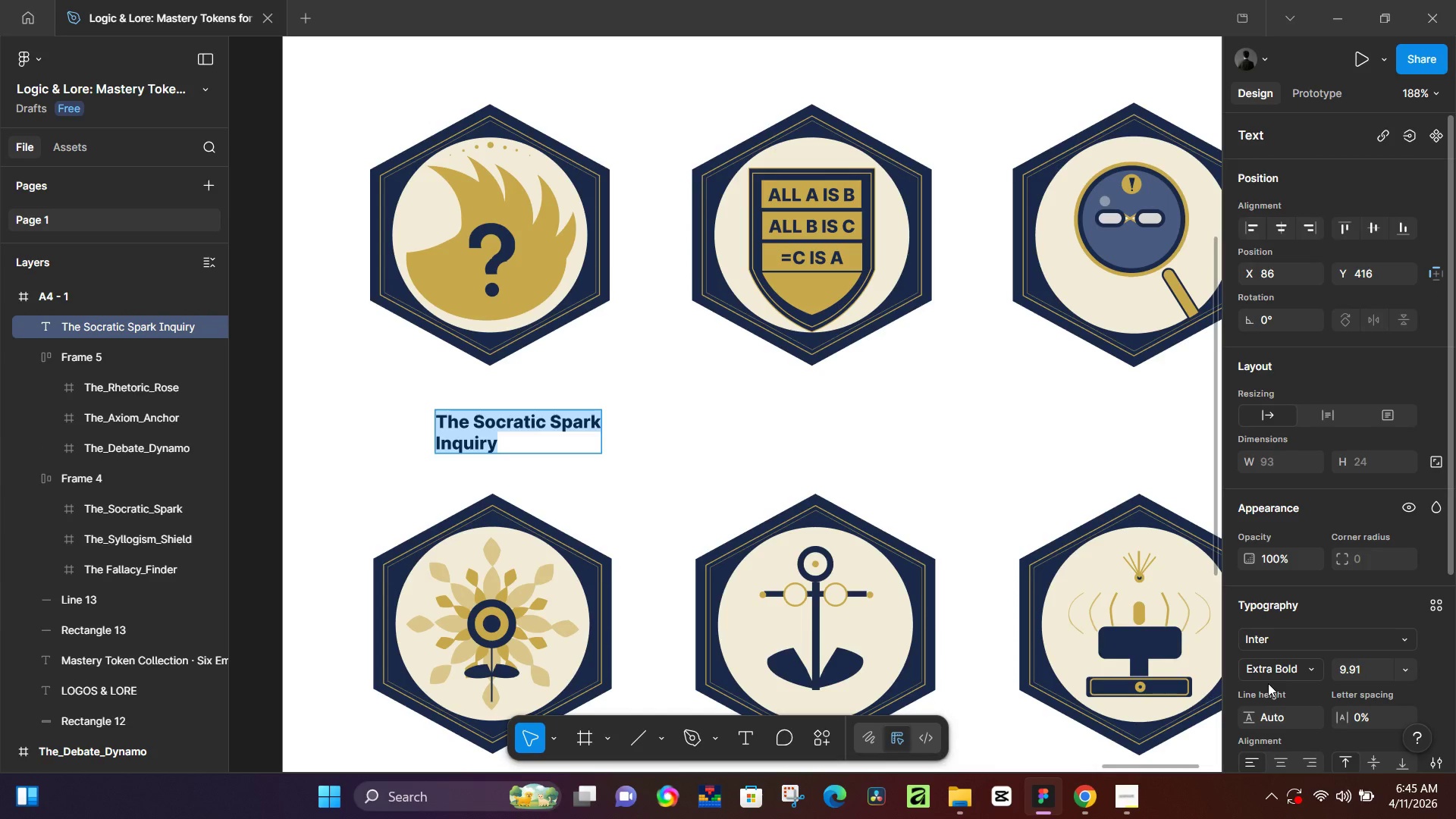 
scroll: coordinate [1268, 683], scroll_direction: down, amount: 3.0
 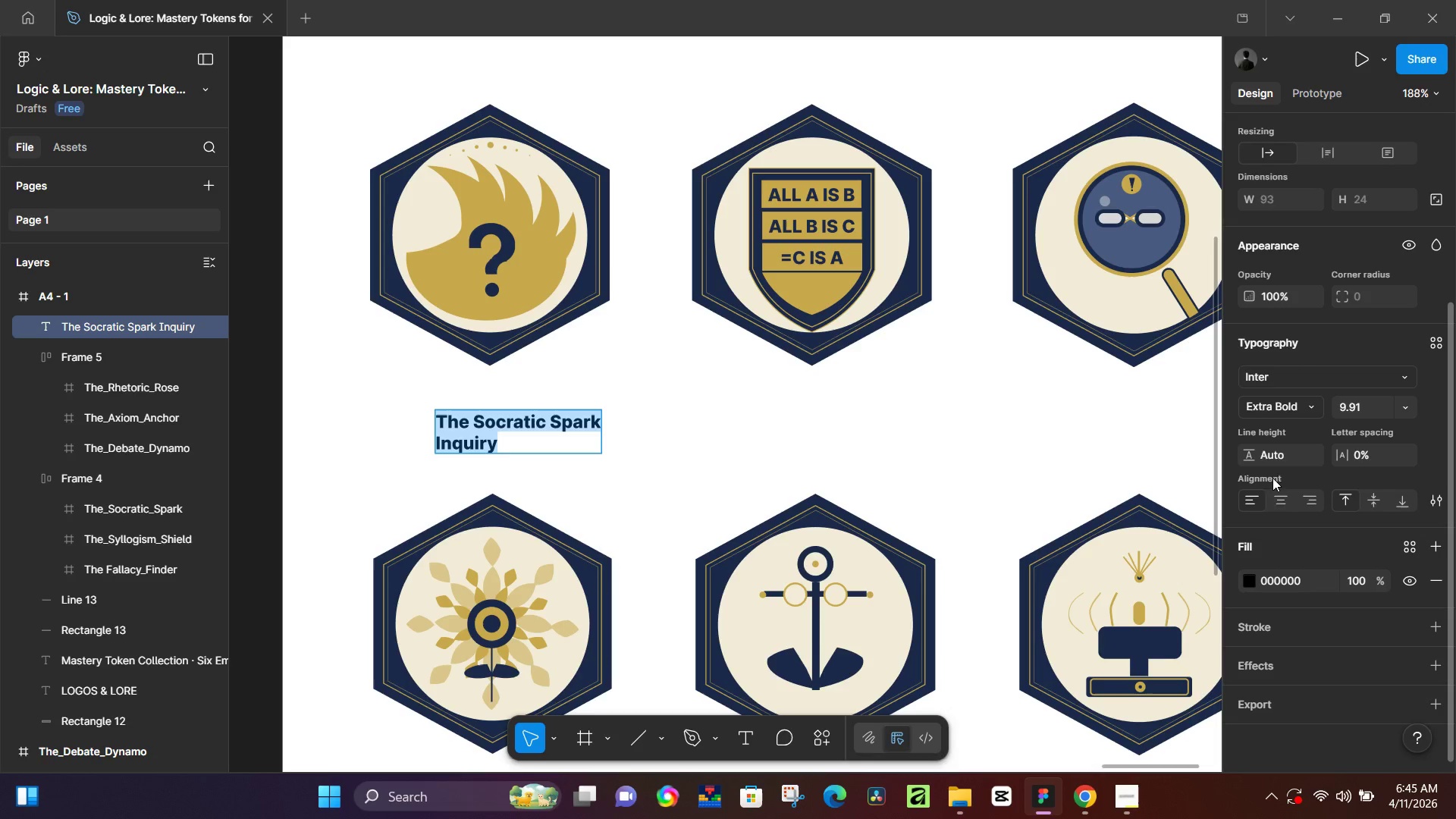 
left_click([1286, 502])
 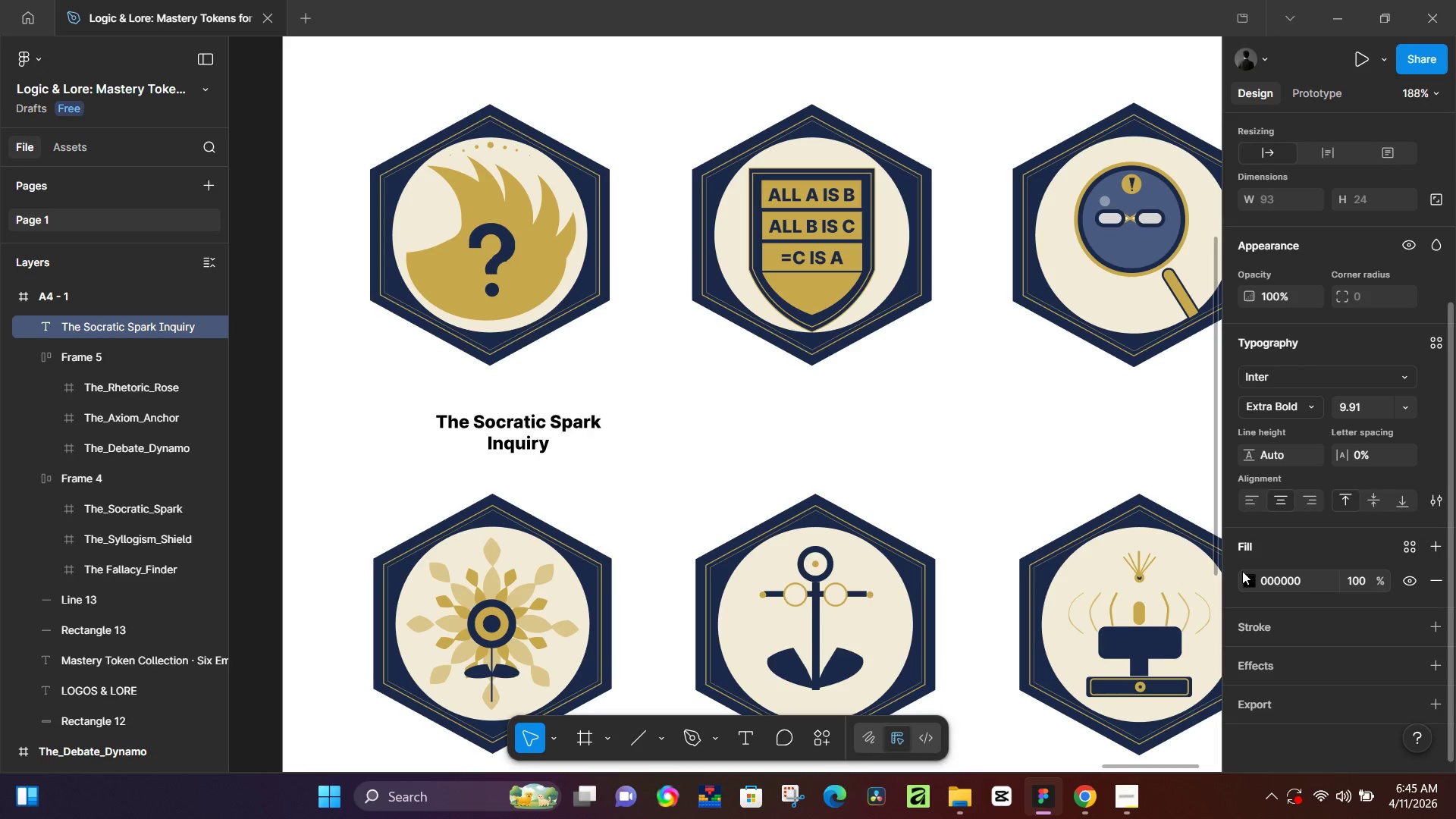 
left_click([1249, 571])
 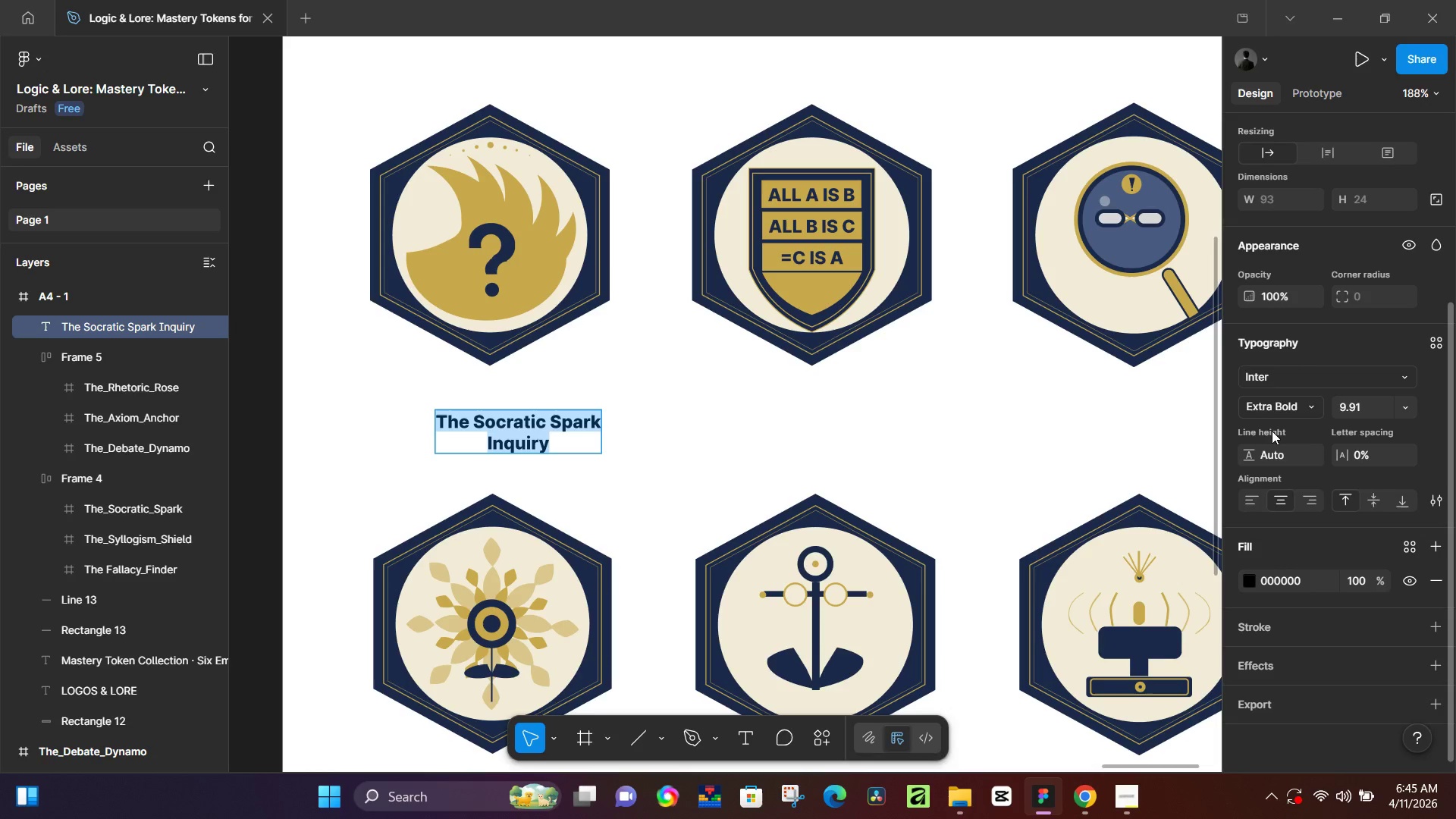 
left_click([1303, 394])
 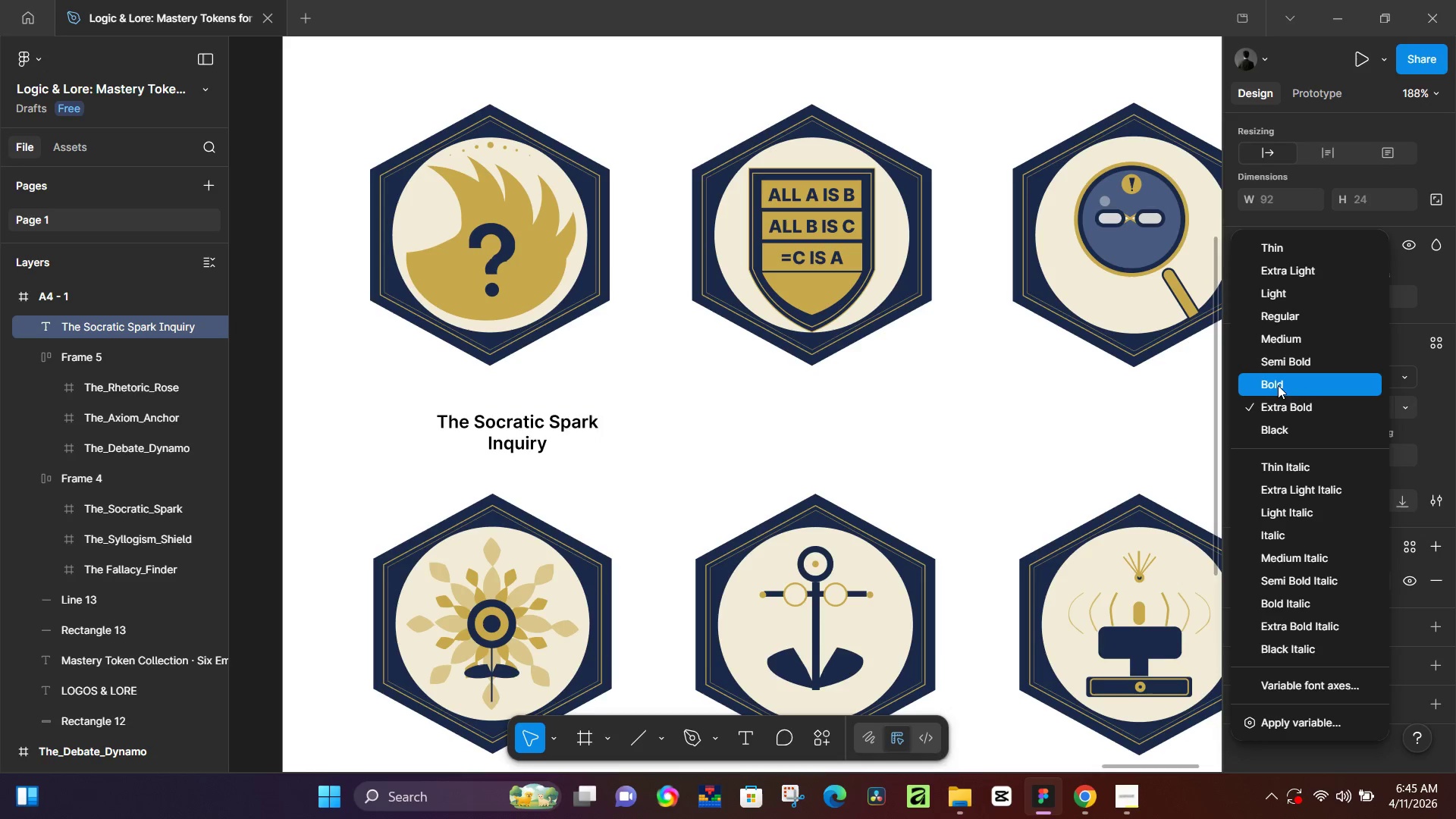 
double_click([539, 448])
 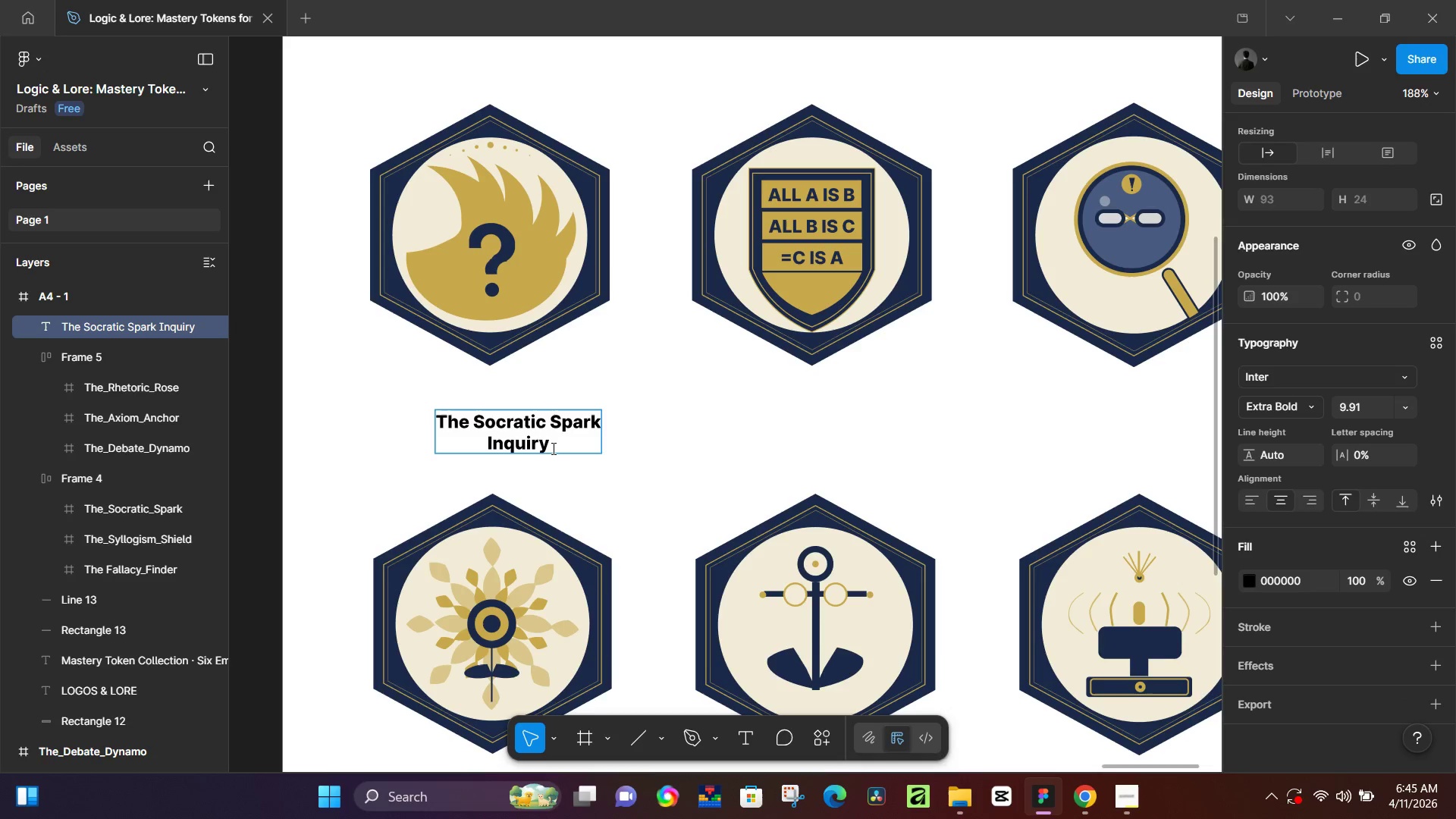 
left_click_drag(start_coordinate=[554, 447], to_coordinate=[470, 452])
 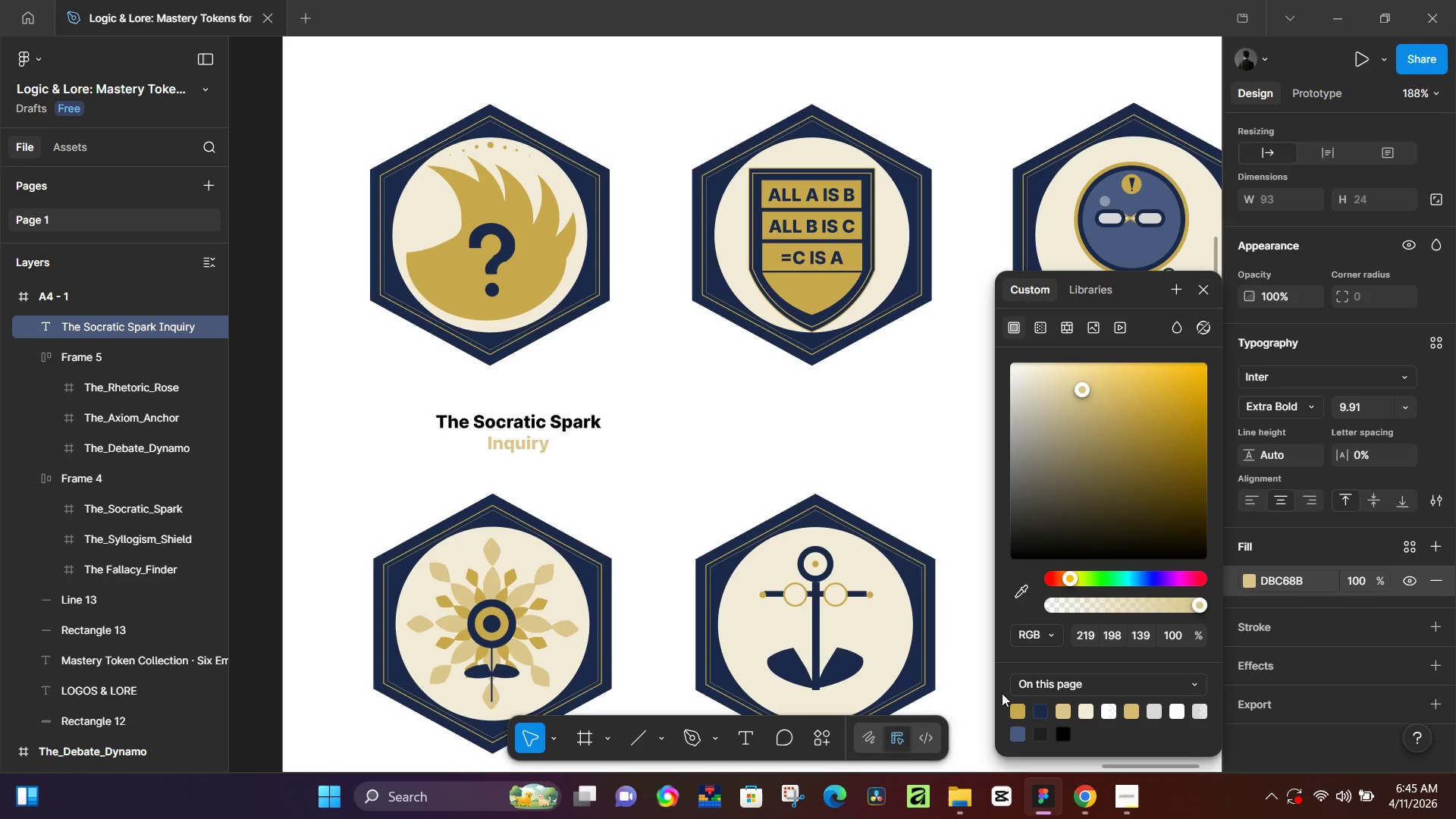 
wait(5.16)
 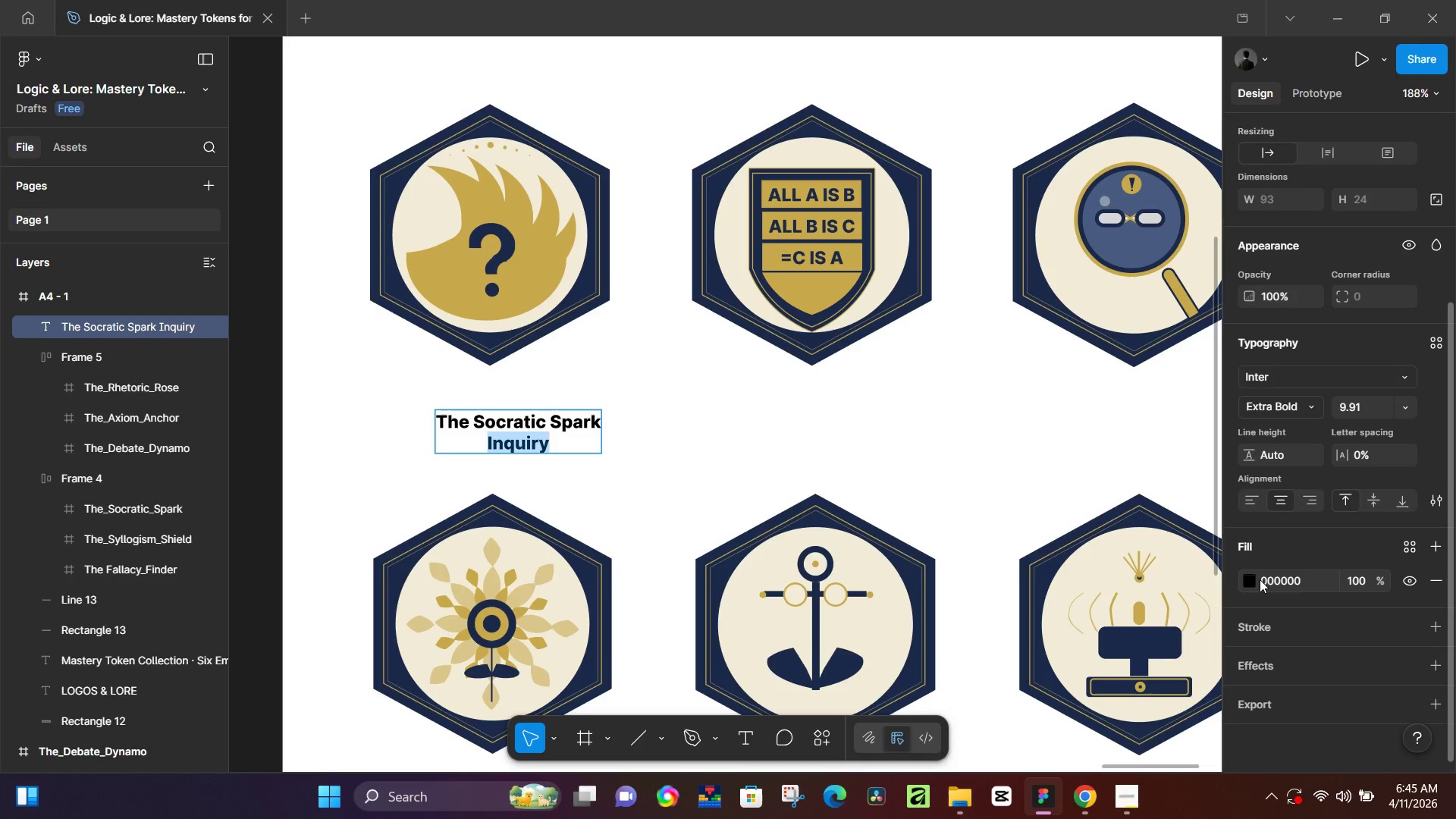 
left_click_drag(start_coordinate=[433, 424], to_coordinate=[458, 424])
 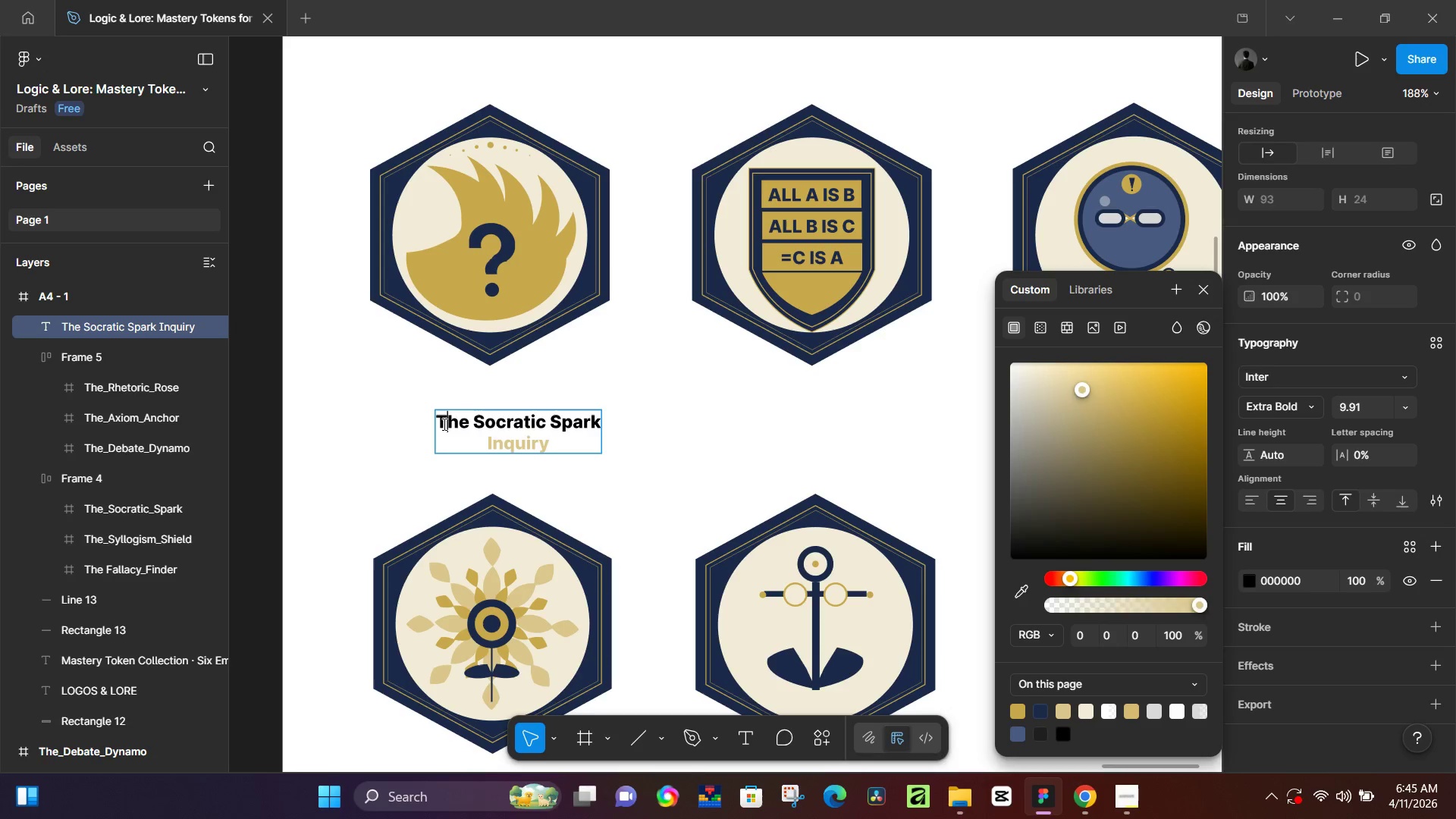 
double_click([443, 424])
 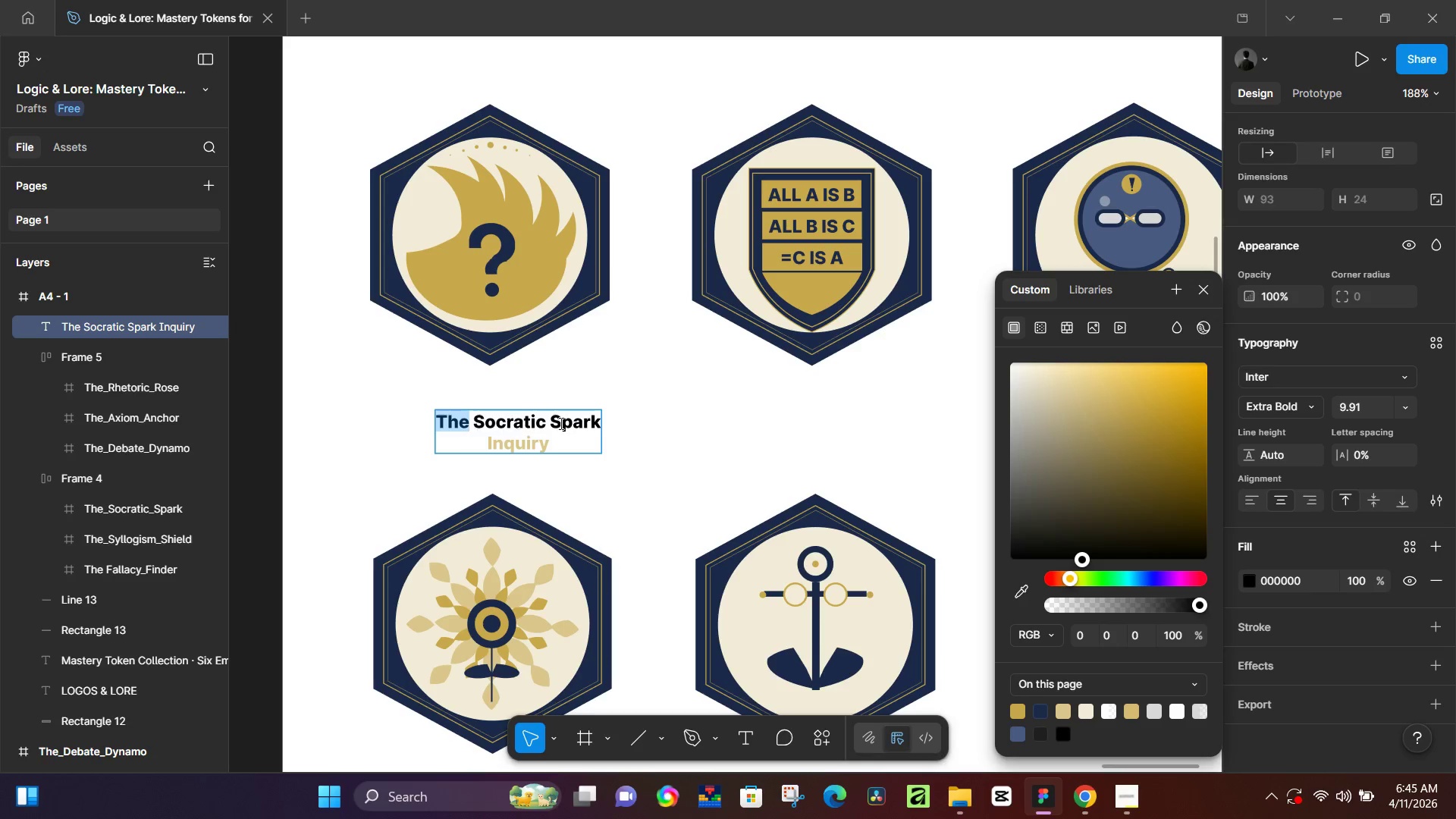 
hold_key(key=ShiftLeft, duration=0.89)
left_click([596, 419])
 